 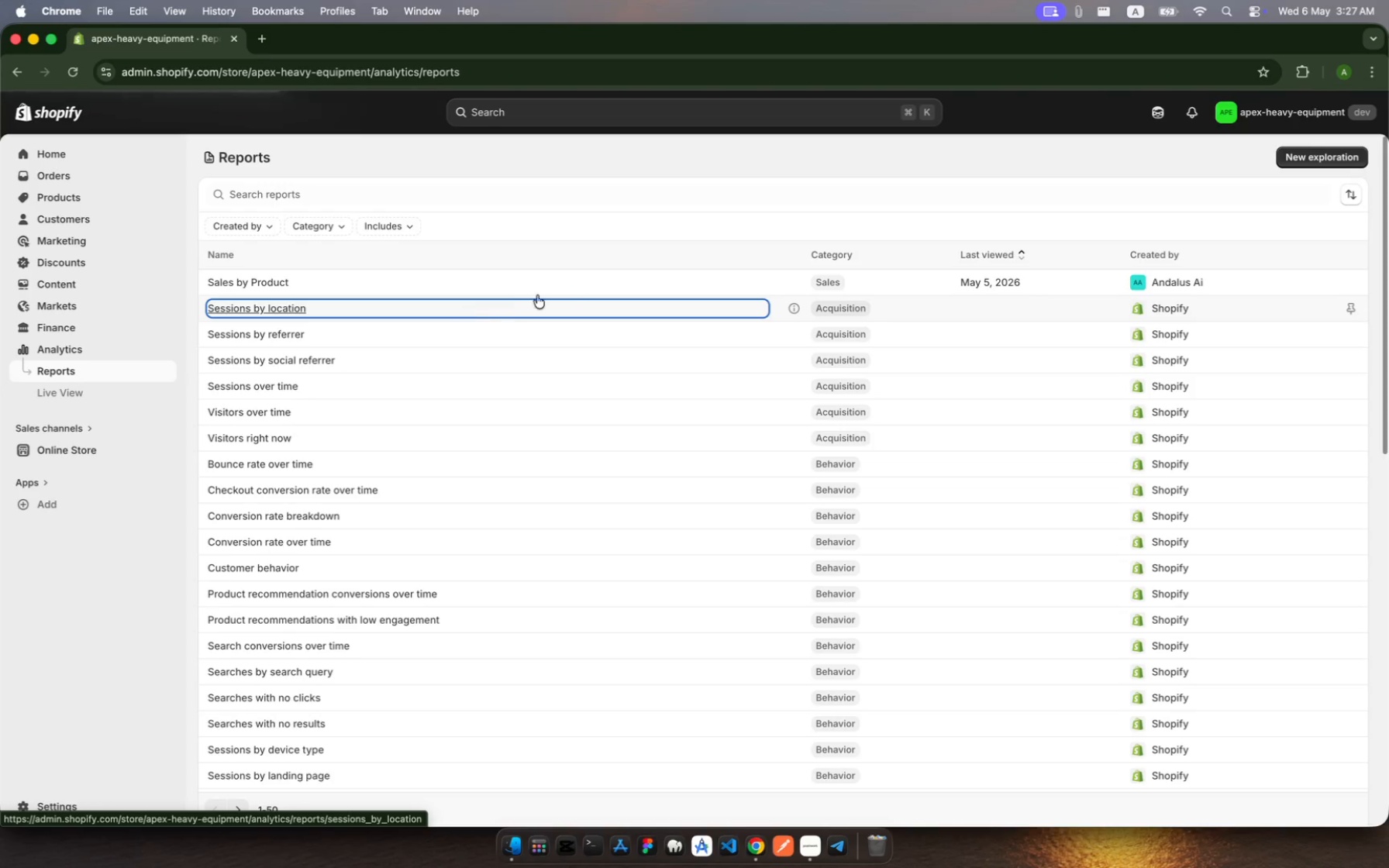 
left_click([56, 369])
 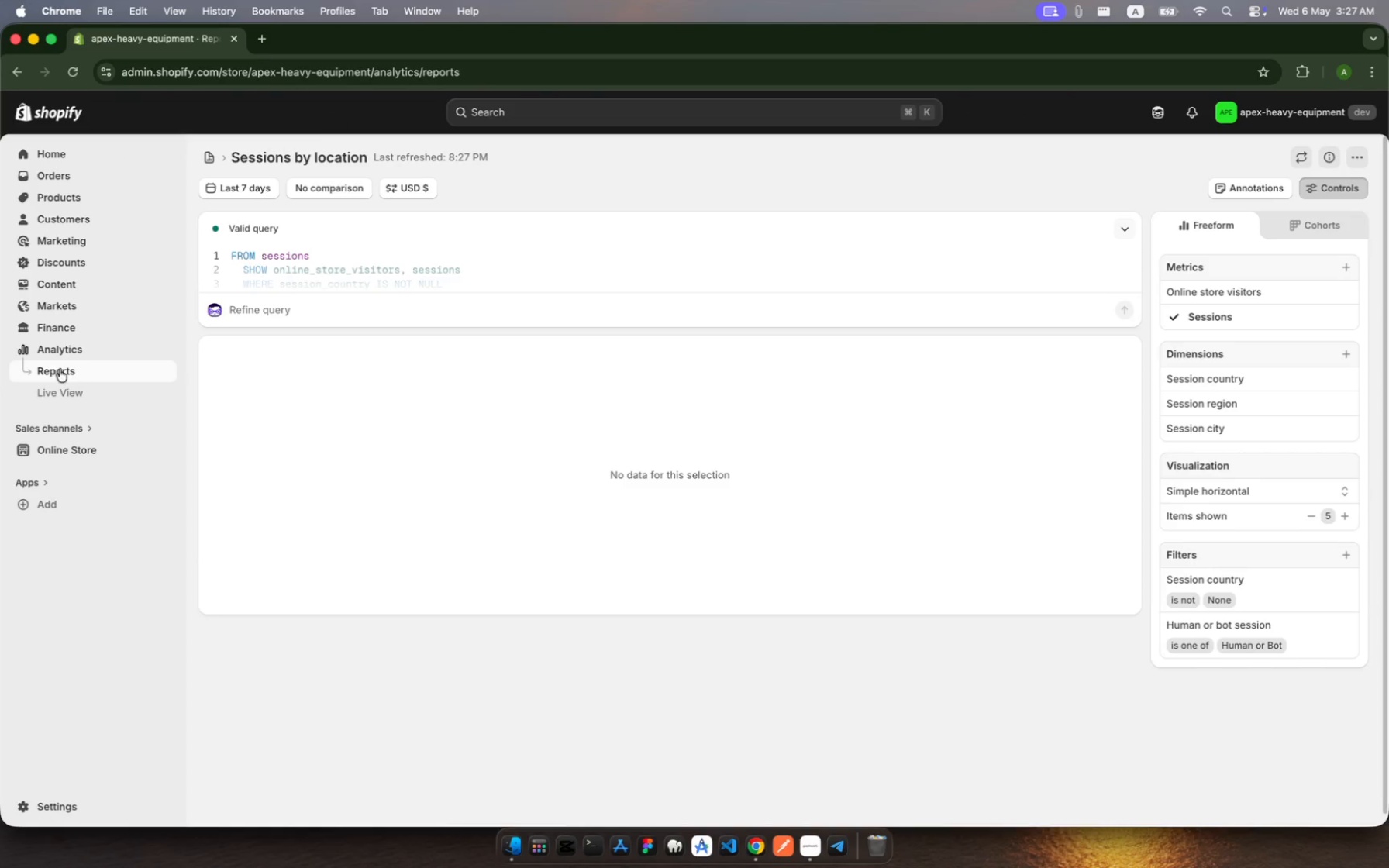 
left_click([67, 368])
 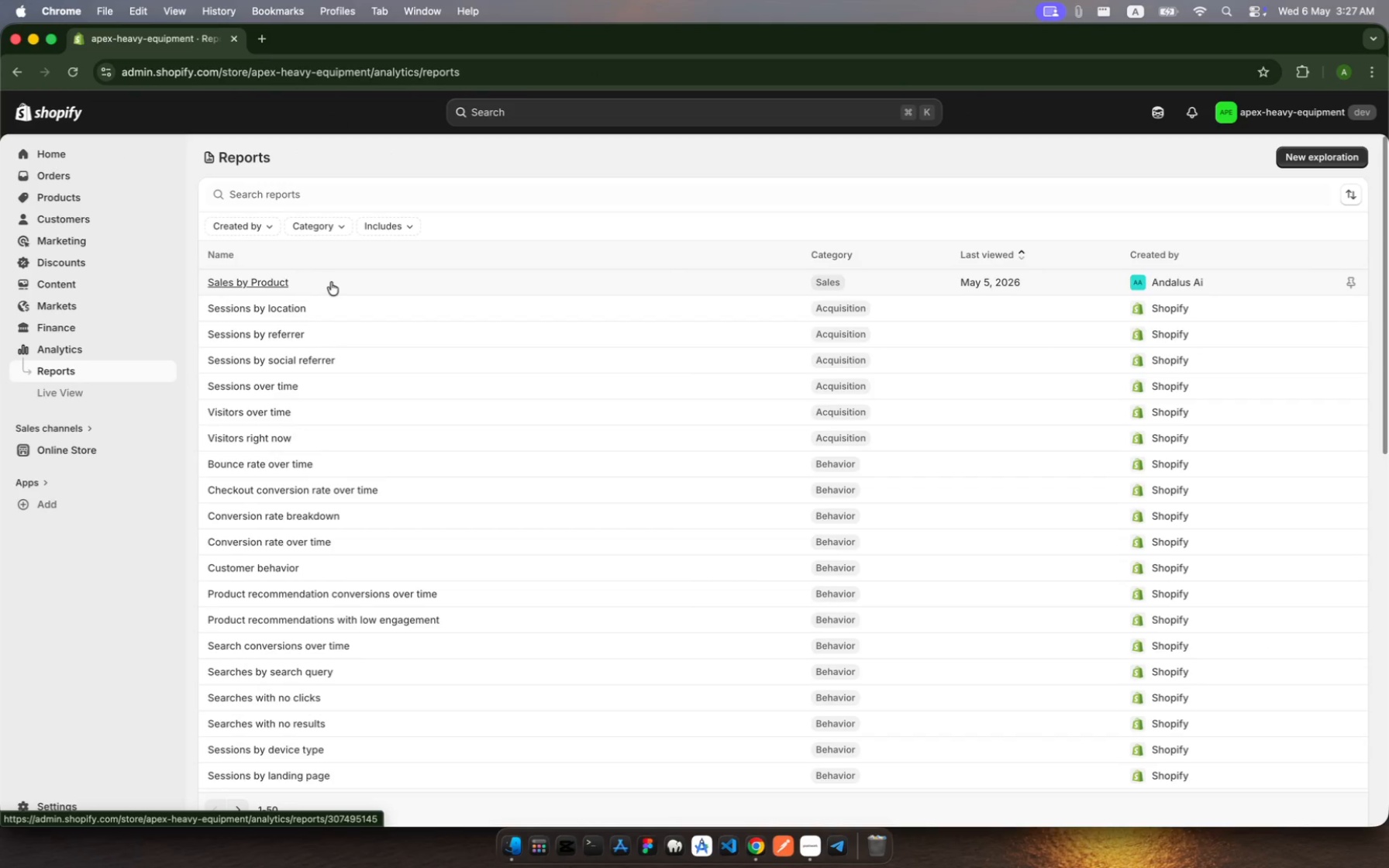 
left_click([331, 282])
 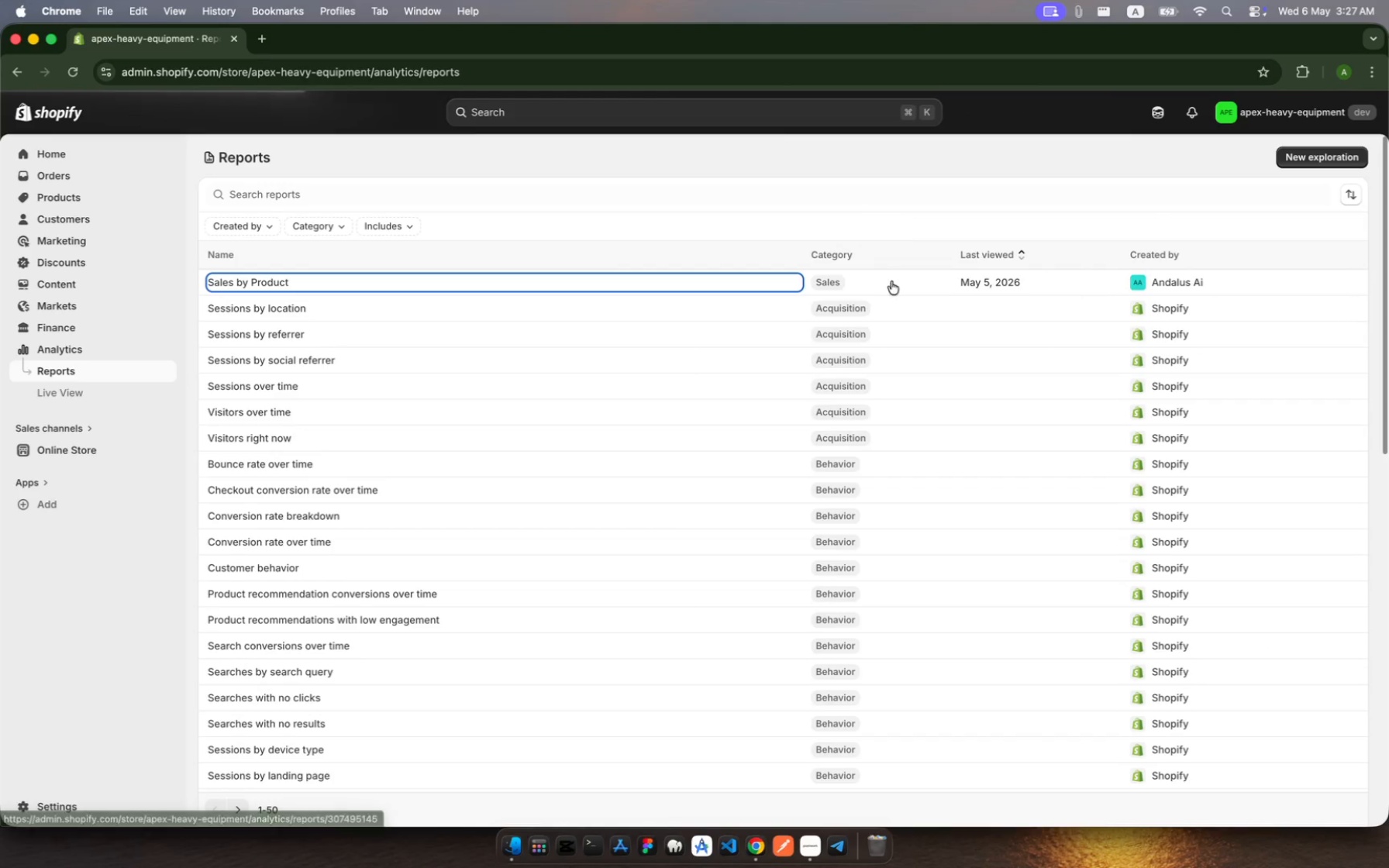 
left_click([896, 288])
 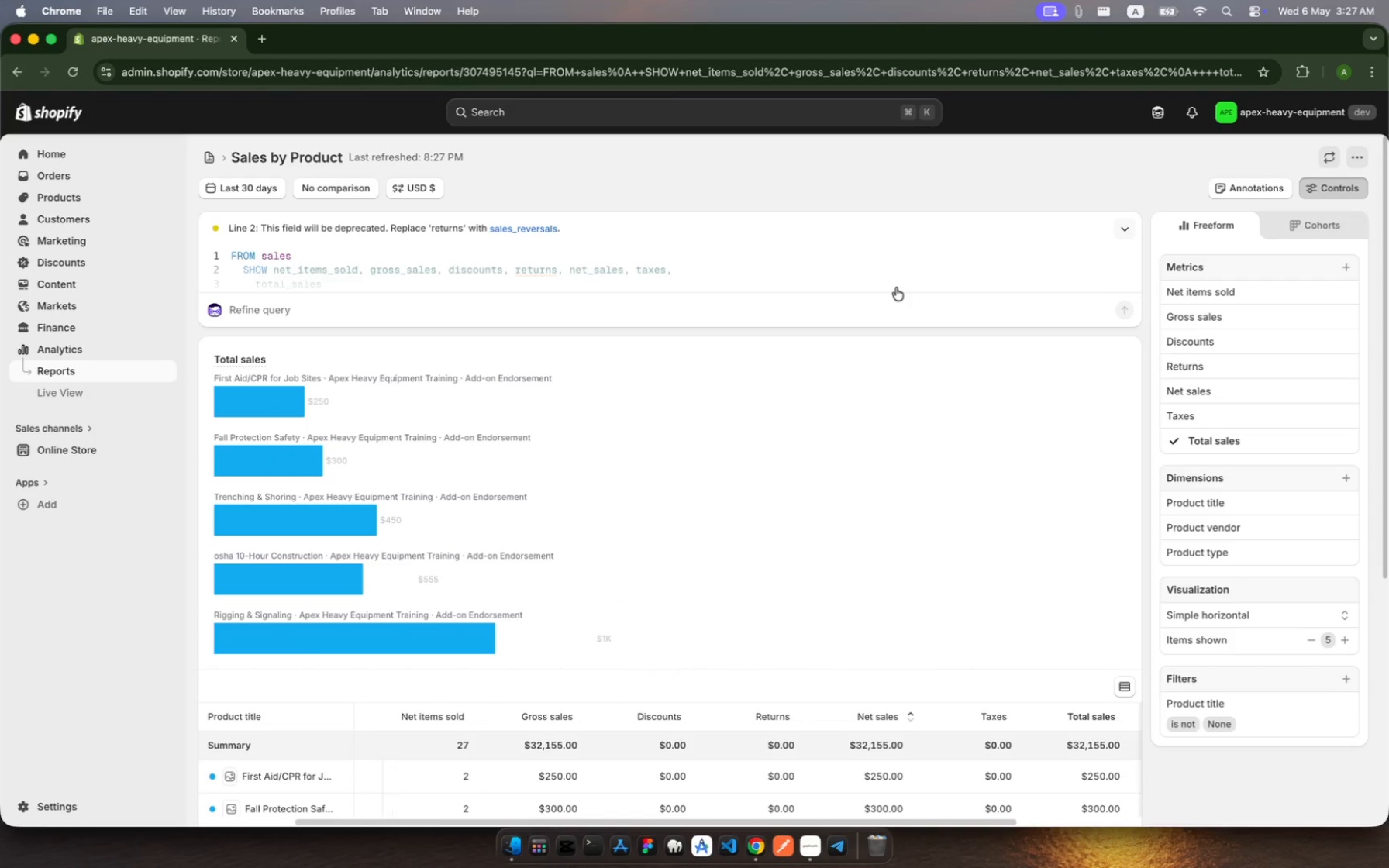 
scroll: coordinate [863, 555], scroll_direction: down, amount: 14.0
 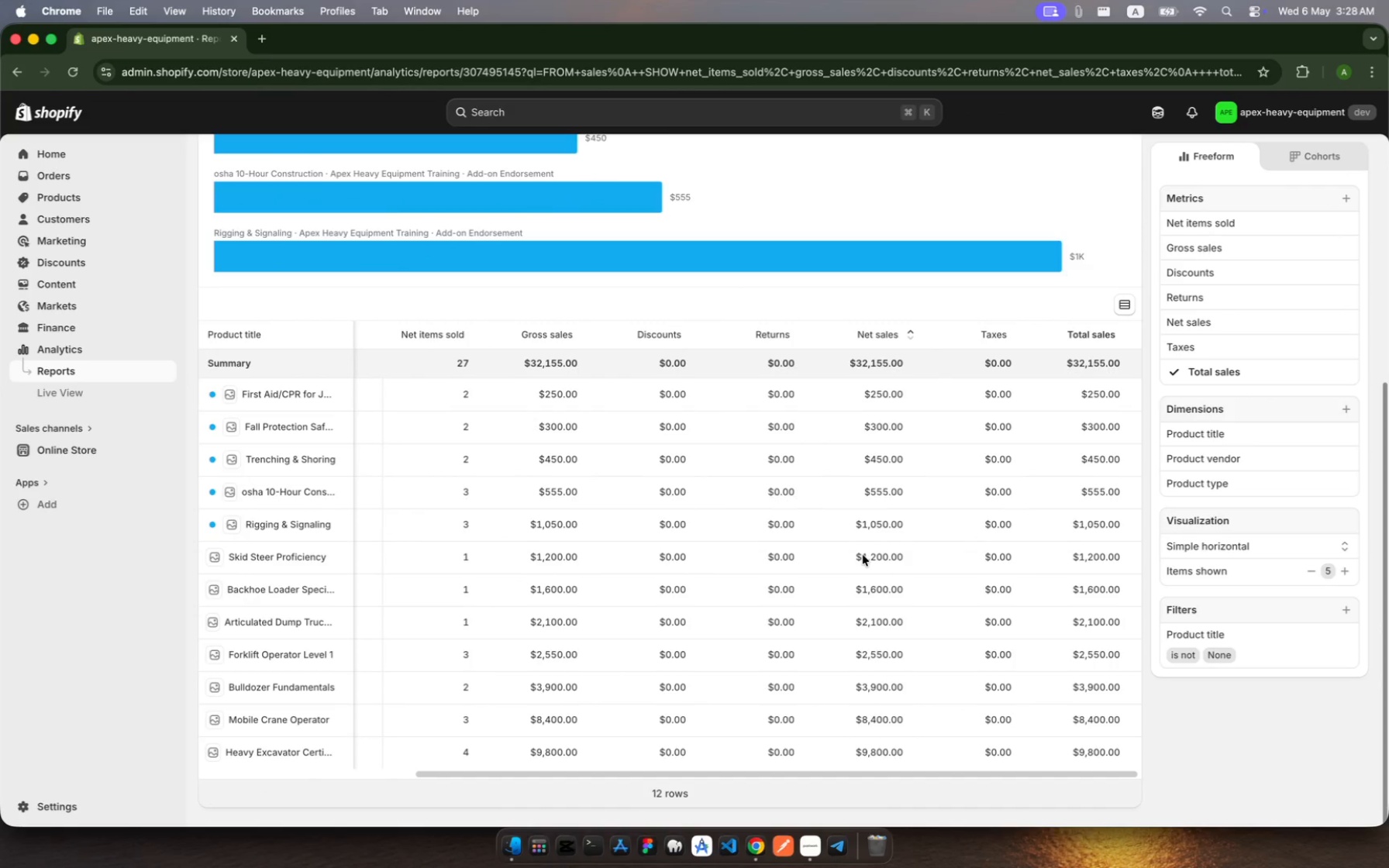 
key(Meta+Shift+5)
 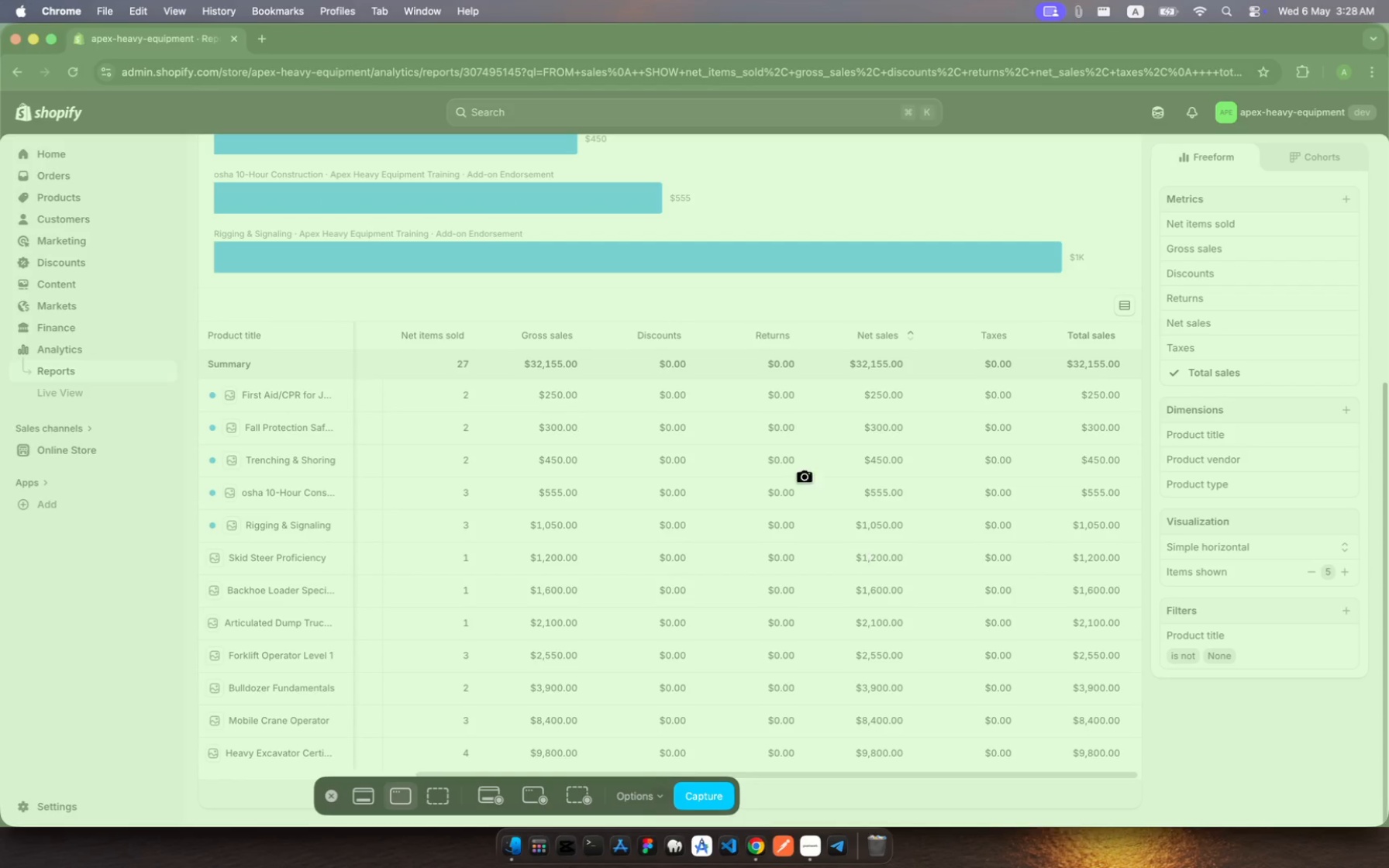 
left_click([785, 421])
 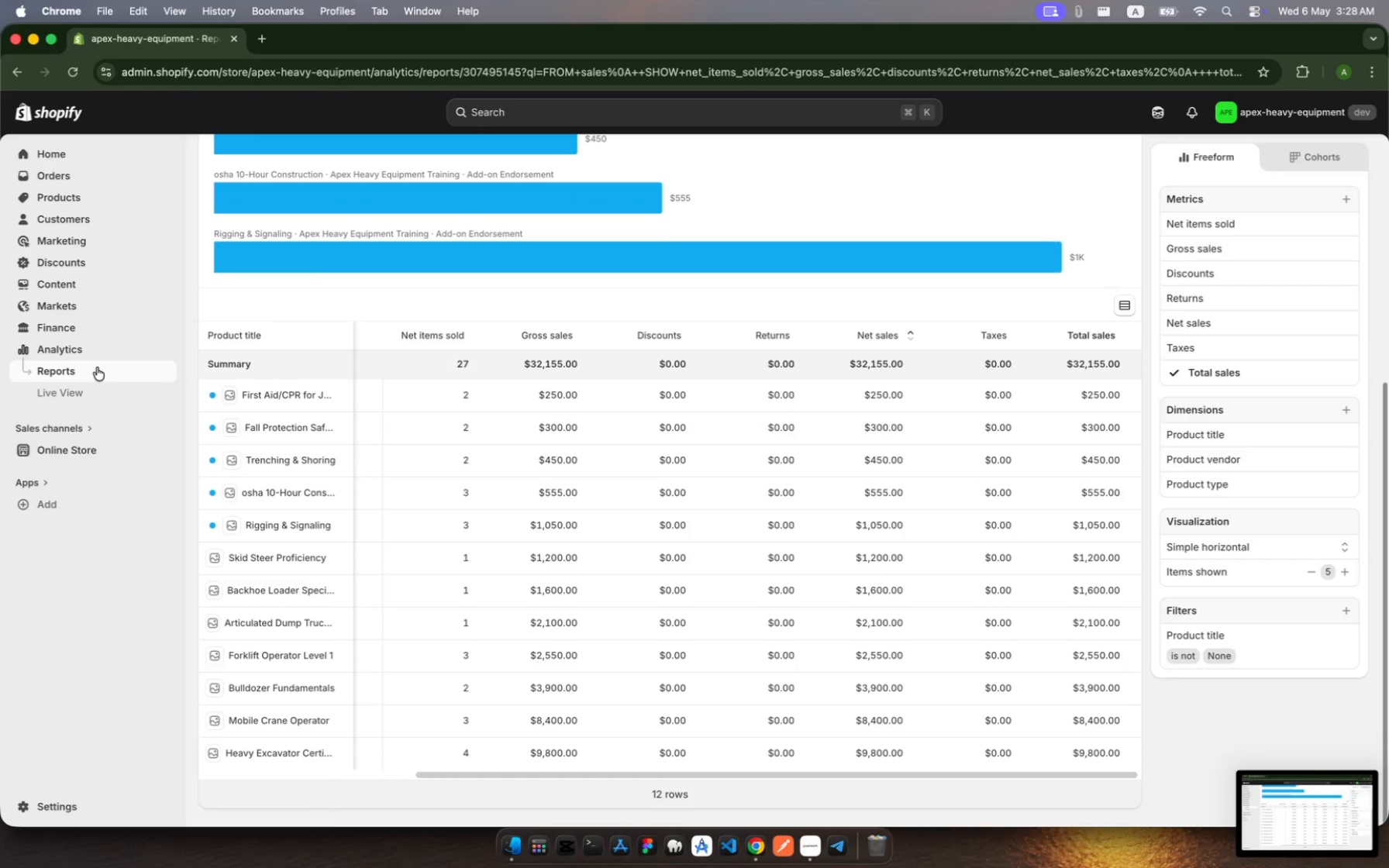 
left_click([98, 367])
 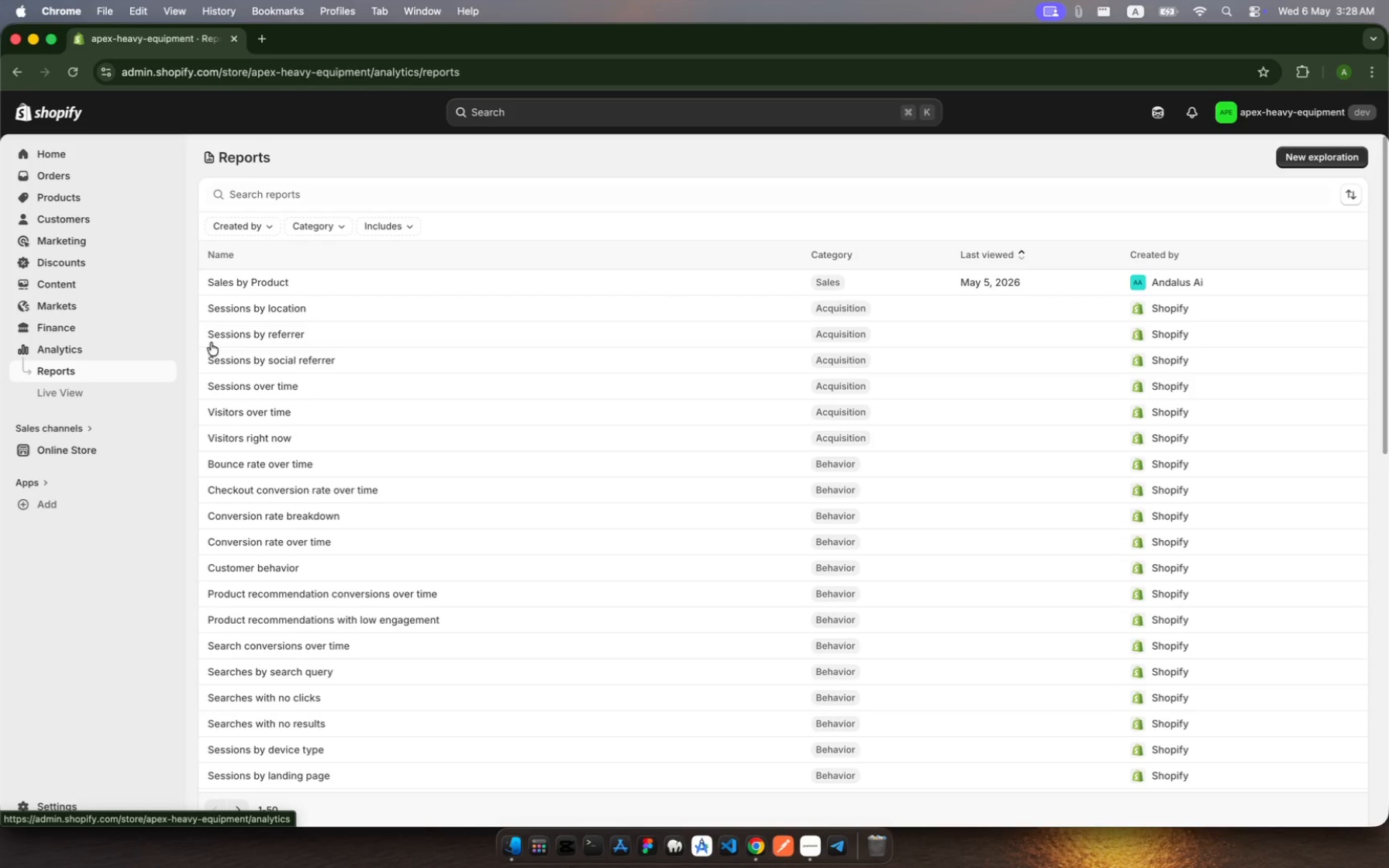 
wait(18.47)
 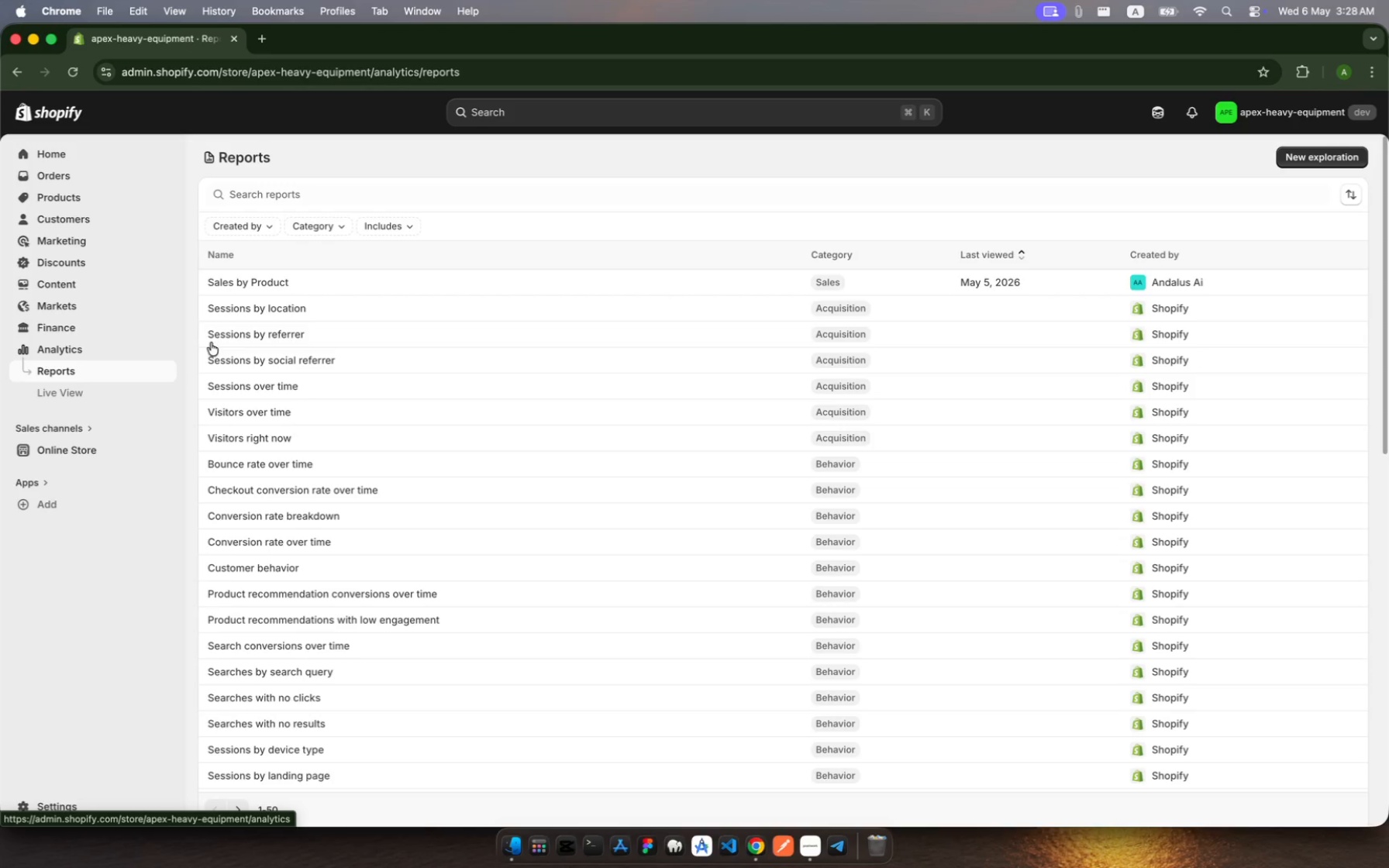 
left_click([313, 198])
 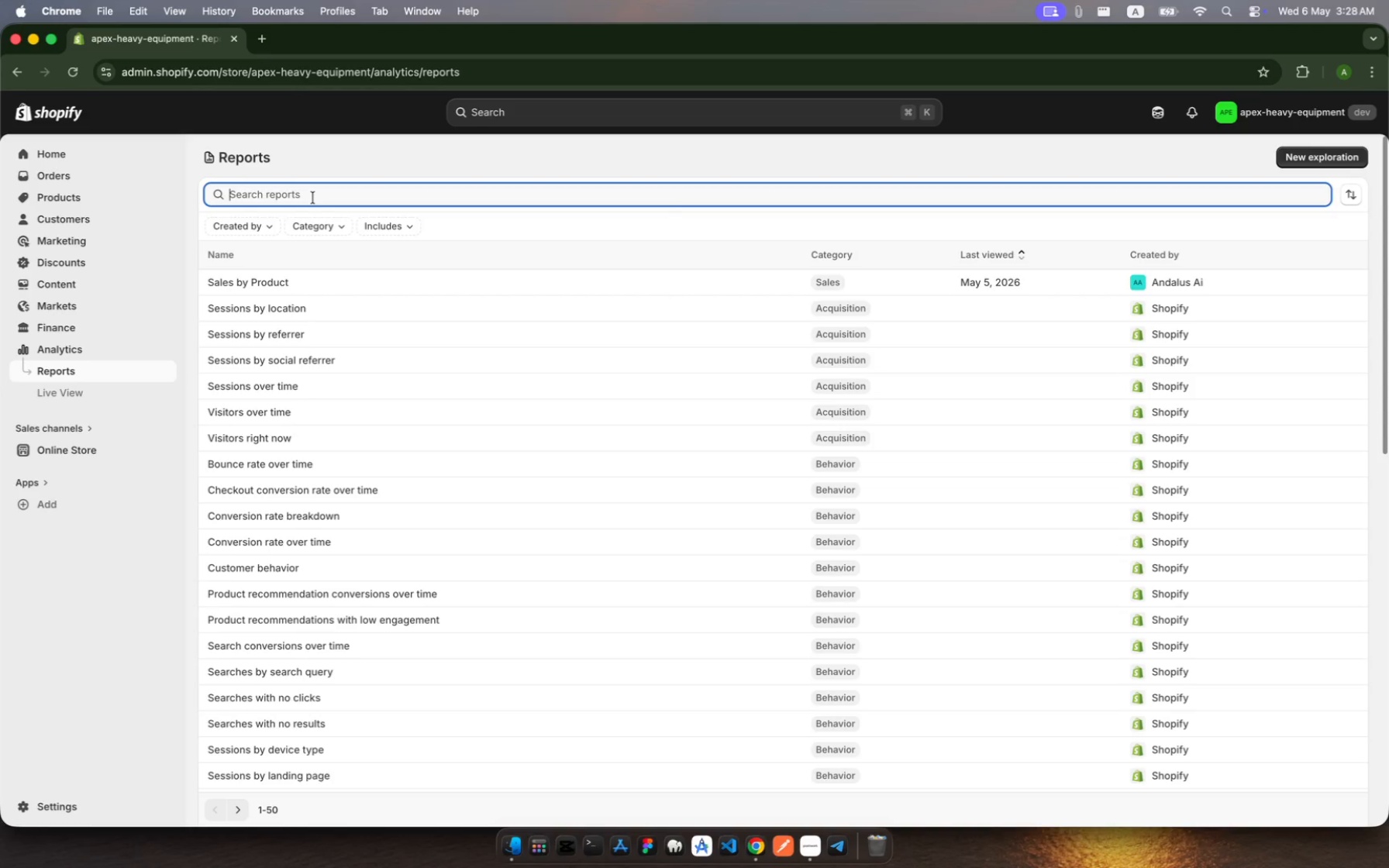 
type(tops)
key(Backspace)
type(p)
key(Backspace)
 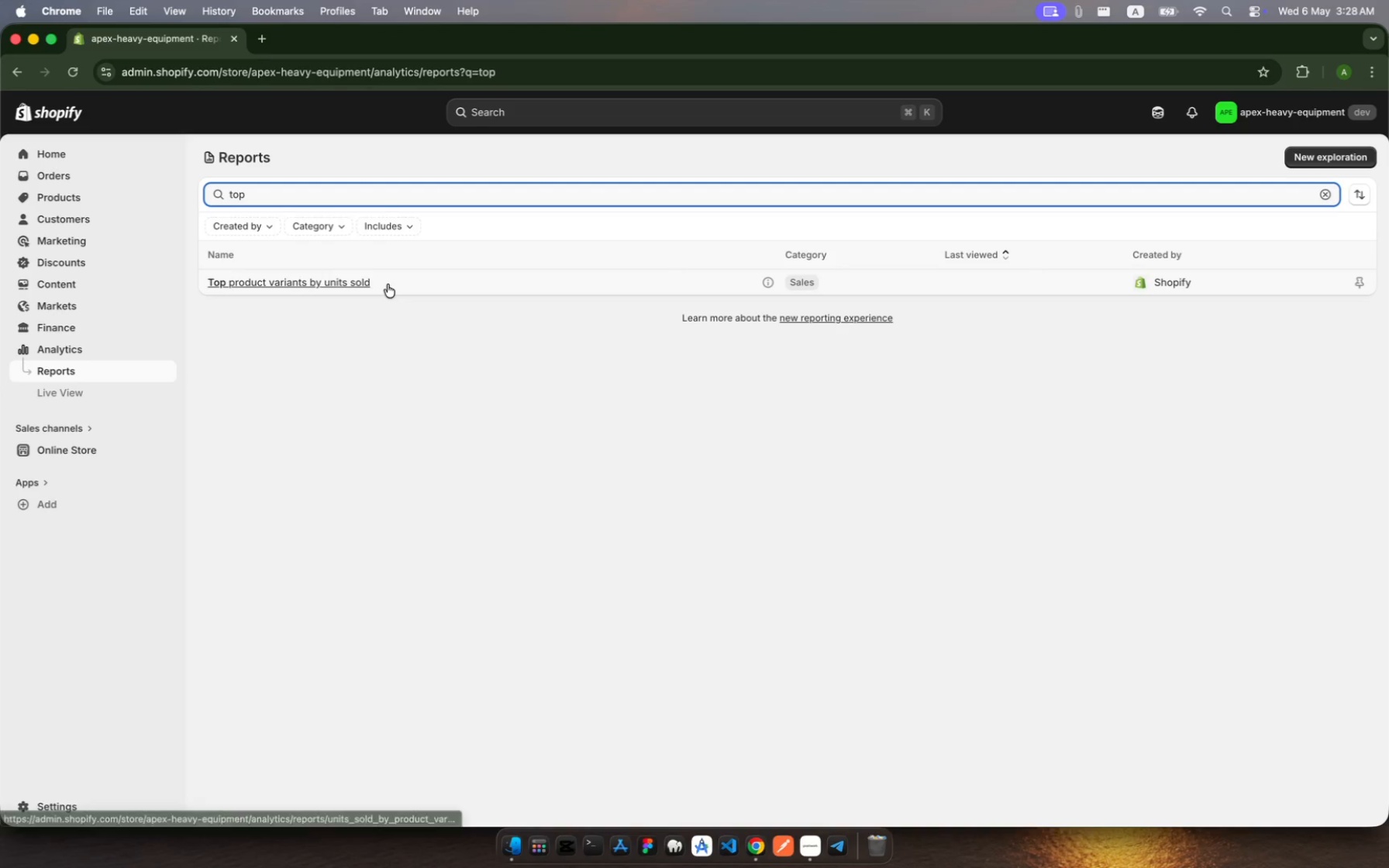 
wait(5.13)
 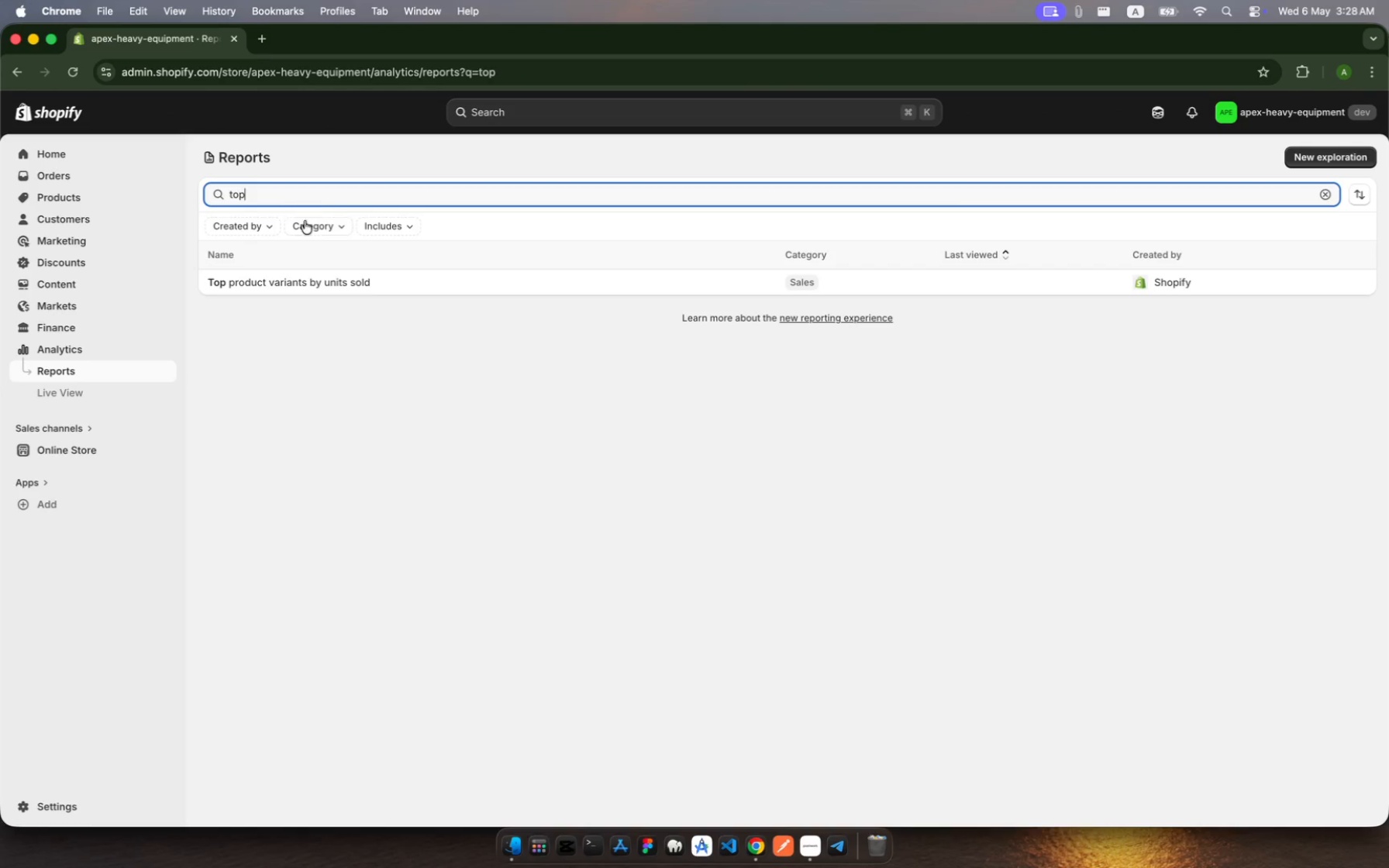 
left_click([419, 281])
 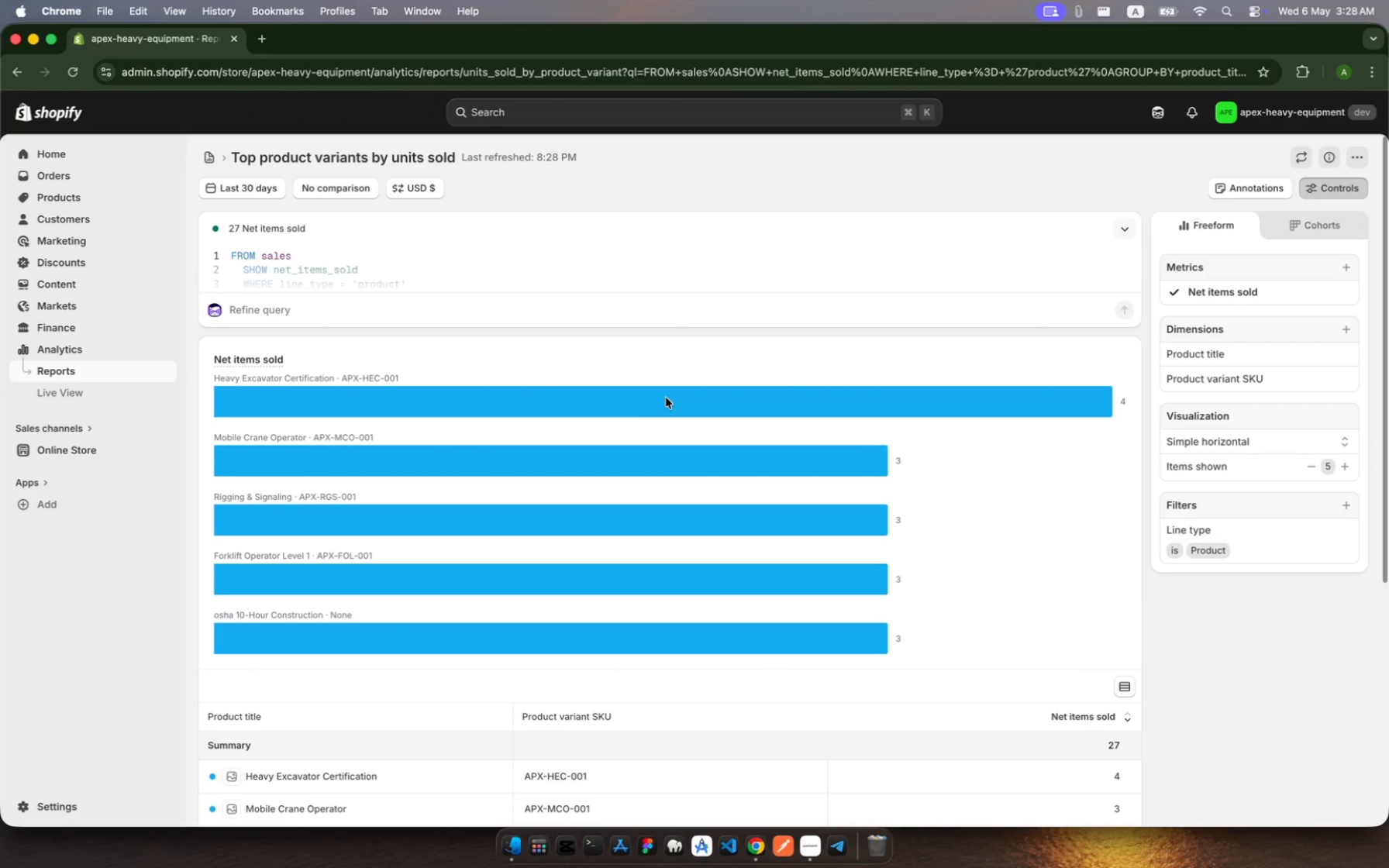 
wait(9.57)
 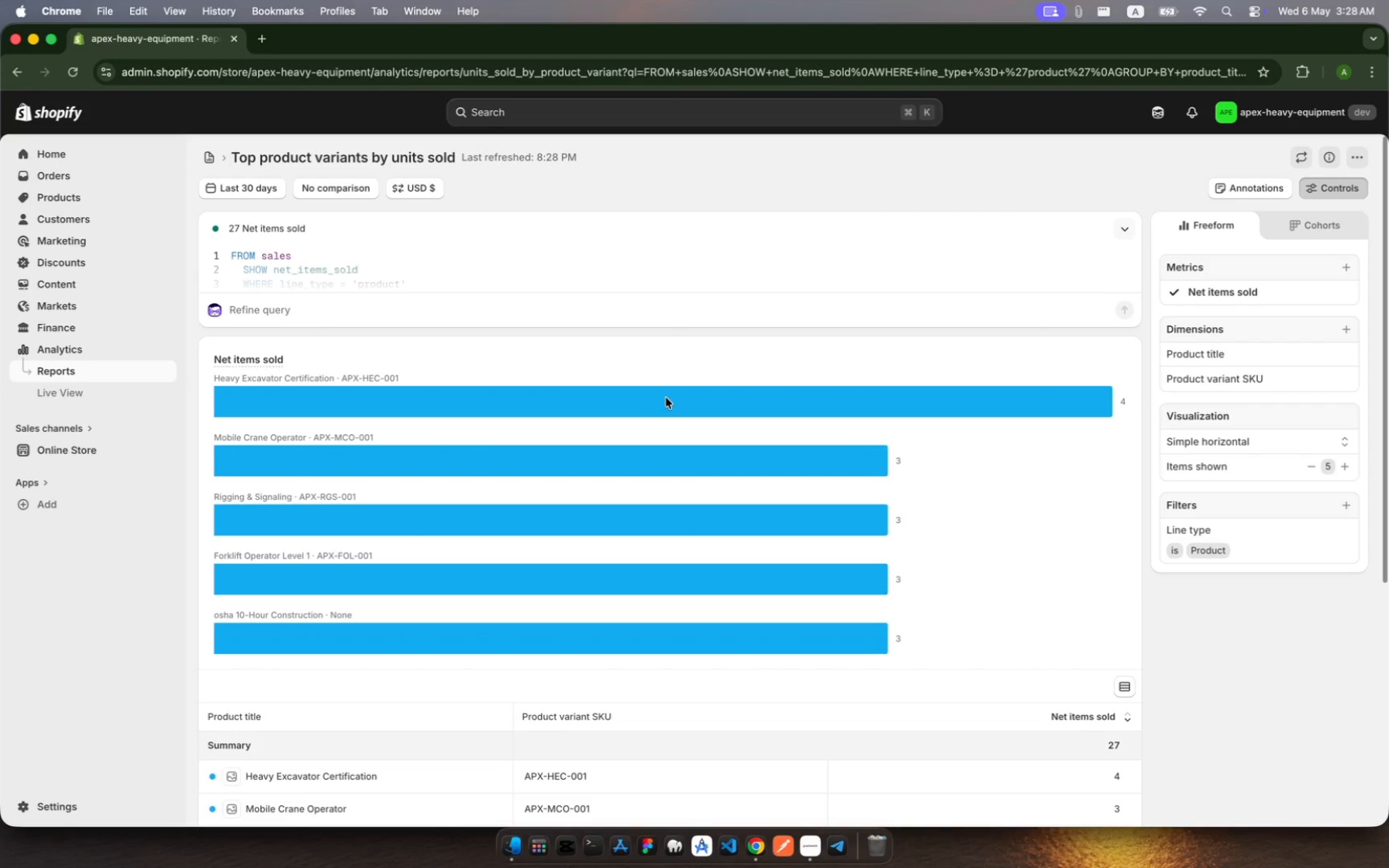 
scroll: coordinate [702, 585], scroll_direction: down, amount: 20.0
 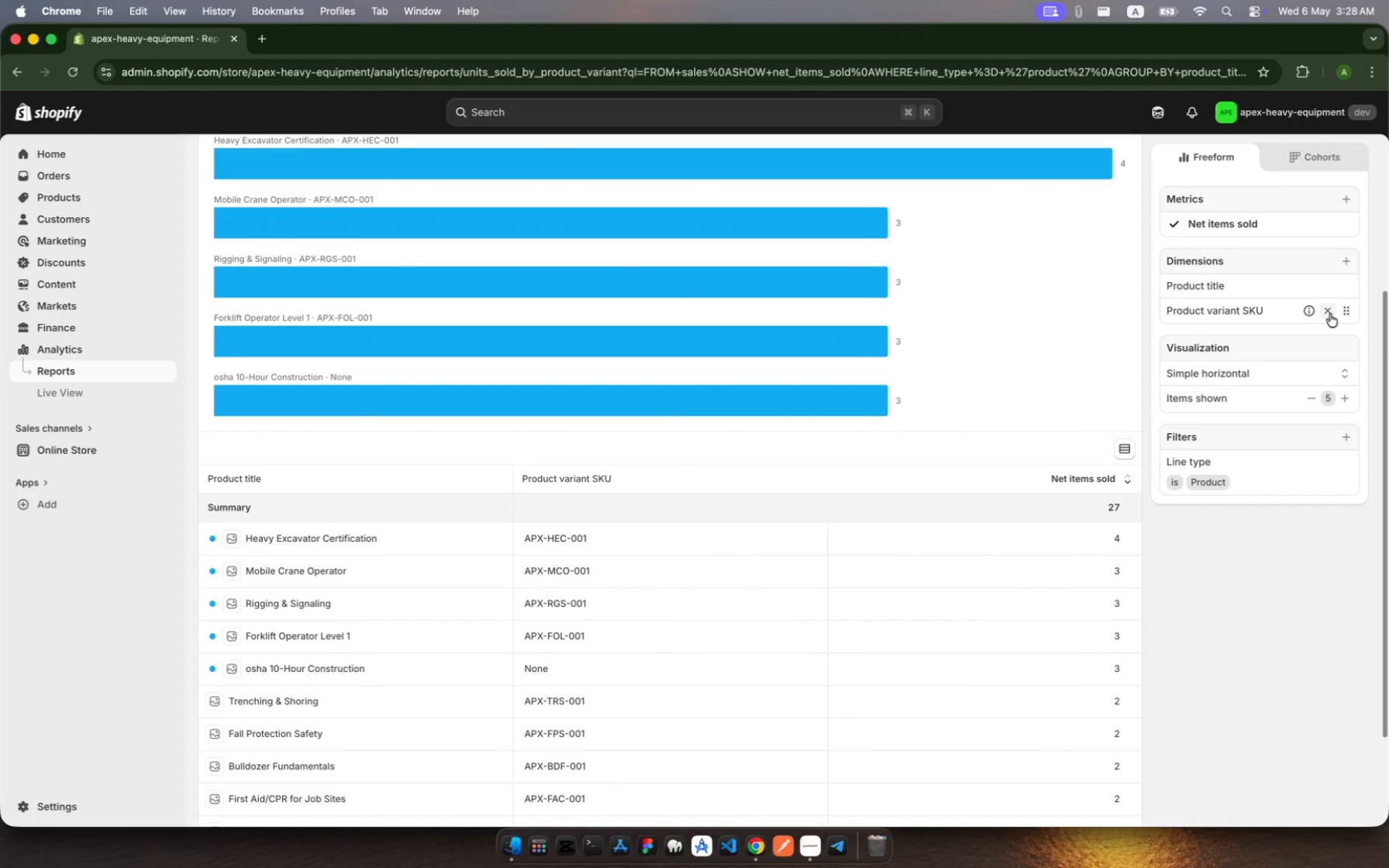 
wait(6.86)
 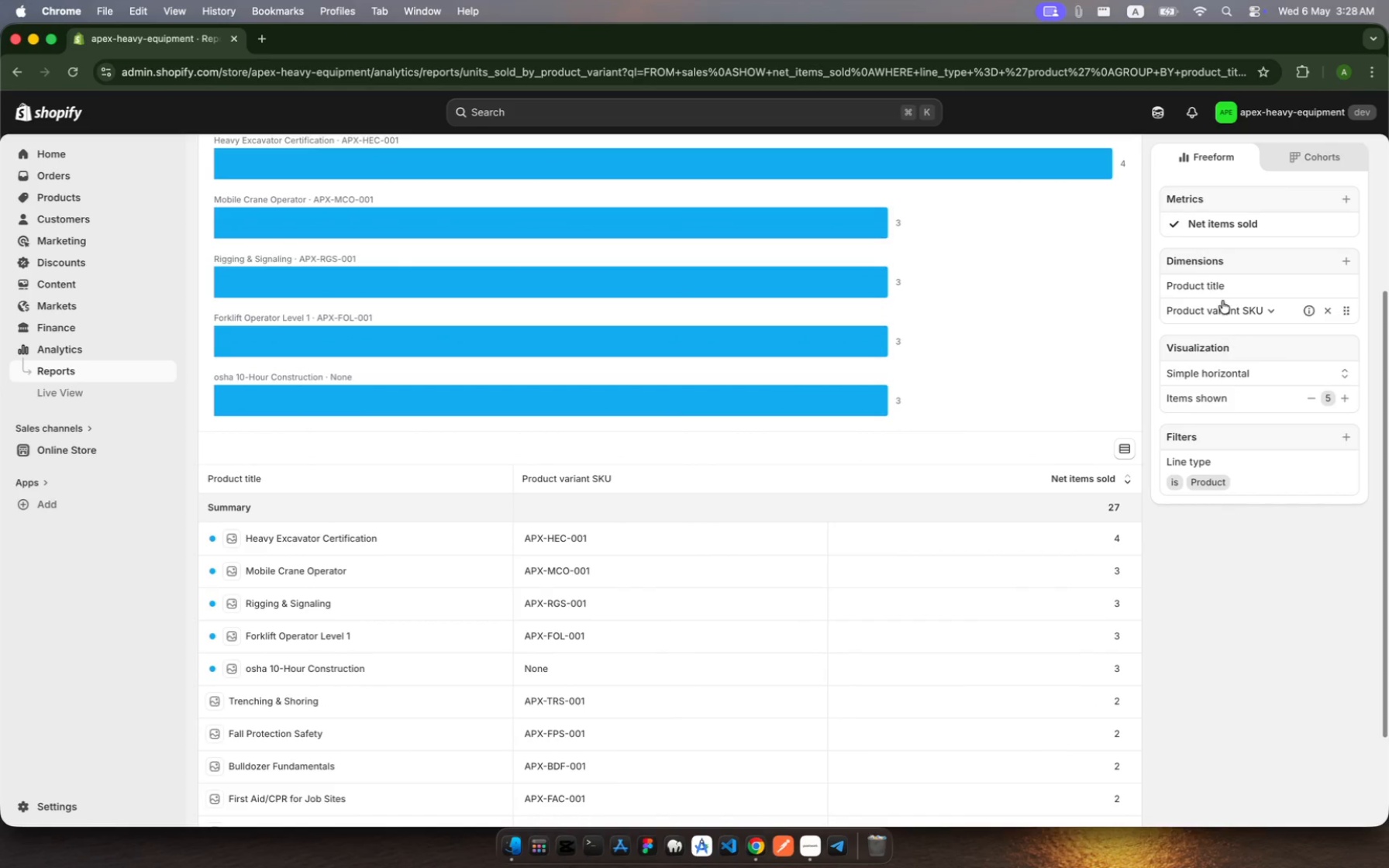 
left_click([1330, 314])
 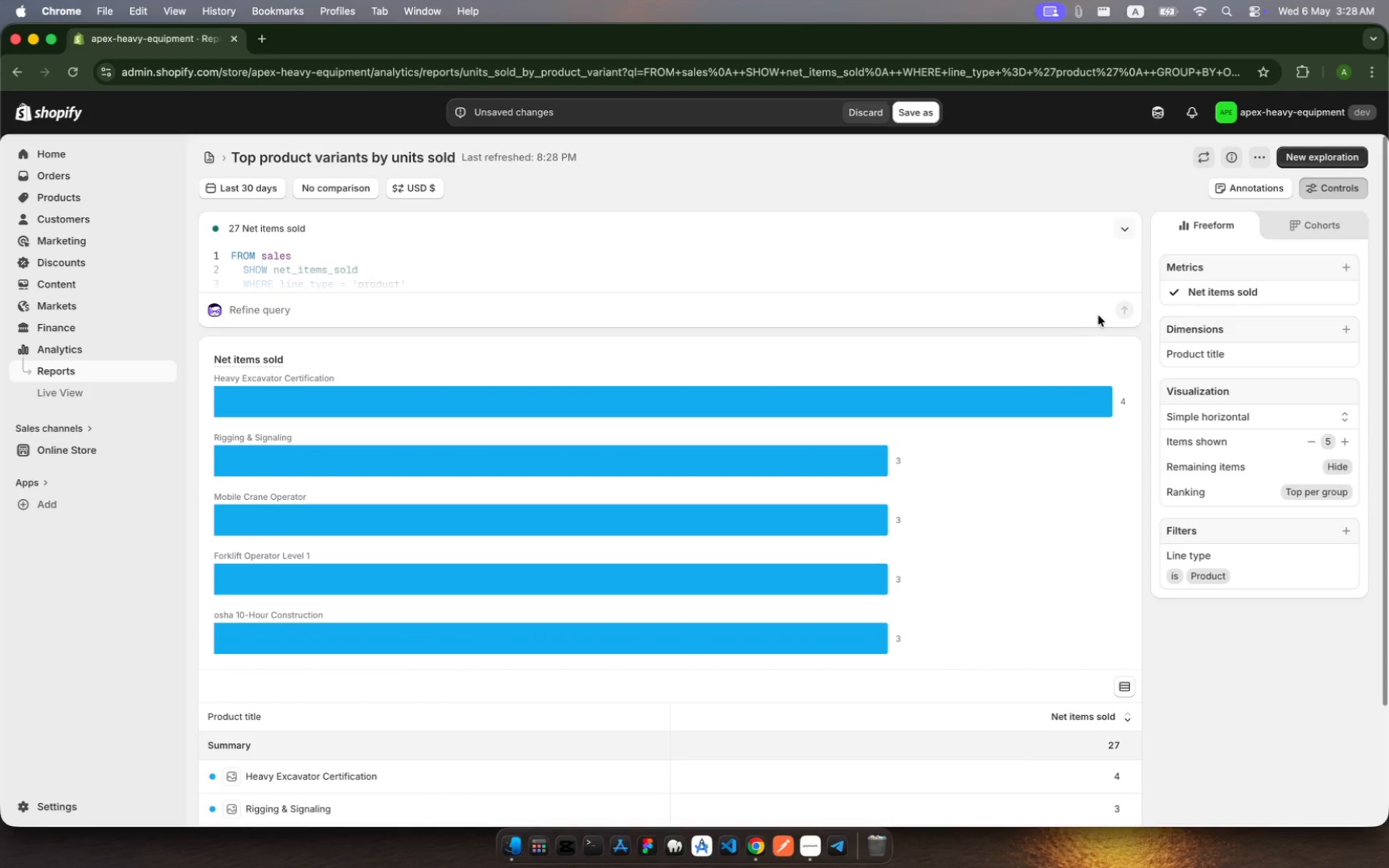 
scroll: coordinate [859, 470], scroll_direction: down, amount: 24.0
 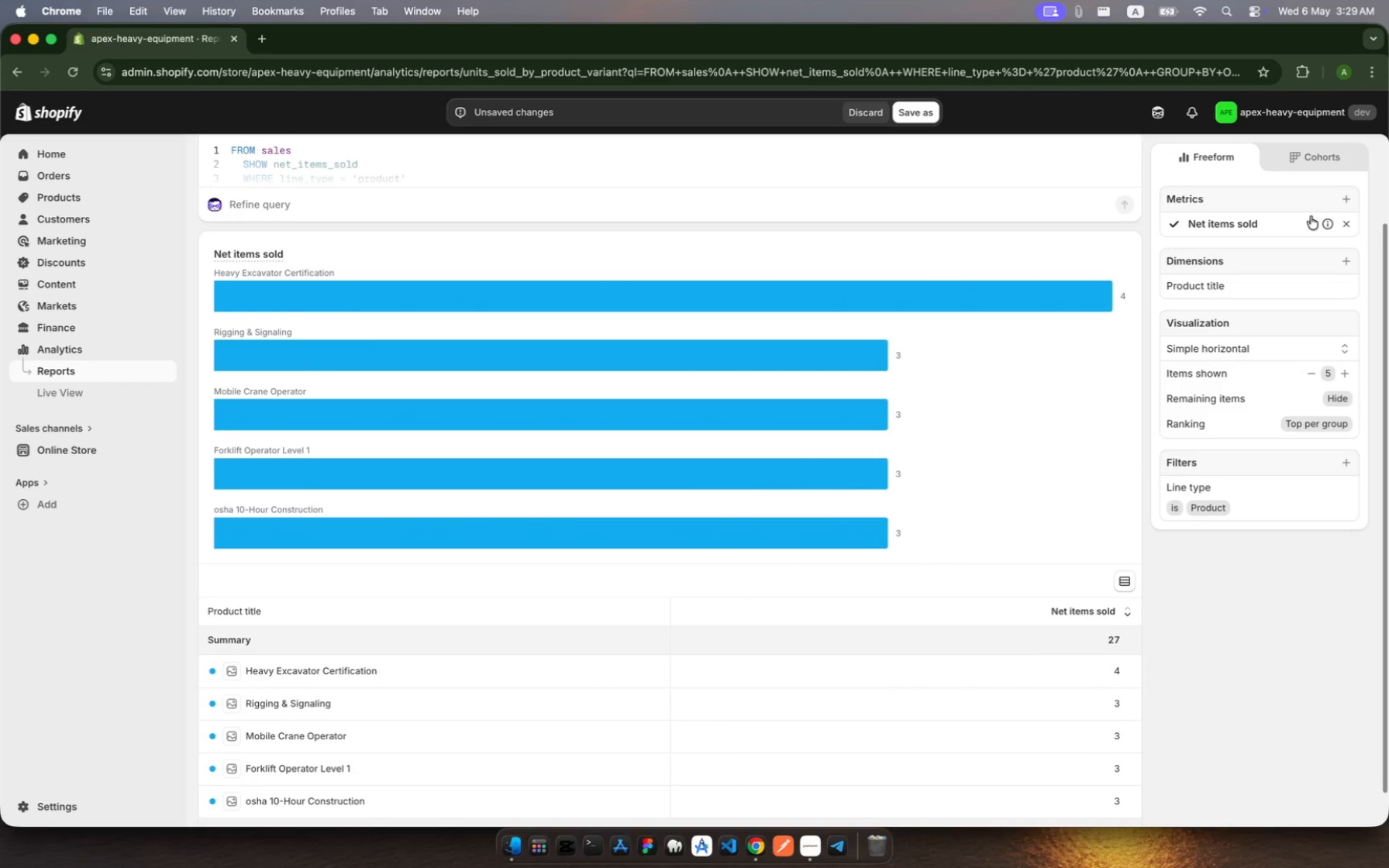 
left_click([1352, 226])
 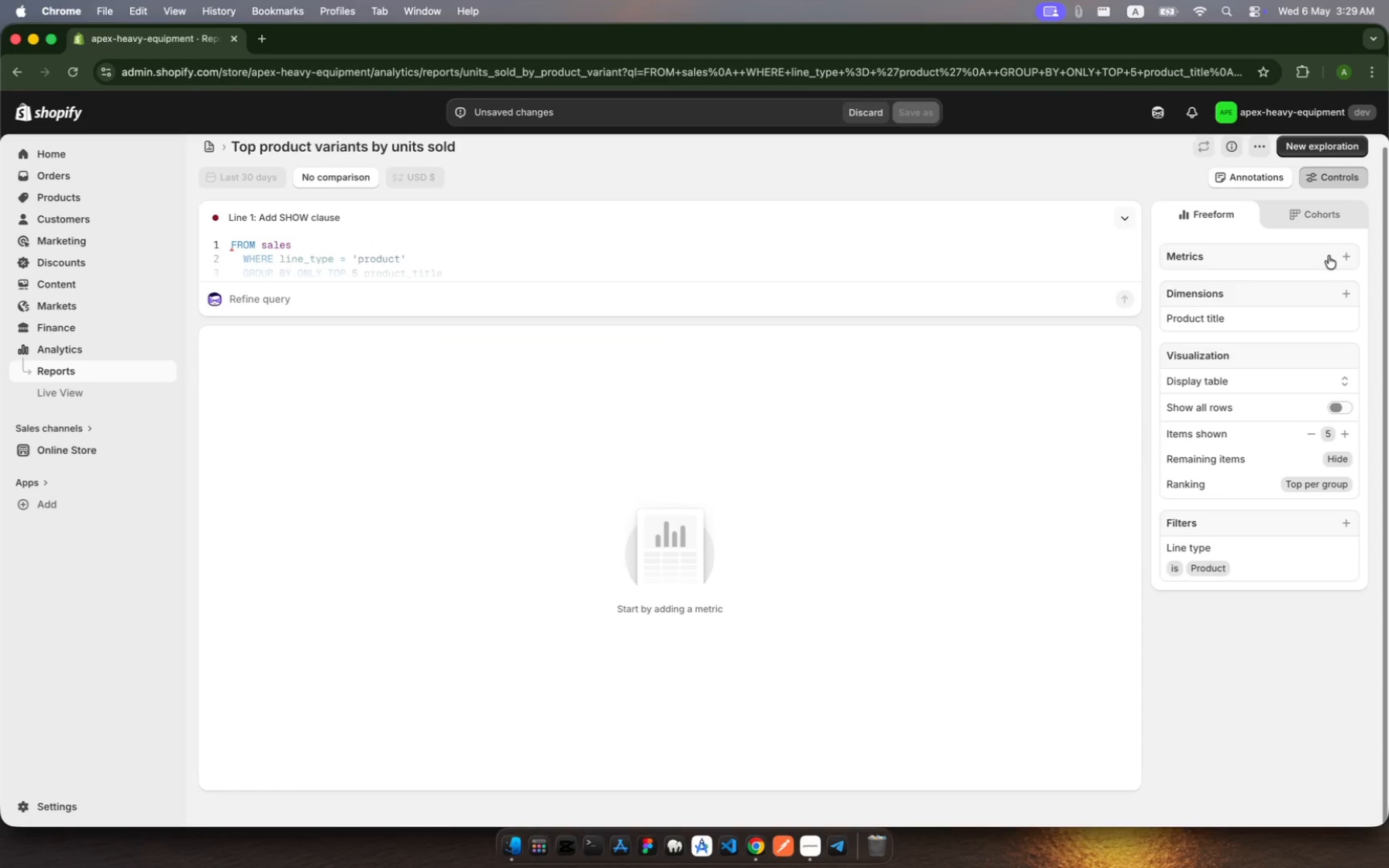 
left_click([1349, 255])
 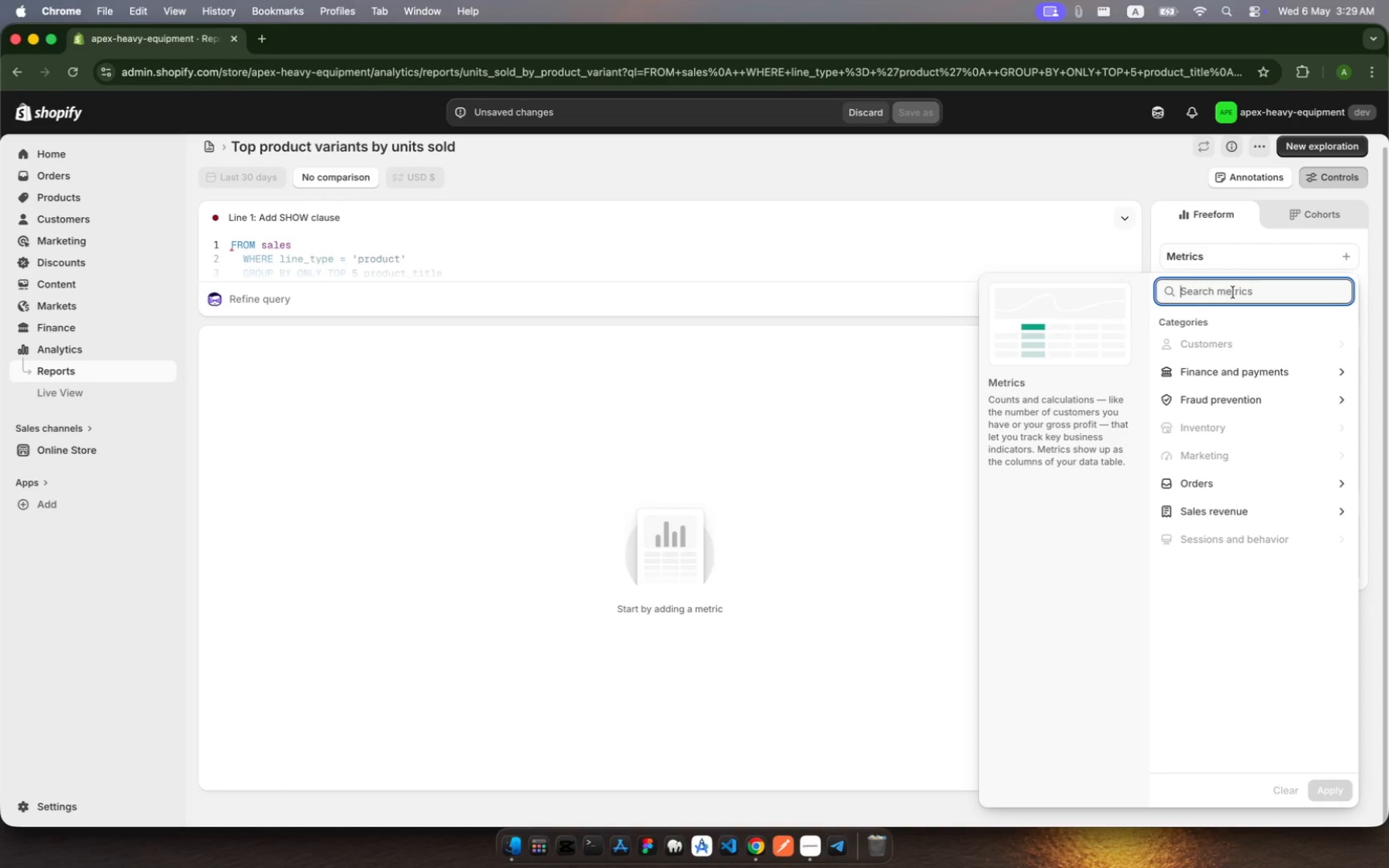 
wait(5.58)
 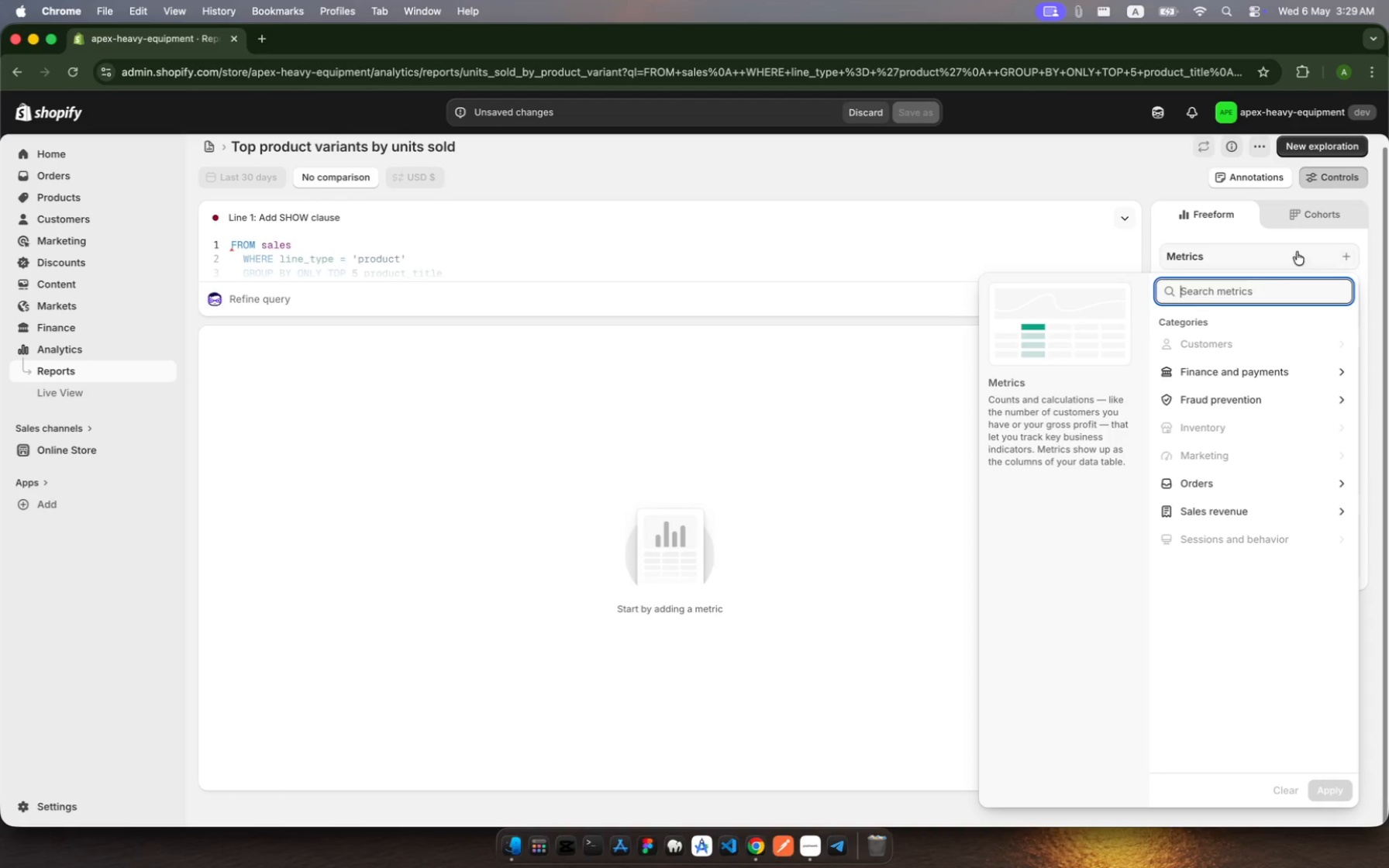 
type(net)
 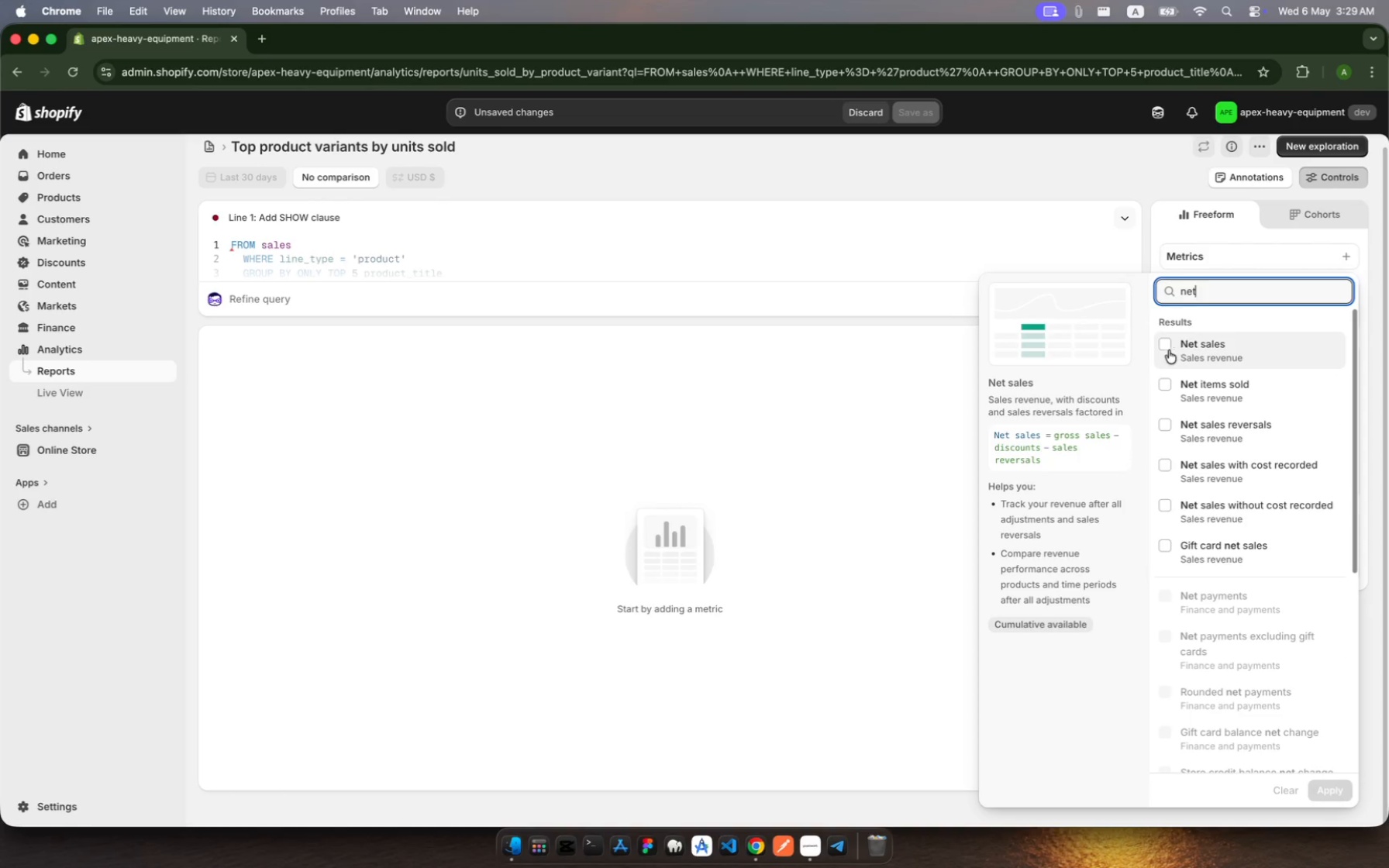 
left_click([1165, 346])
 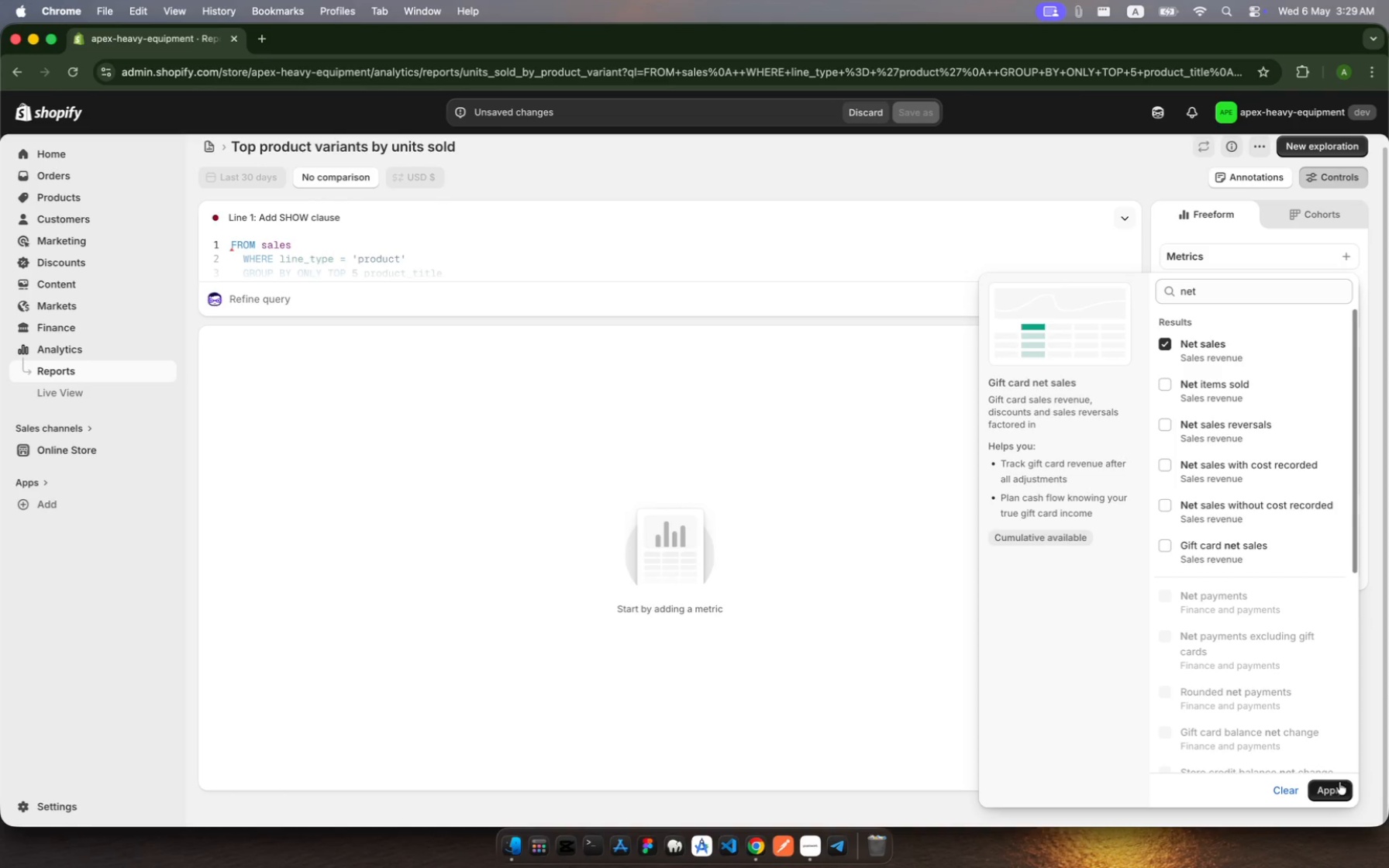 
left_click([1339, 789])
 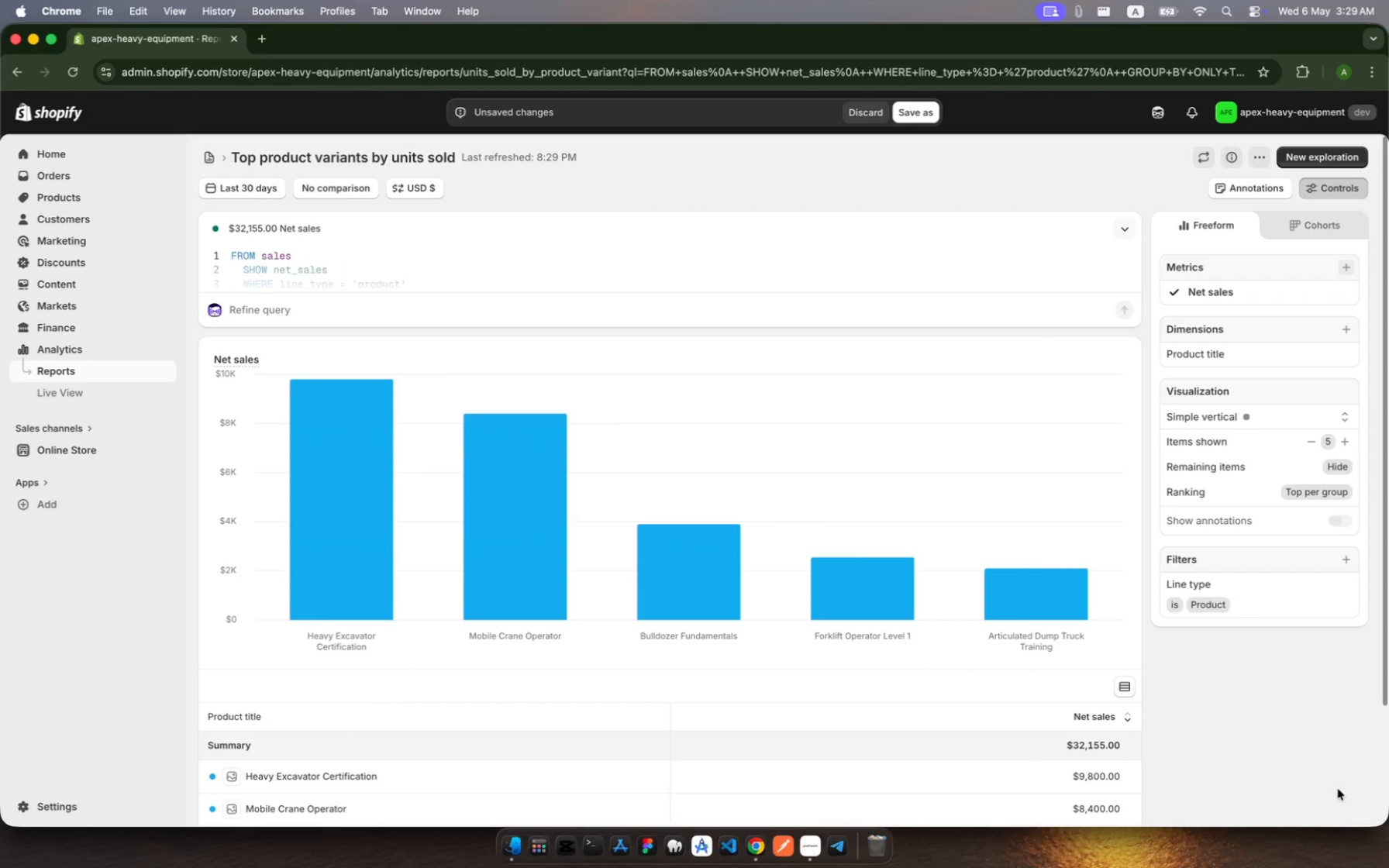 
scroll: coordinate [760, 588], scroll_direction: down, amount: 26.0
 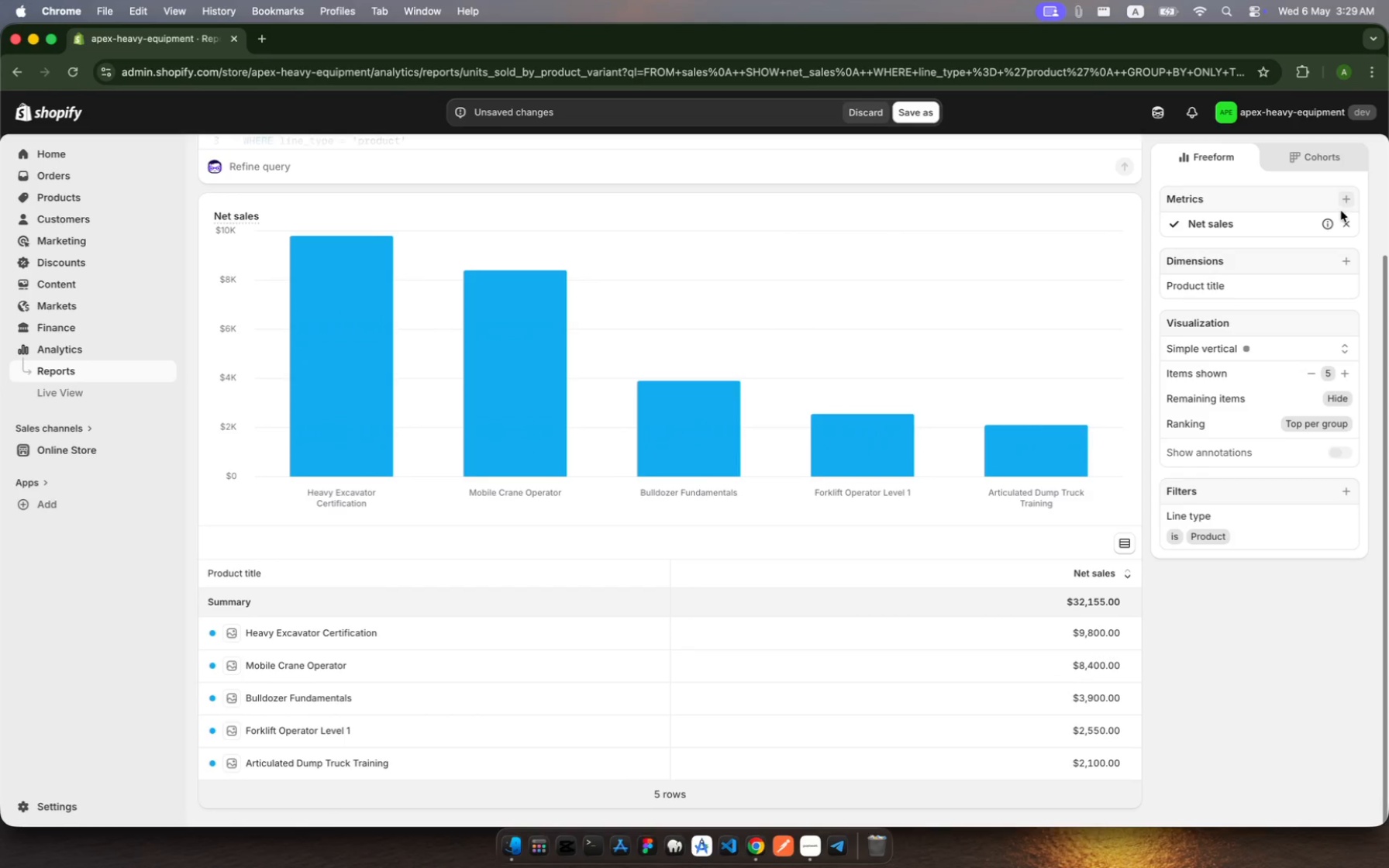 
left_click([1345, 202])
 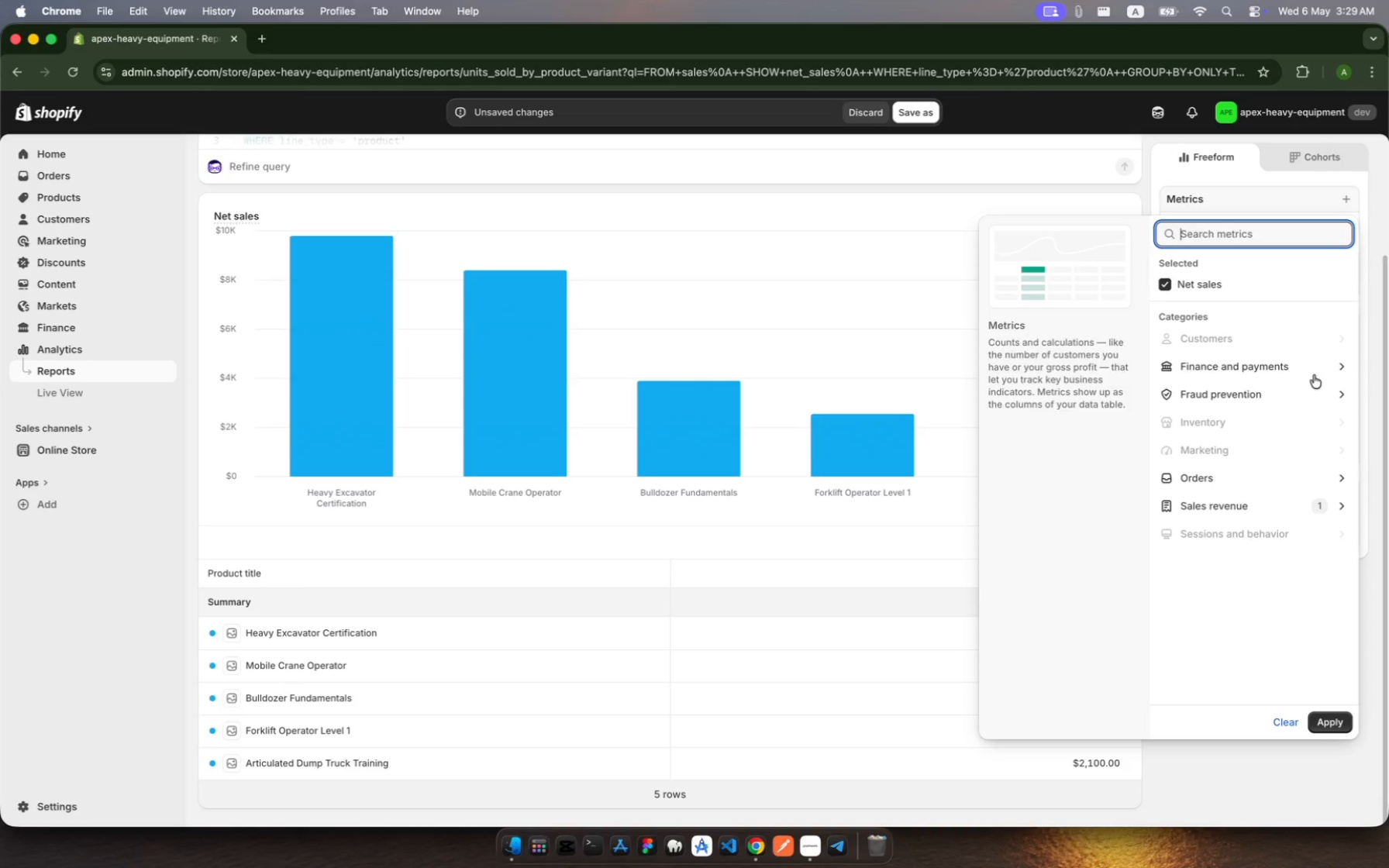 
wait(9.46)
 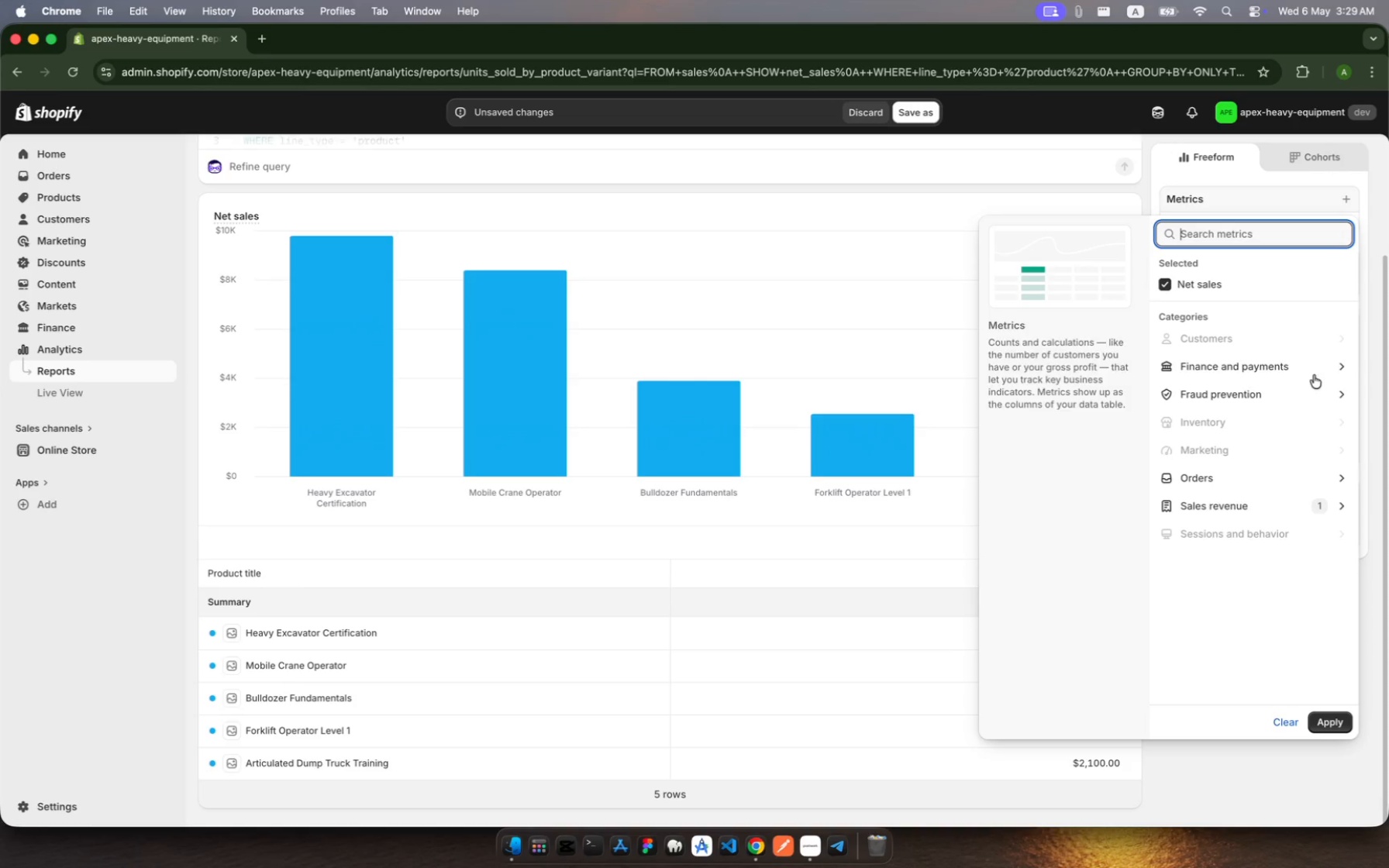 
type(gross)
 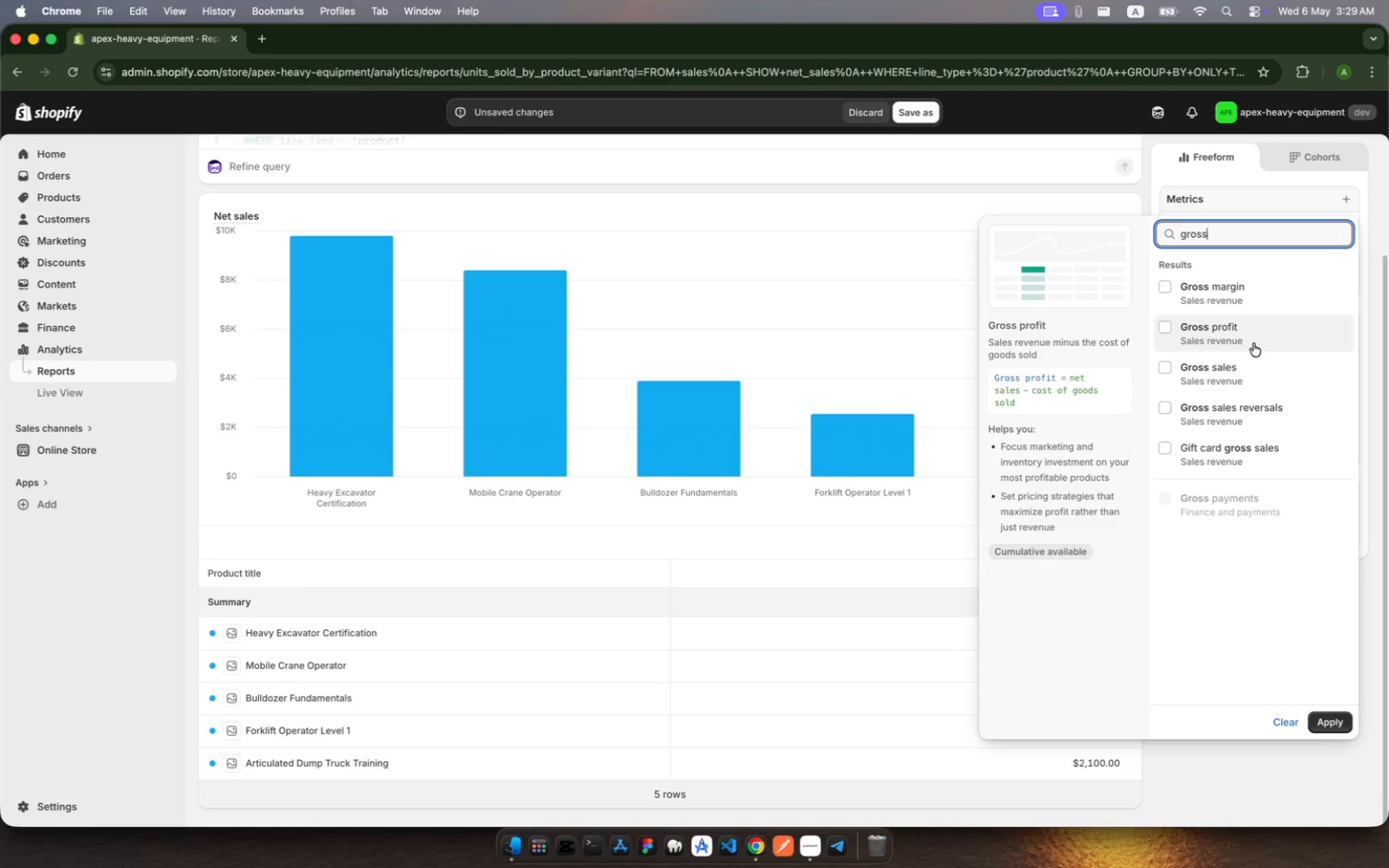 
left_click([1251, 370])
 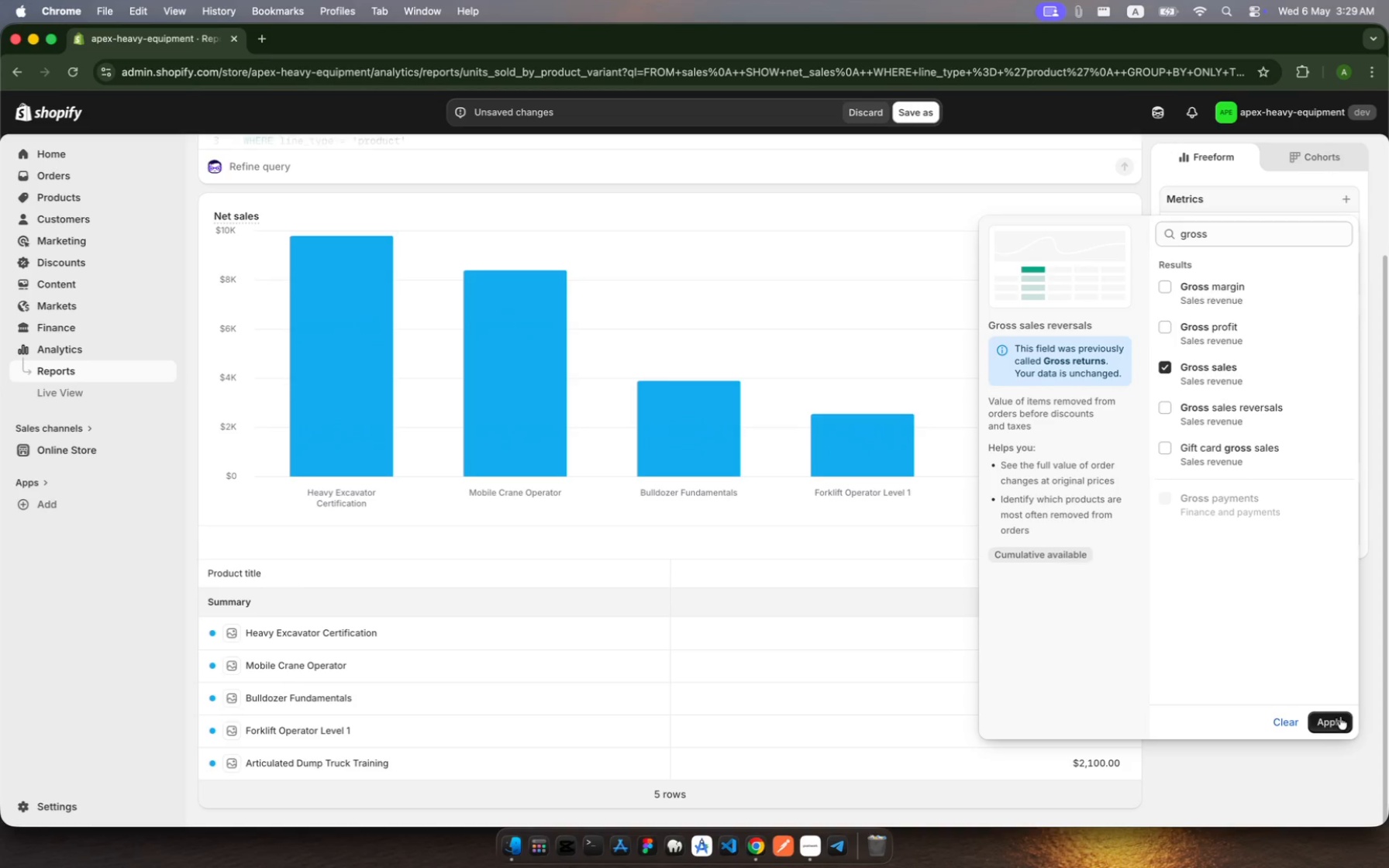 
left_click([1339, 724])
 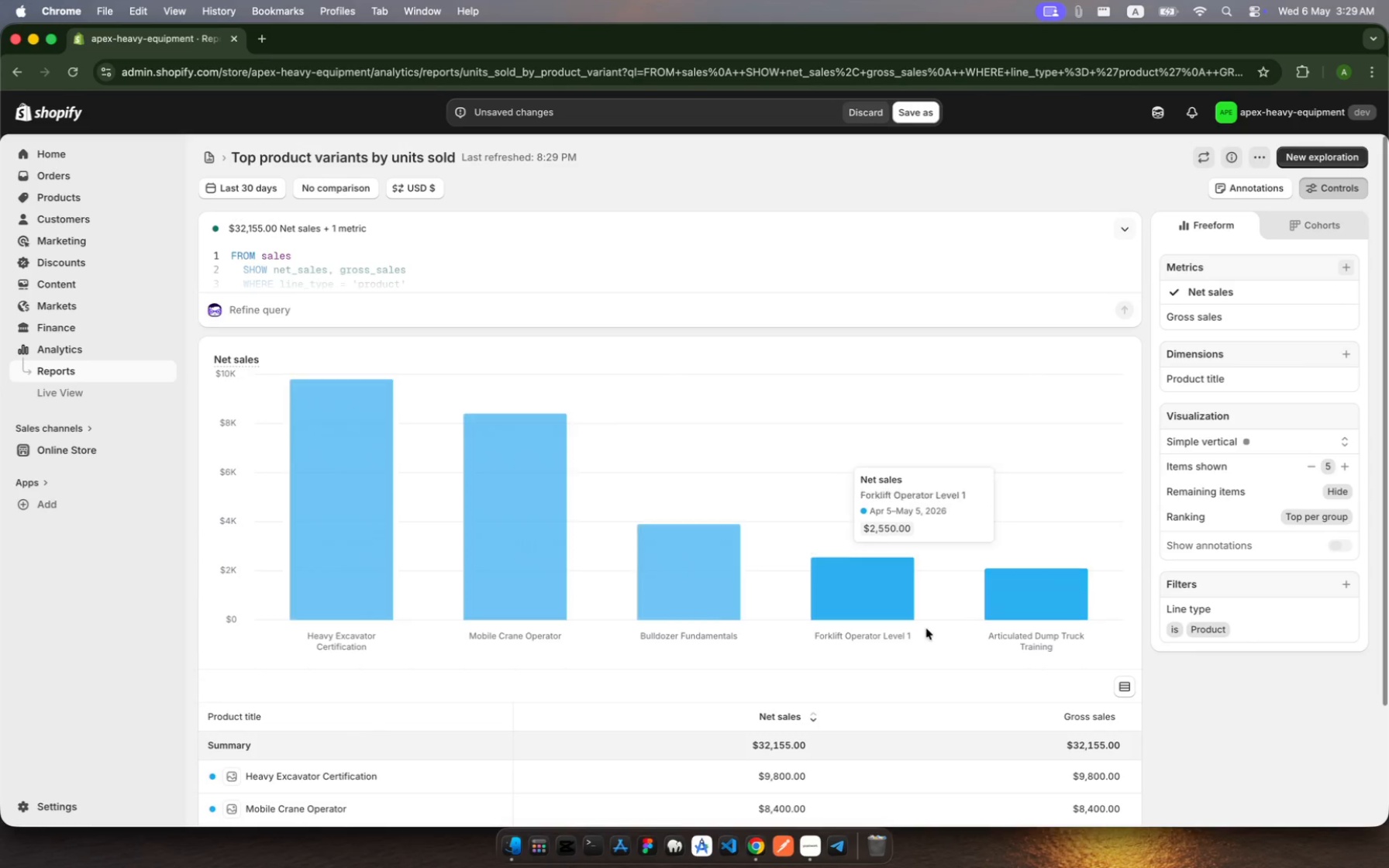 
scroll: coordinate [942, 725], scroll_direction: down, amount: 29.0
 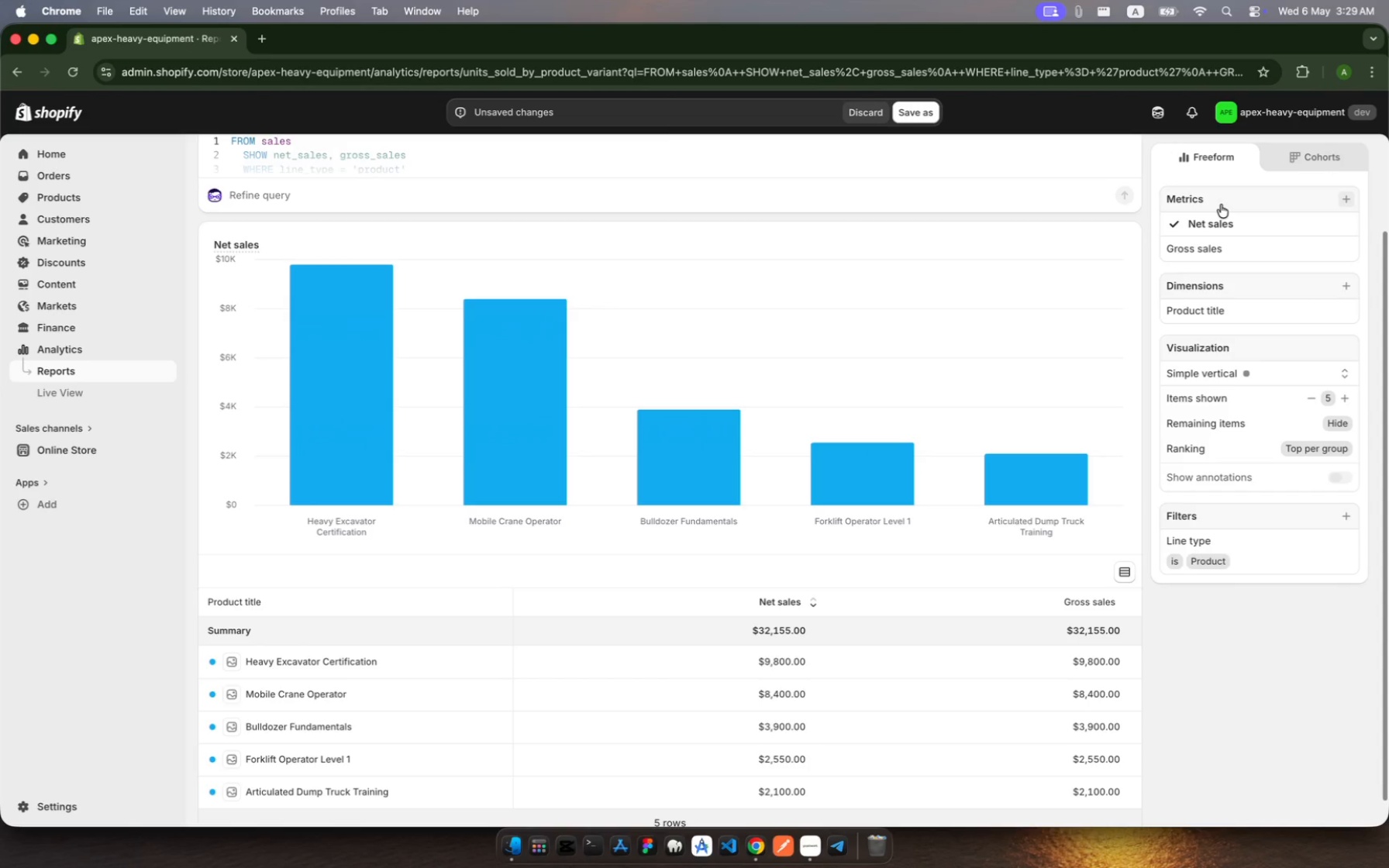 
wait(14.56)
 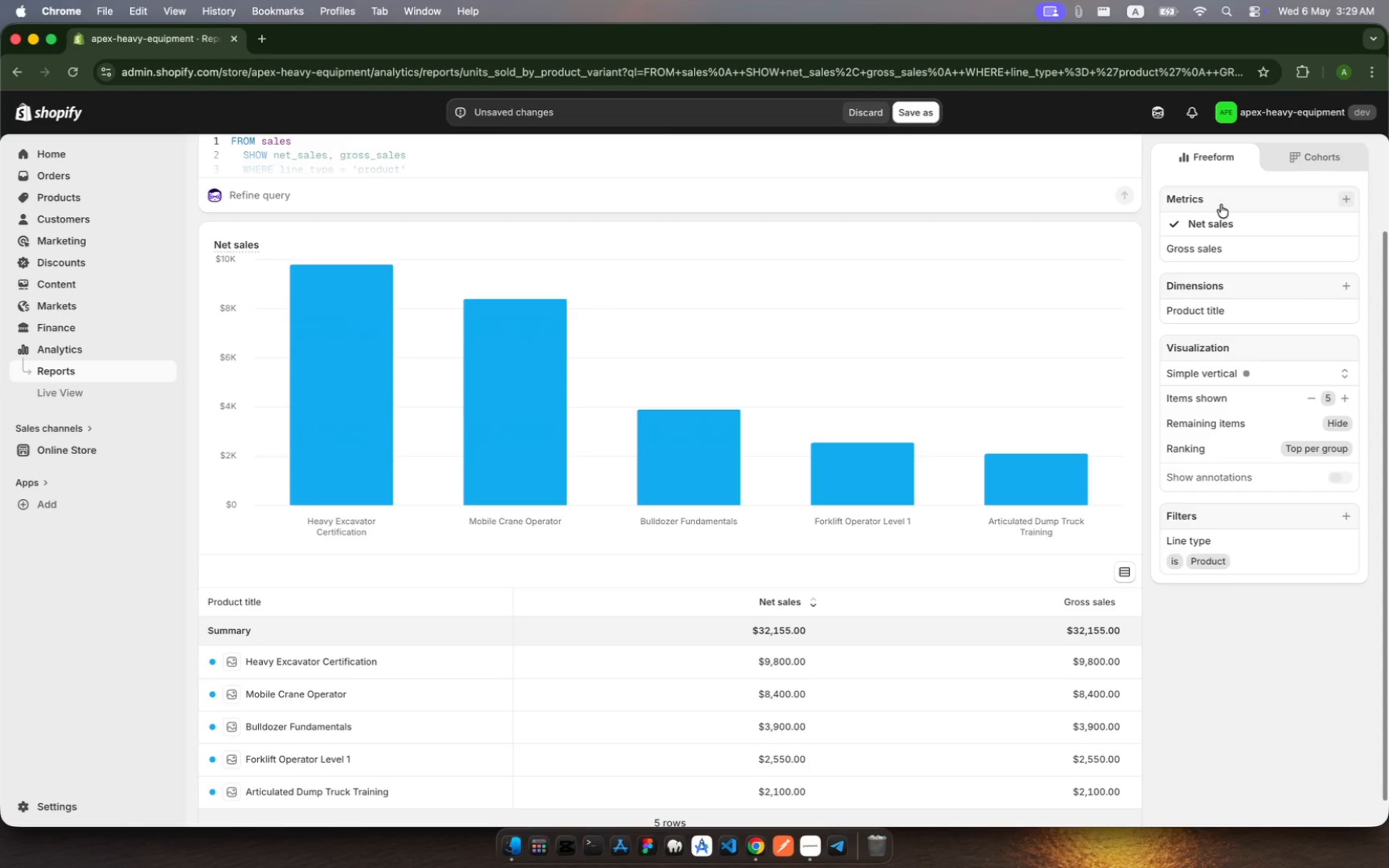 
left_click([1349, 198])
 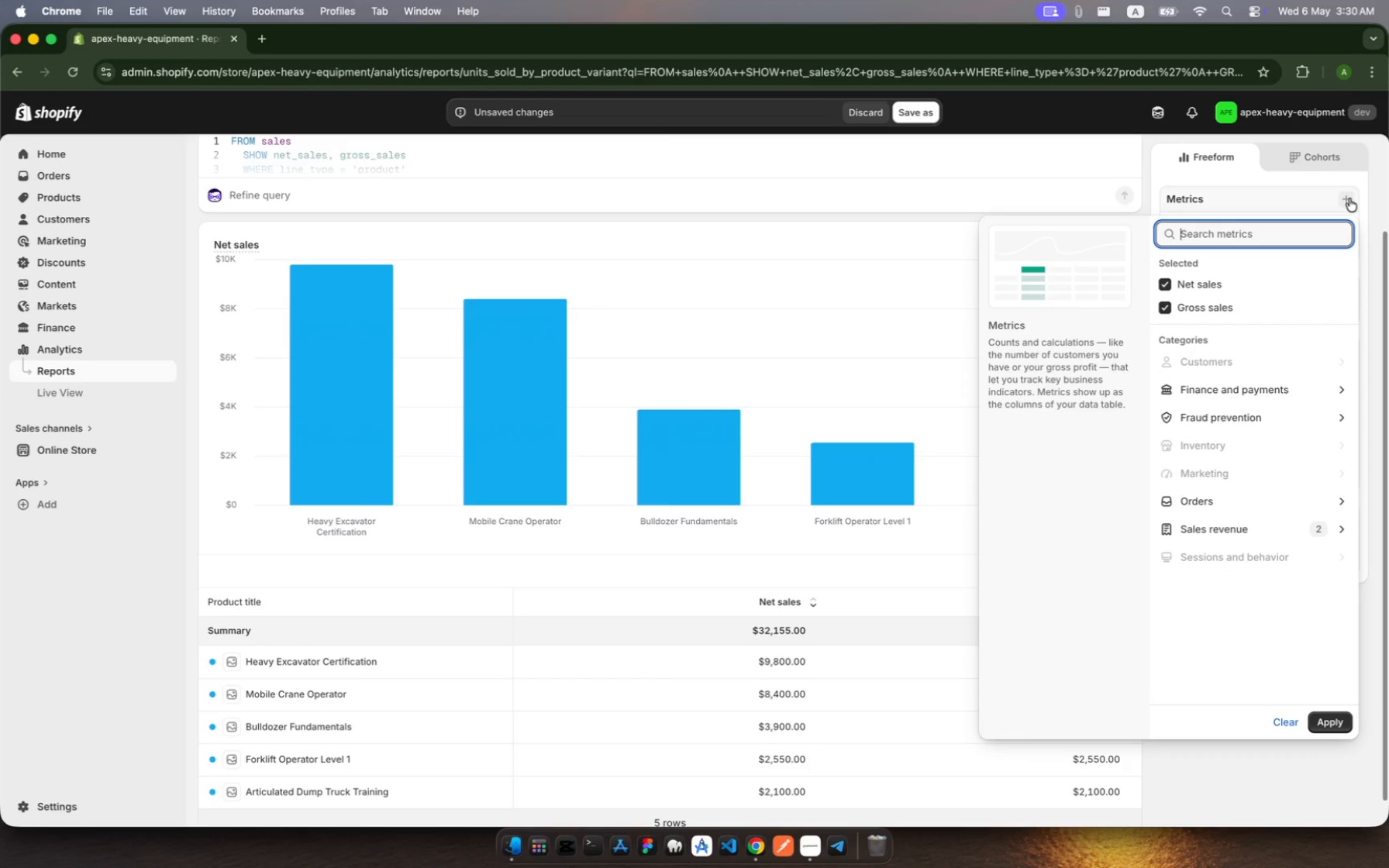 
type(net)
 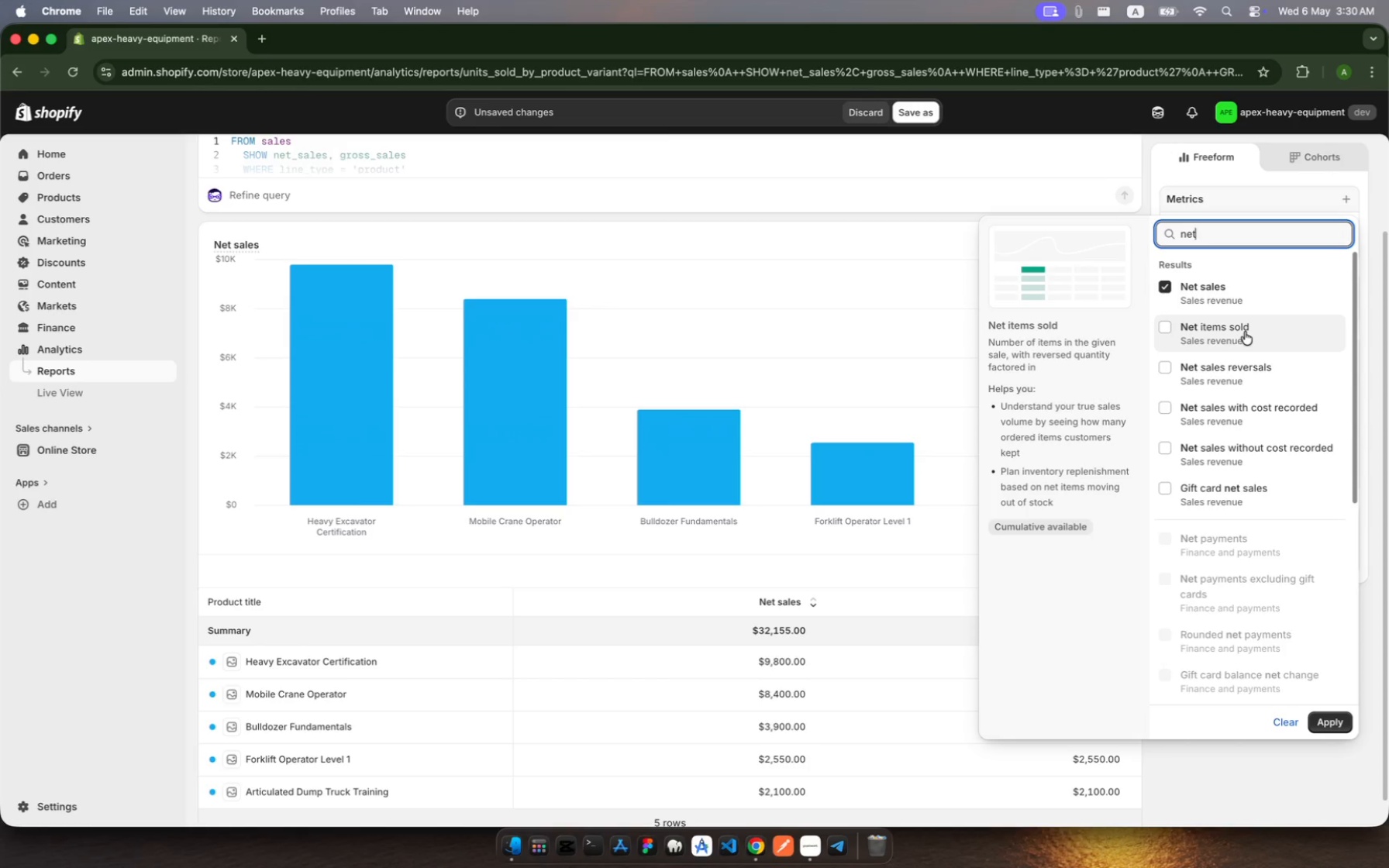 
wait(6.62)
 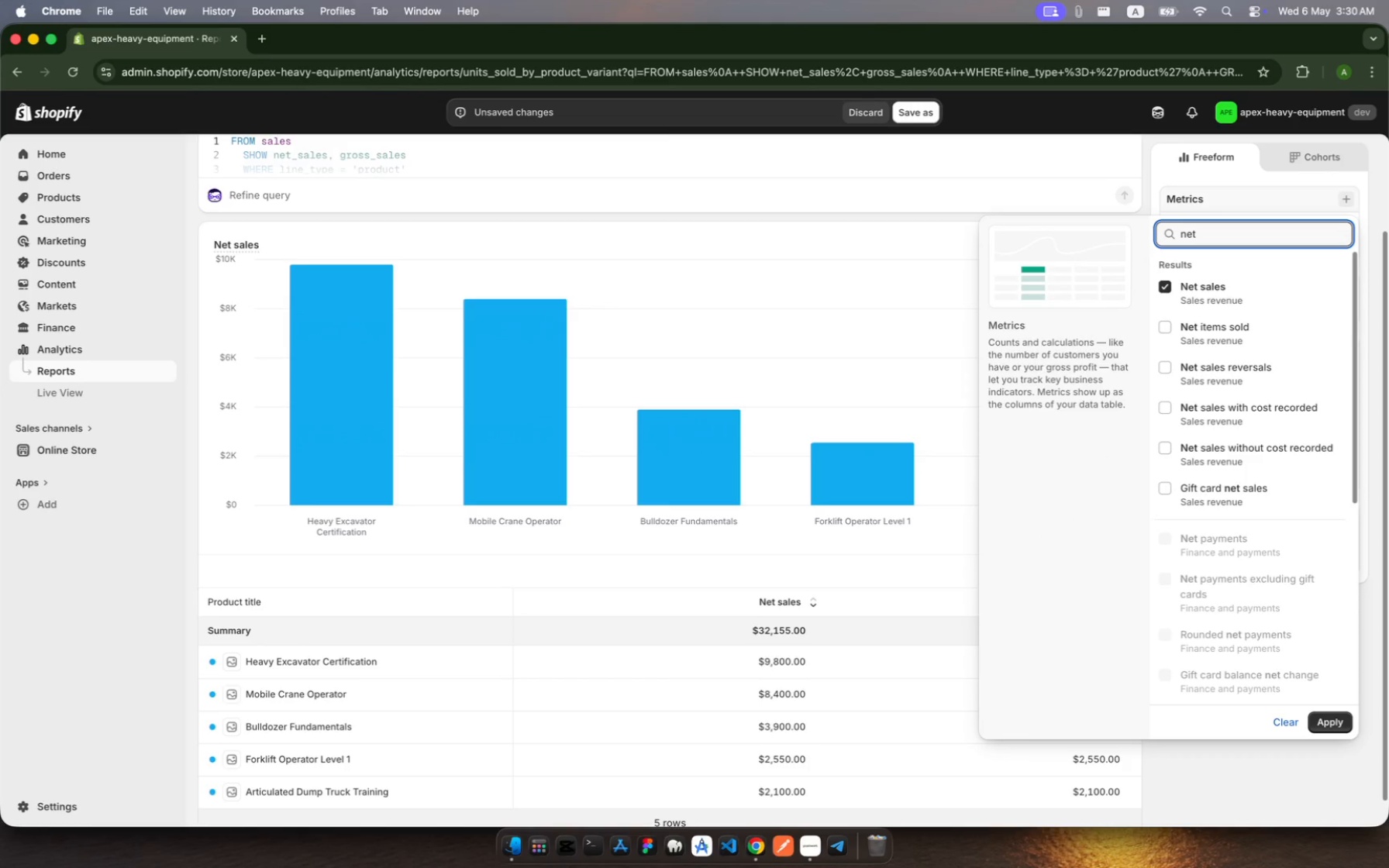 
left_click([1245, 332])
 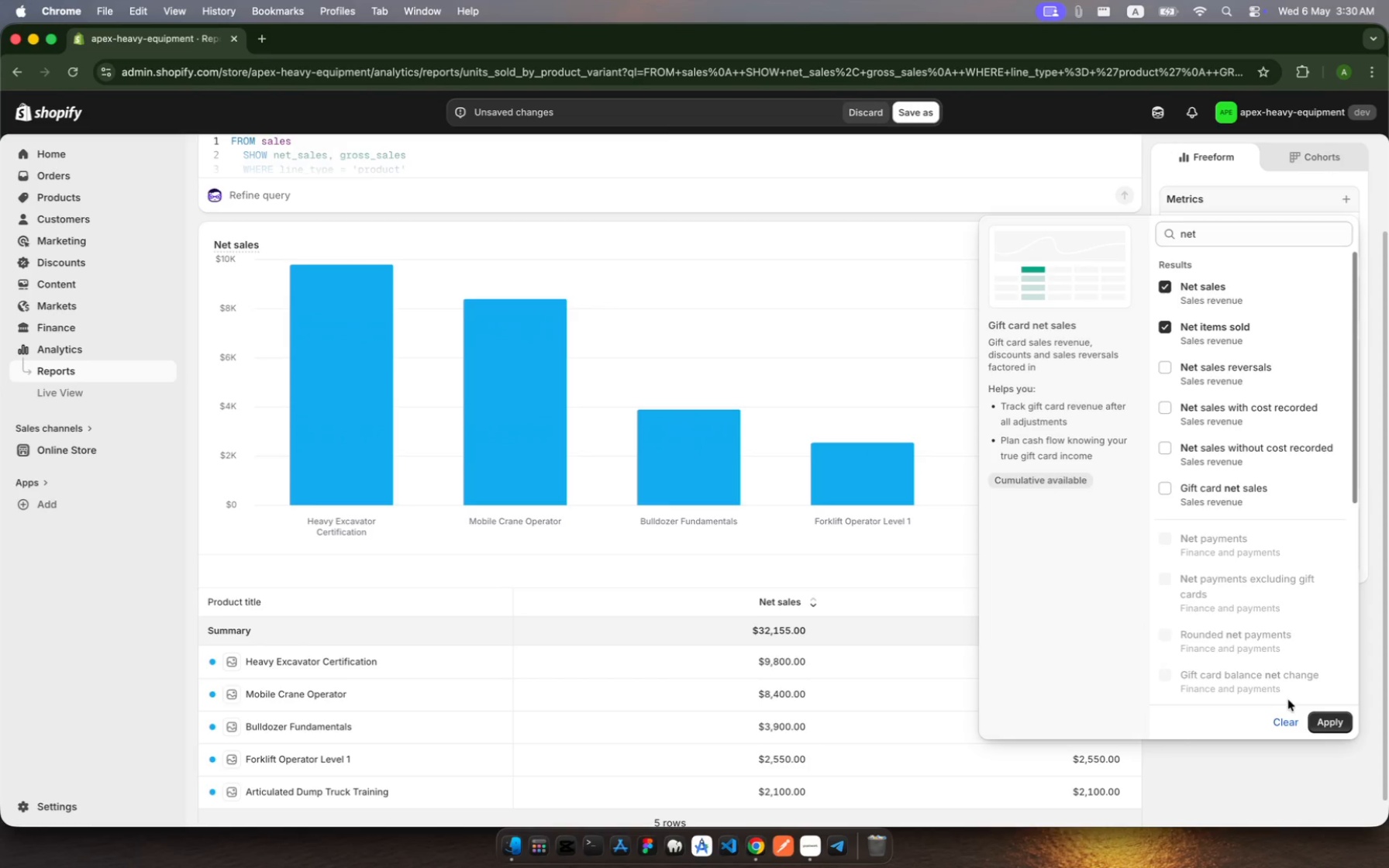 
left_click([1327, 721])
 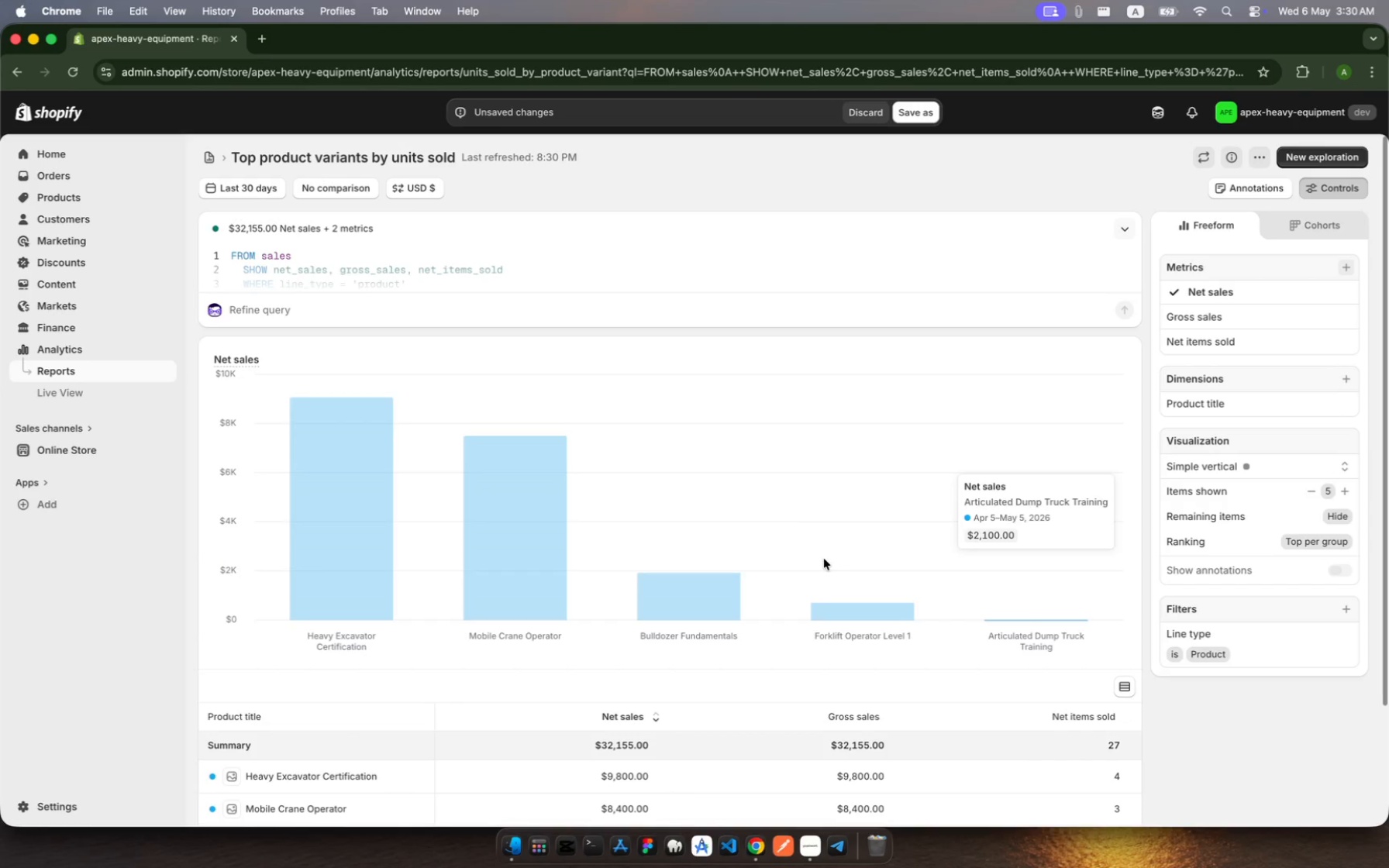 
scroll: coordinate [825, 559], scroll_direction: down, amount: 14.0
 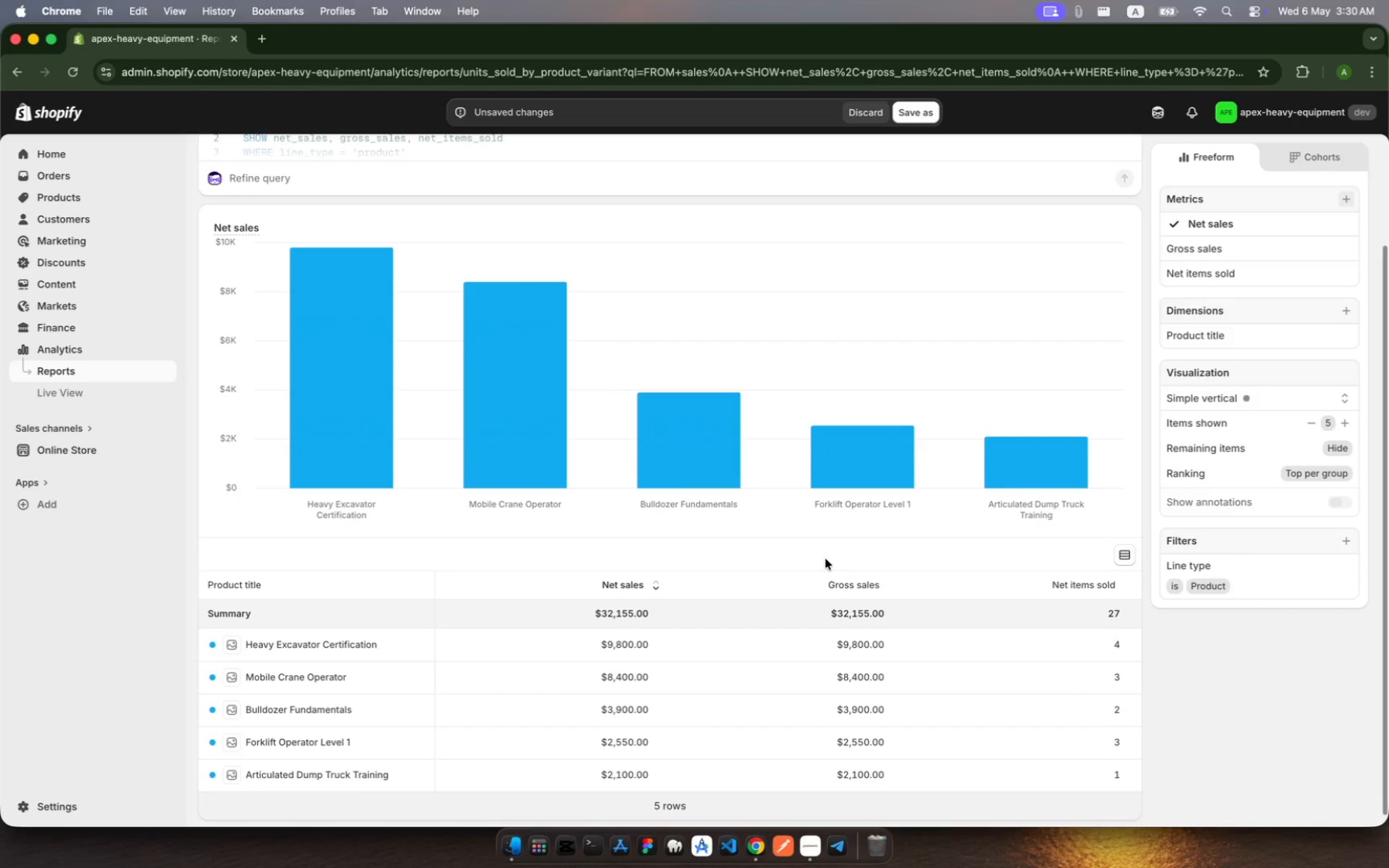 
wait(12.4)
 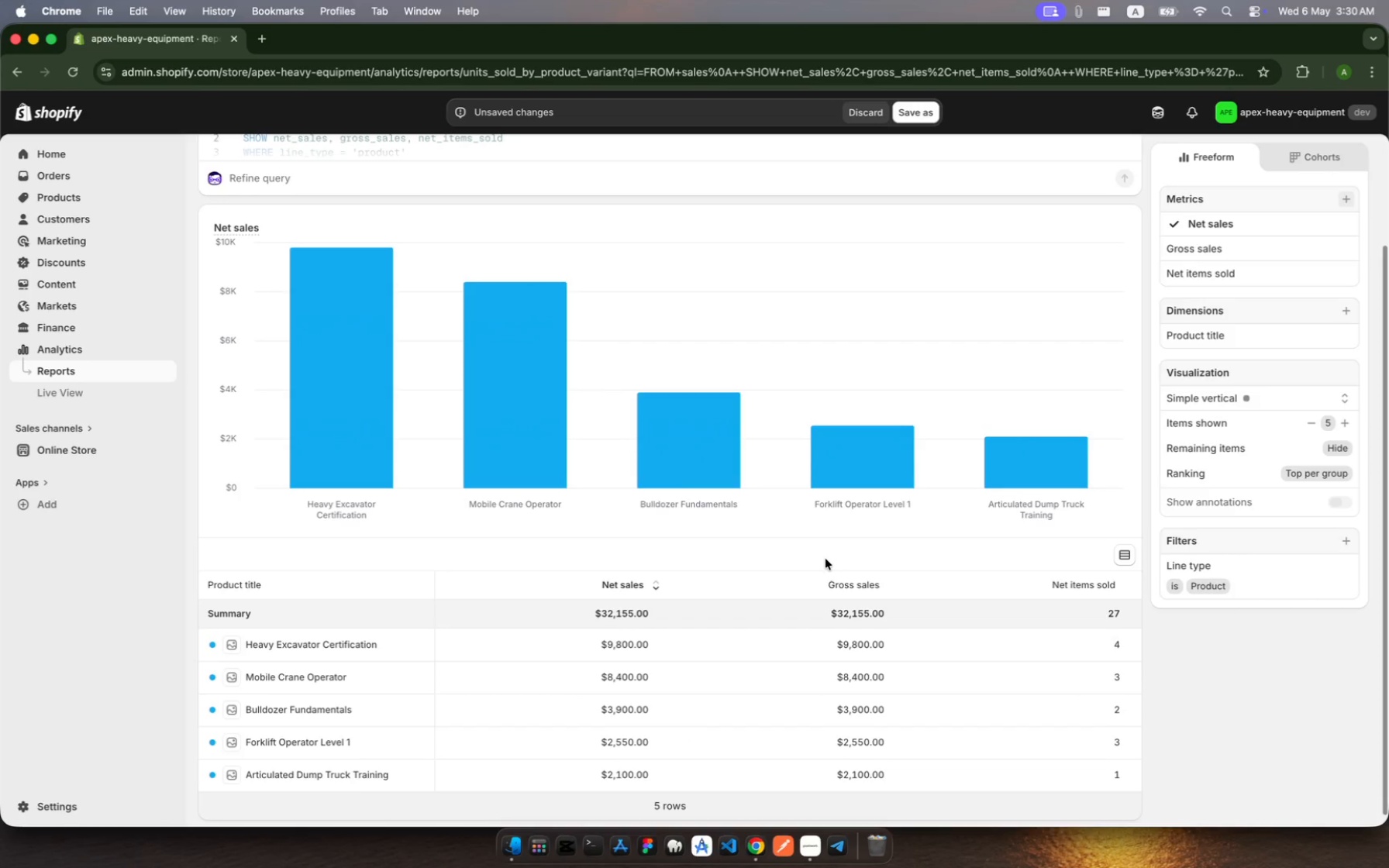 
scroll: coordinate [864, 586], scroll_direction: down, amount: 6.0
 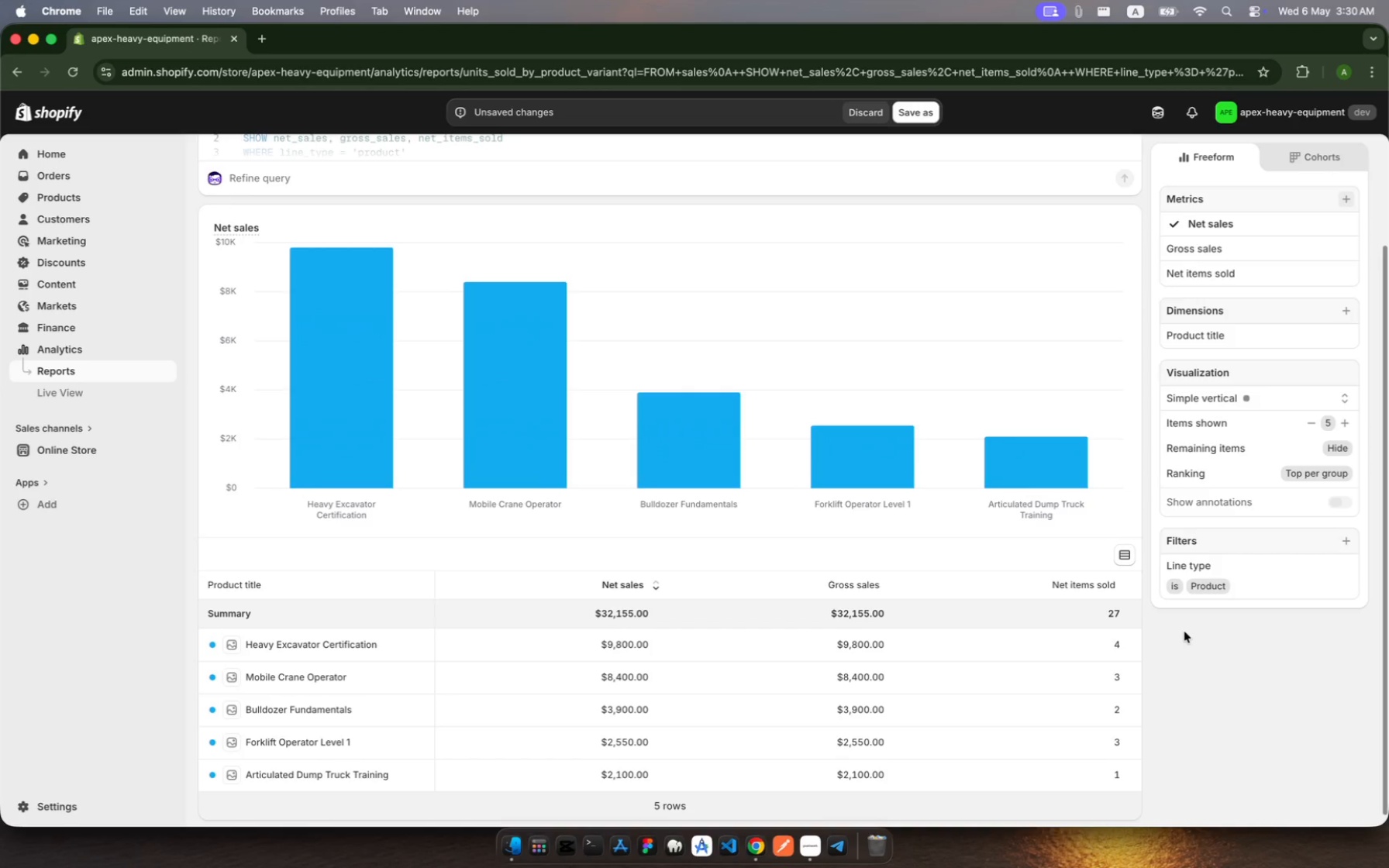 
wait(21.81)
 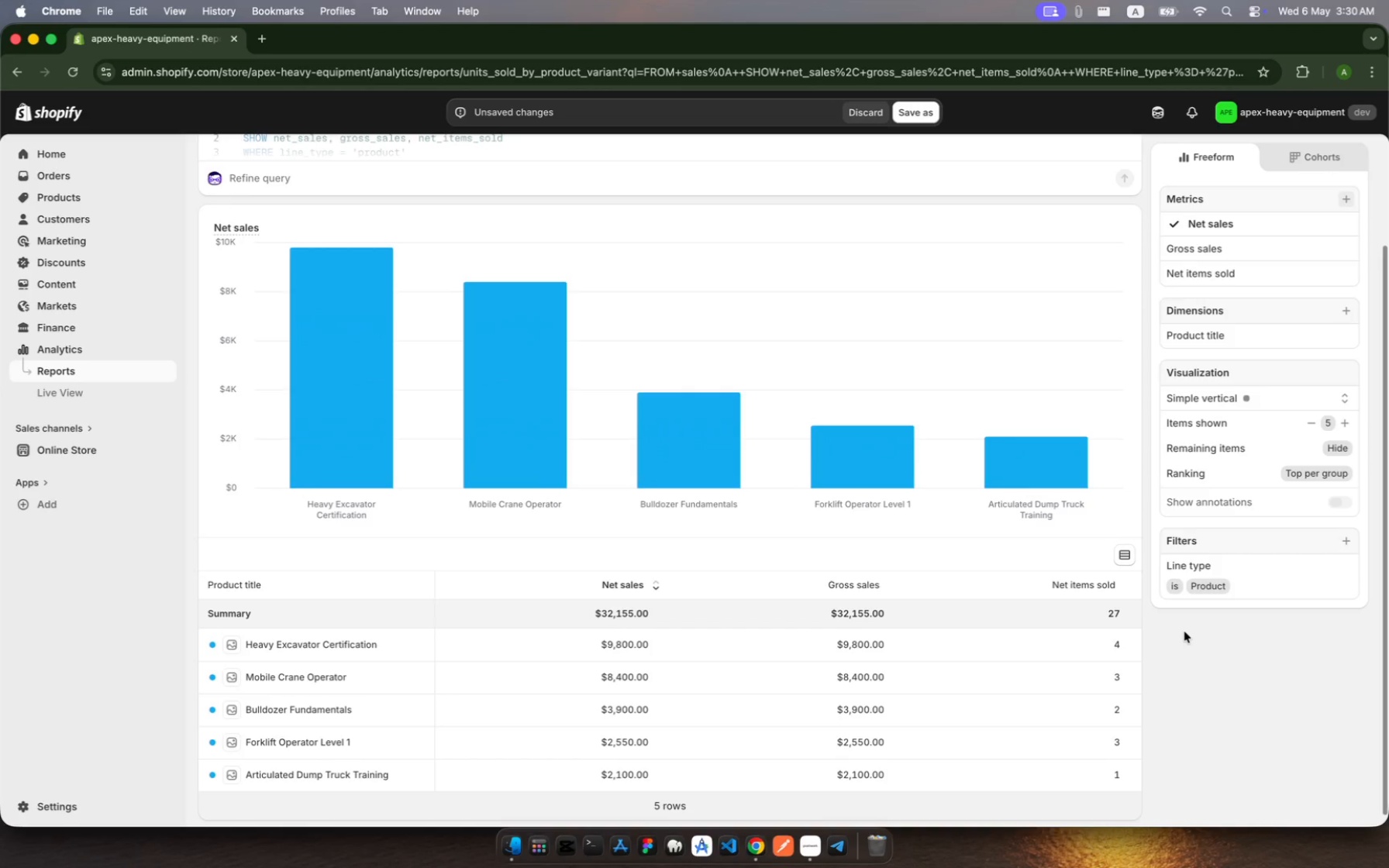 
left_click([1349, 567])
 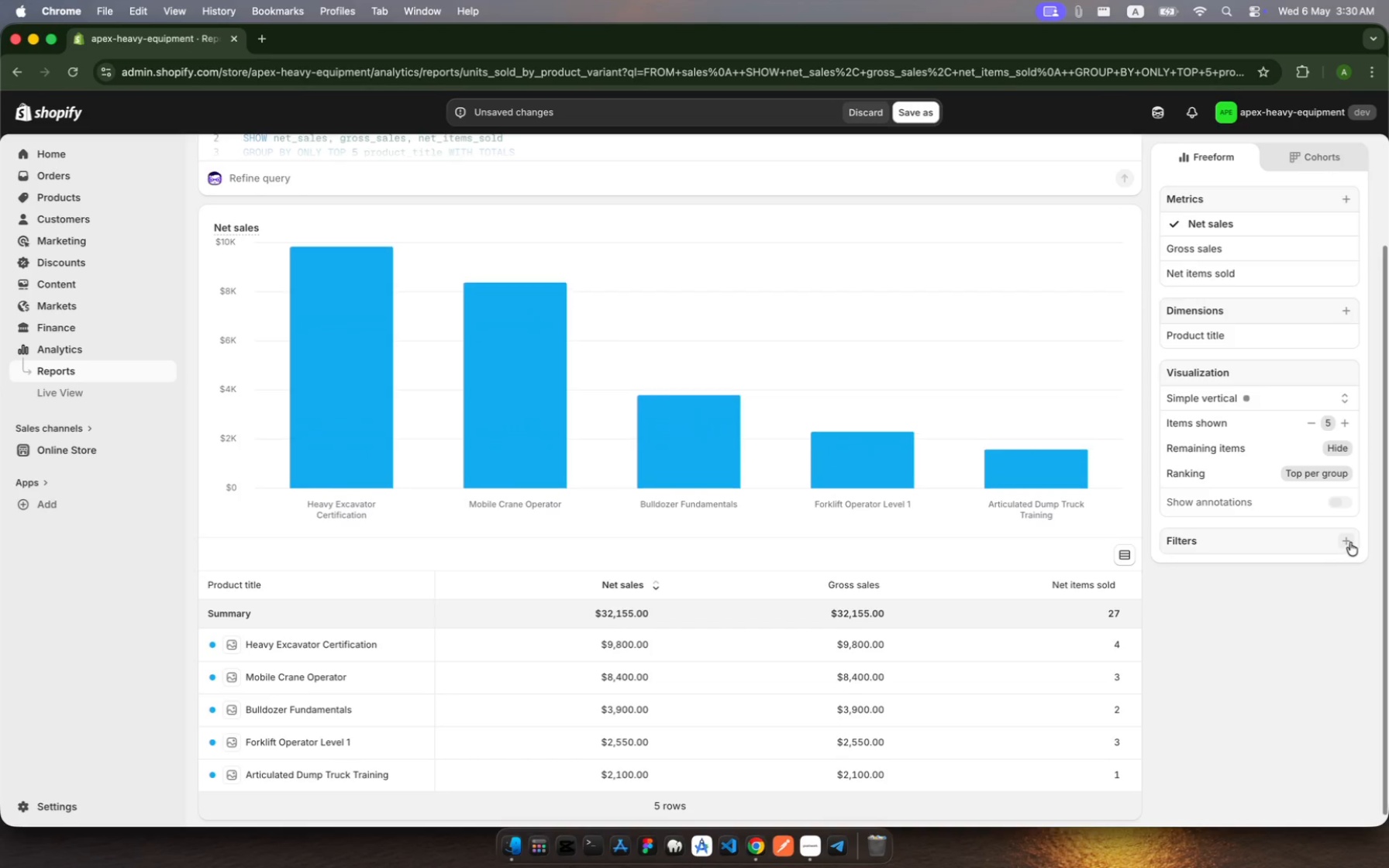 
left_click([1352, 534])
 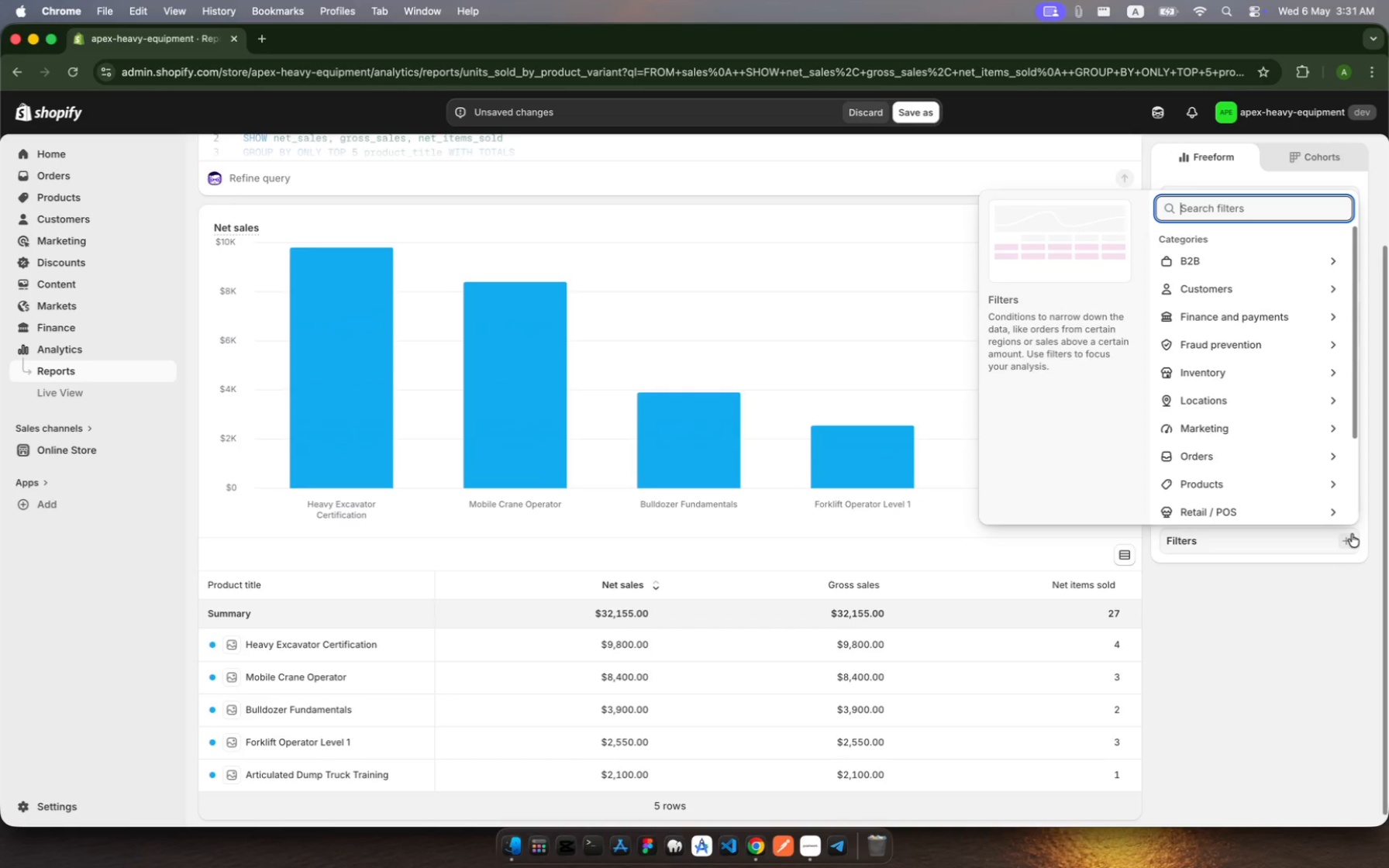 
wait(6.98)
 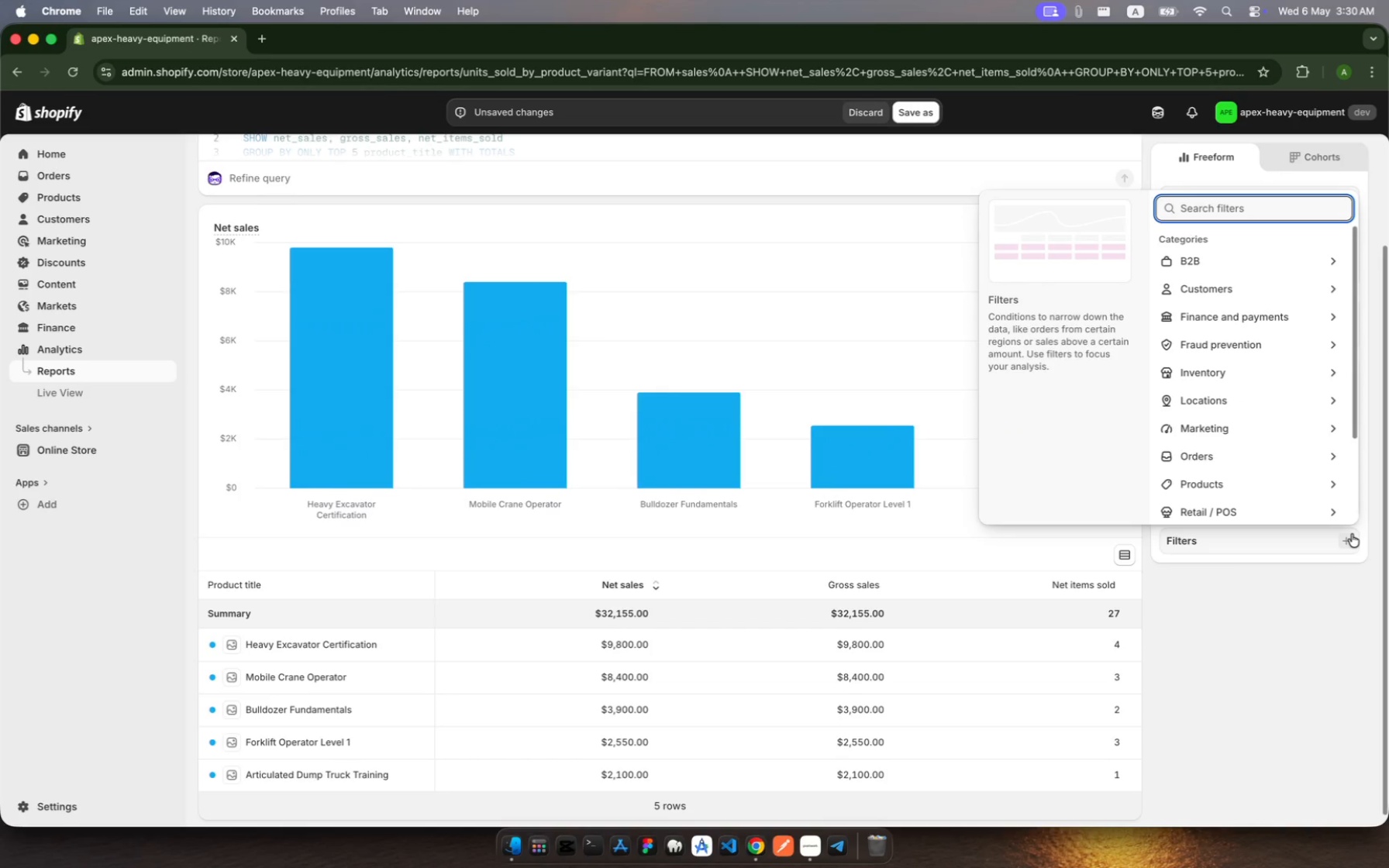 
type(pr)
 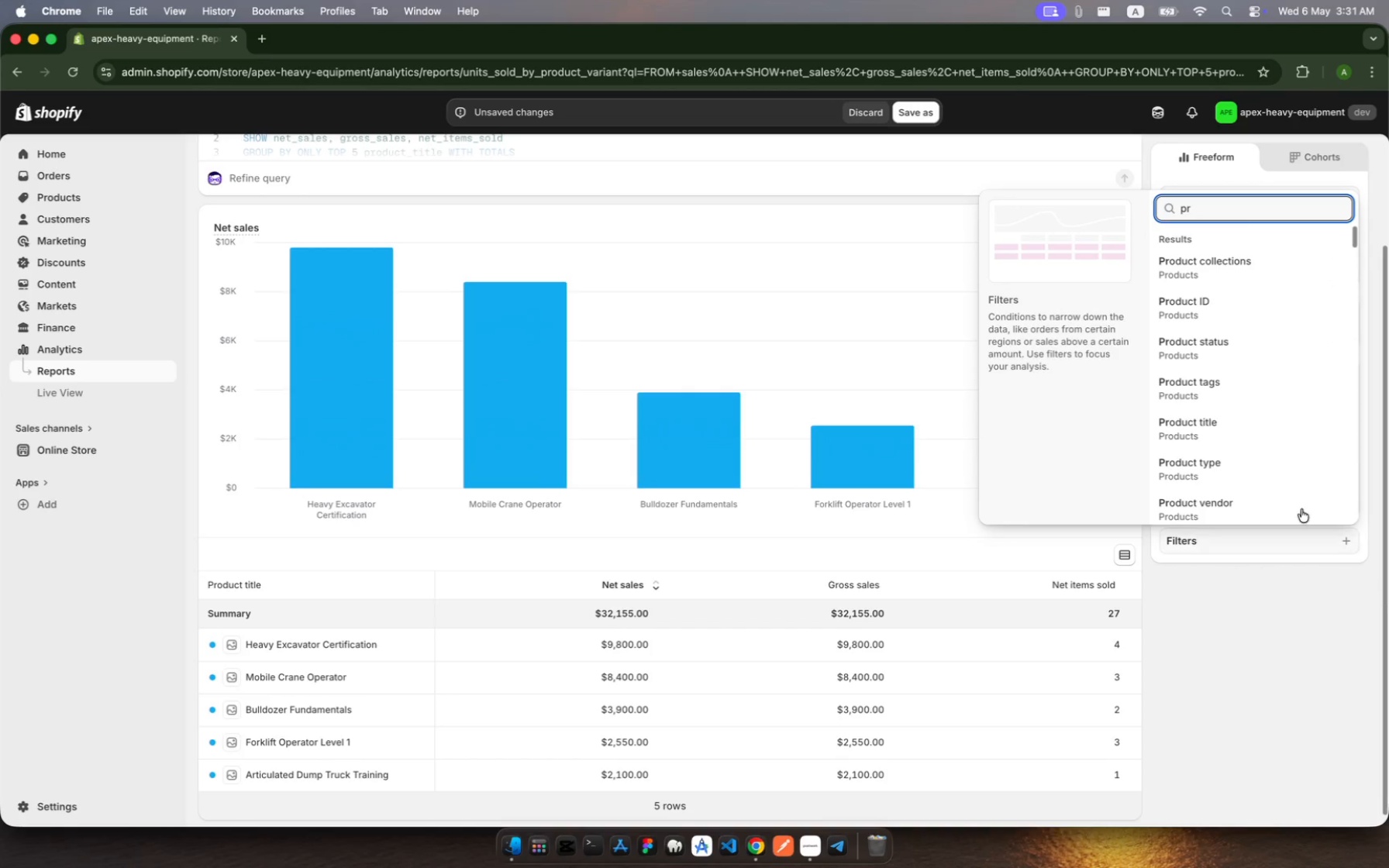 
left_click([1253, 467])
 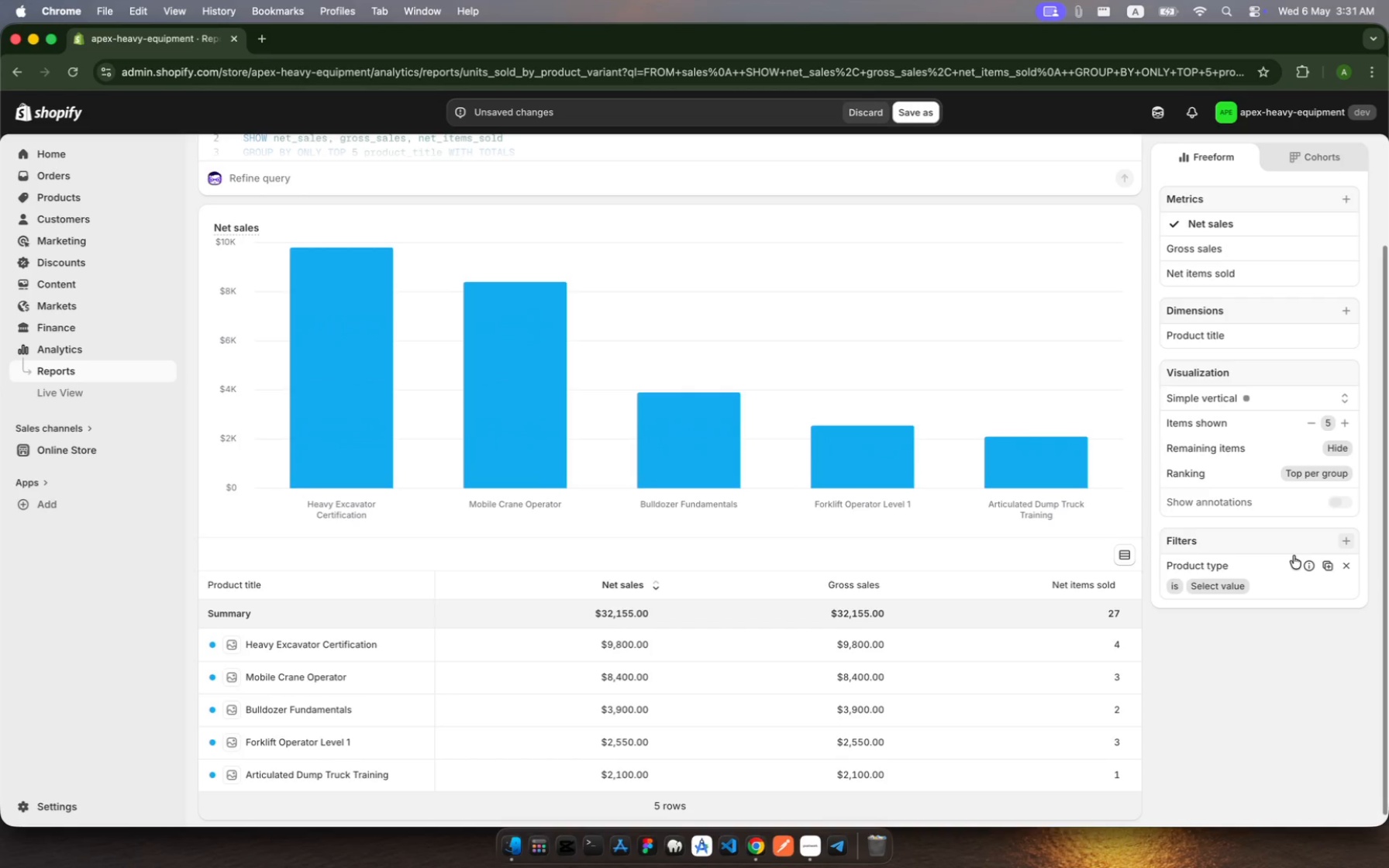 
mouse_move([1293, 578])
 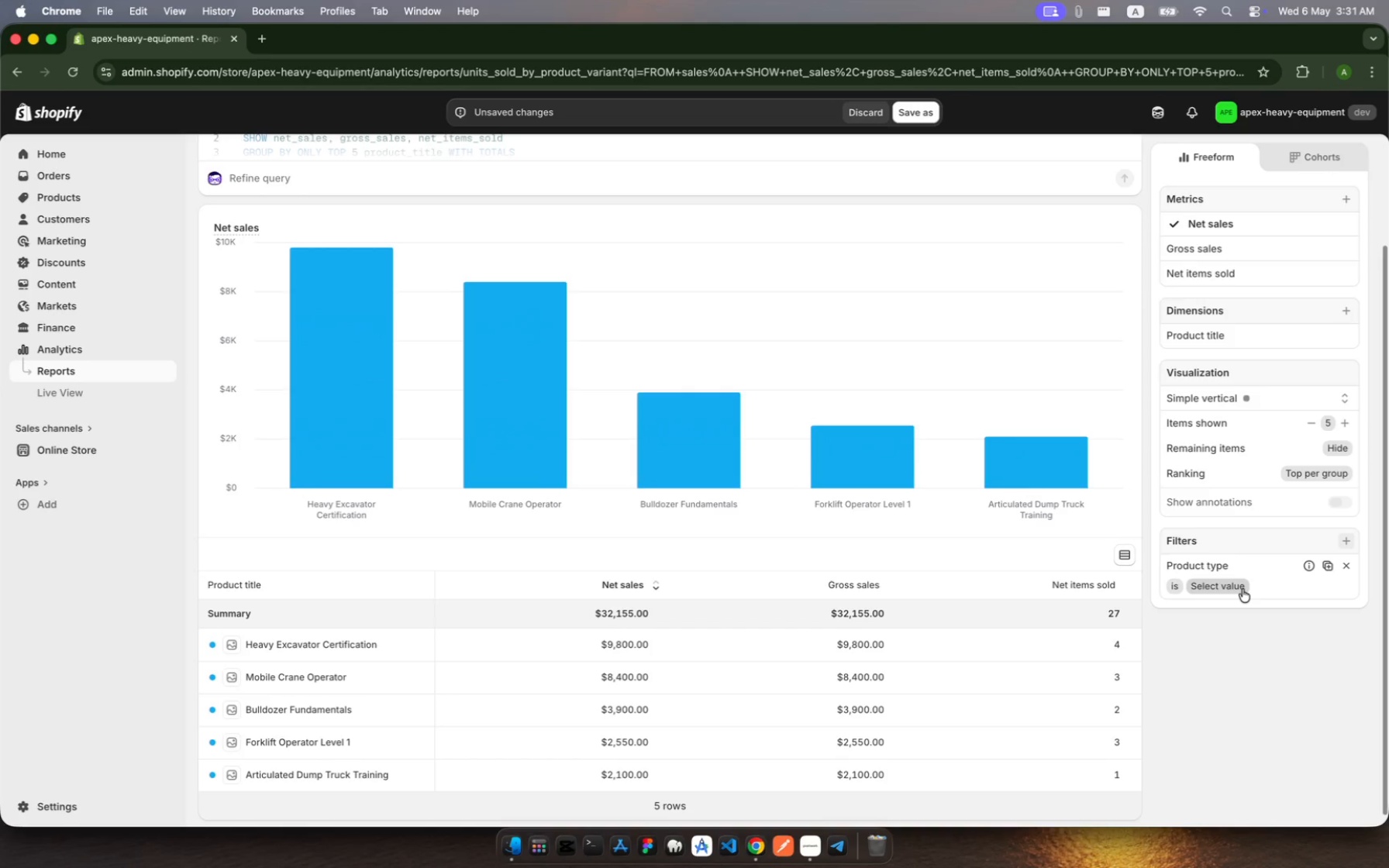 
left_click([1242, 589])
 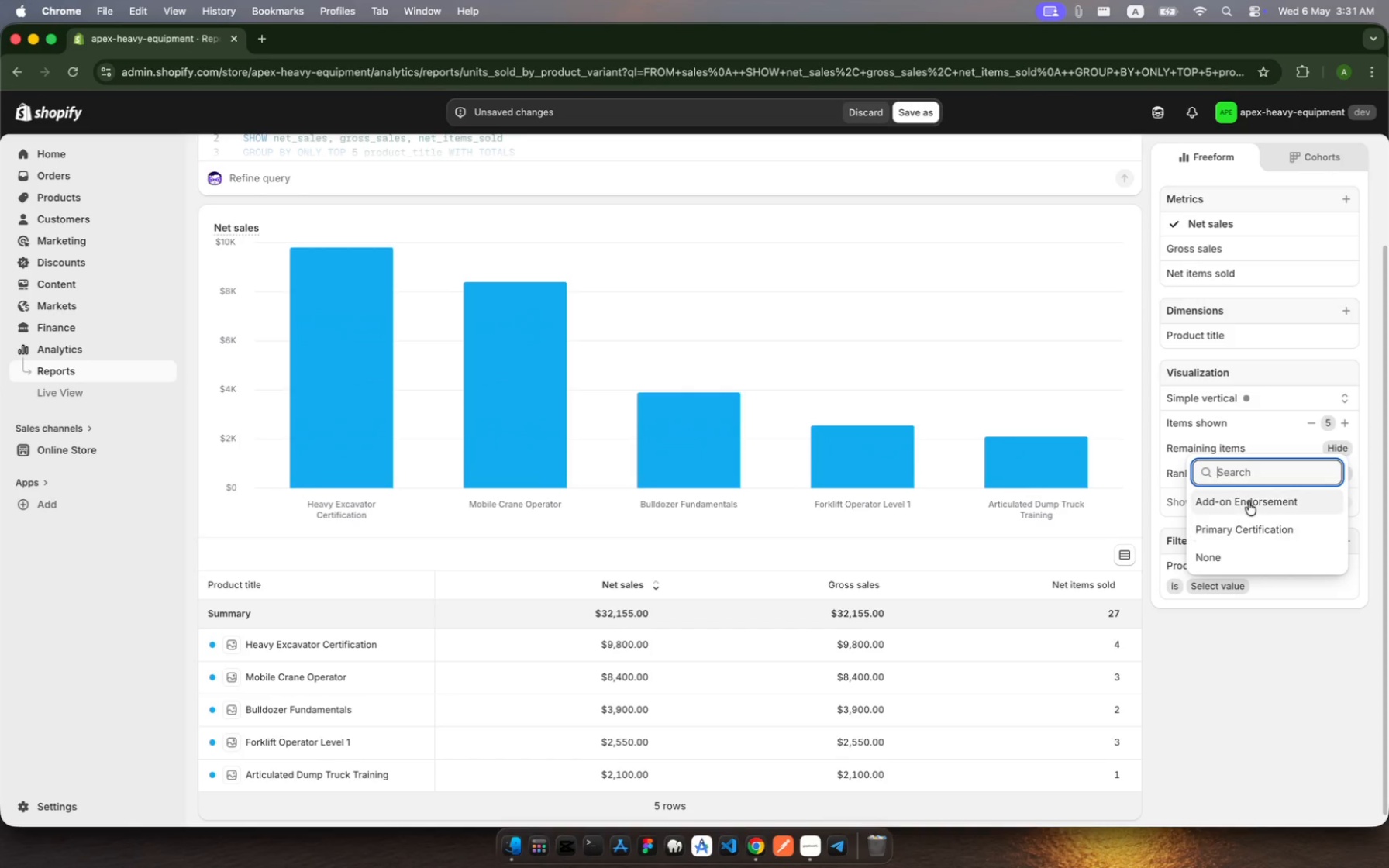 
left_click([1249, 502])
 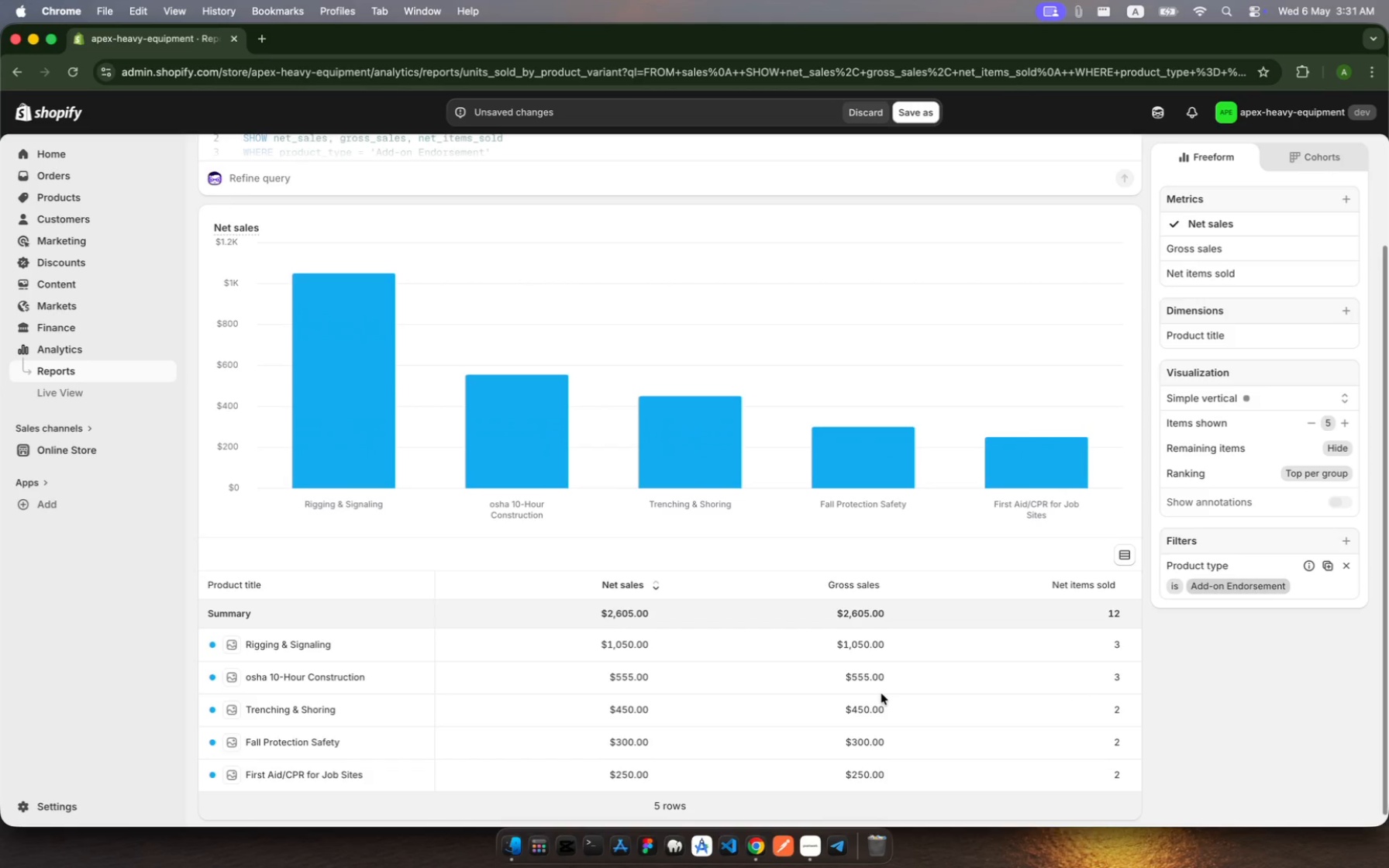 
wait(7.62)
 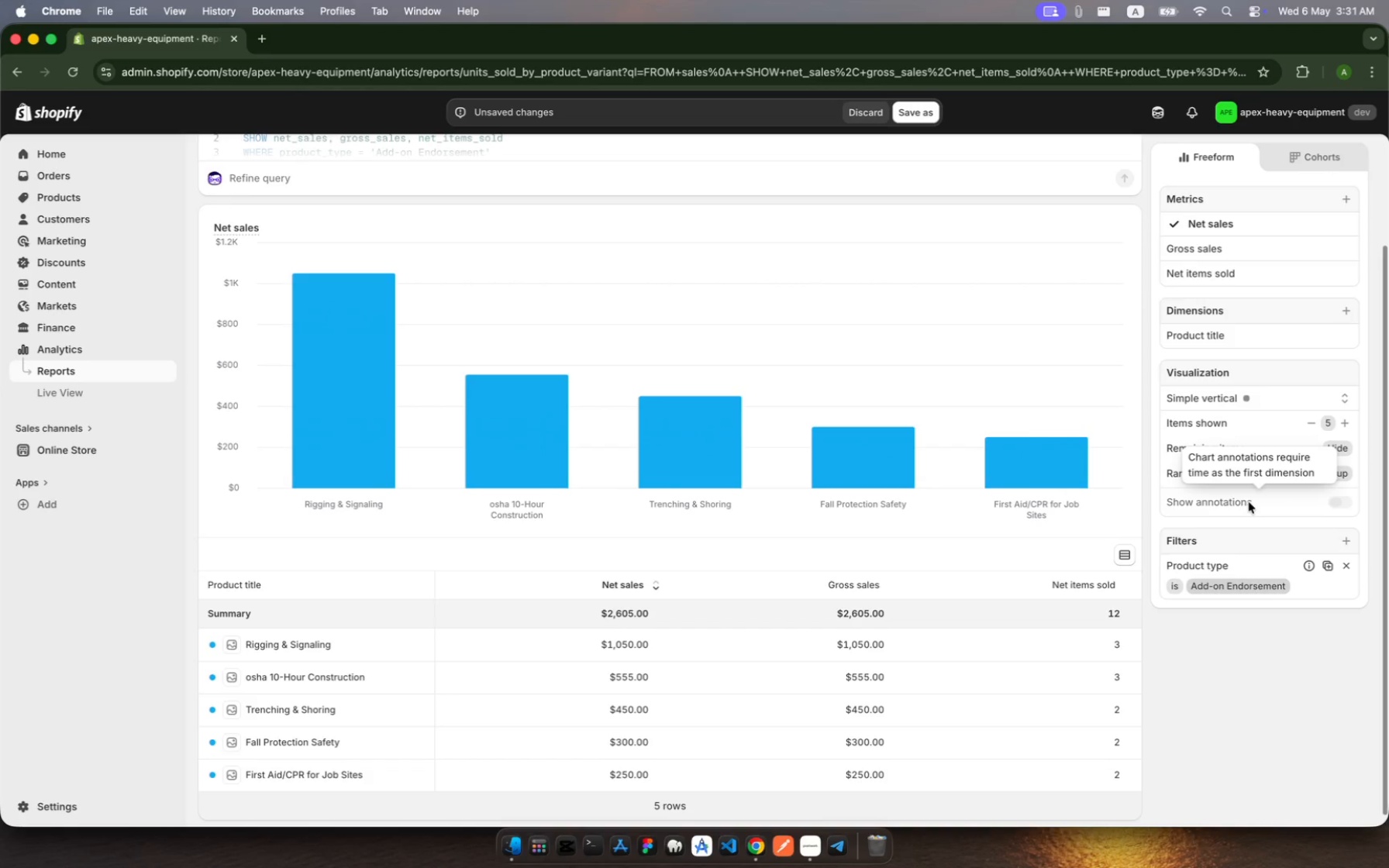 
scroll: coordinate [881, 694], scroll_direction: down, amount: 9.0
 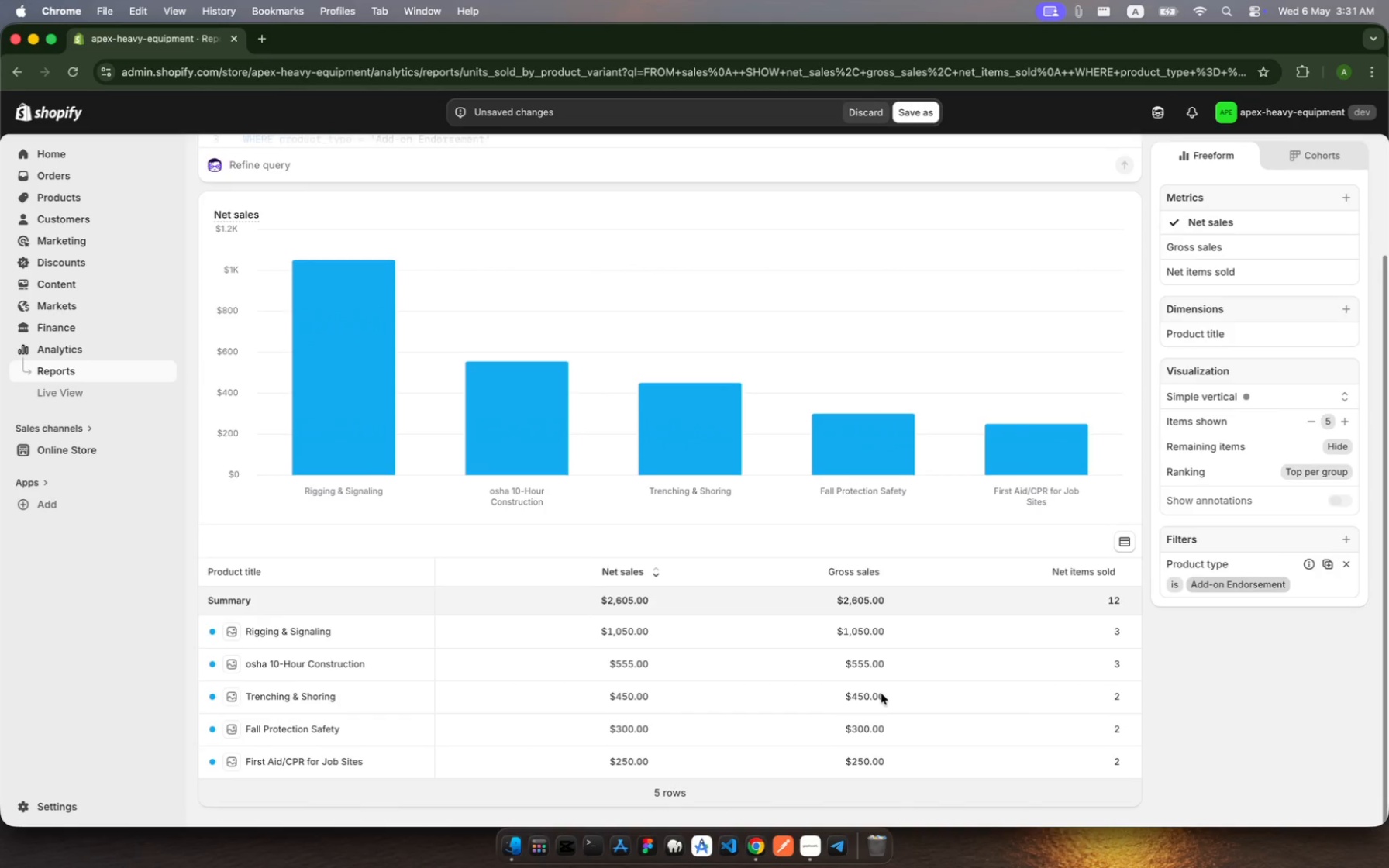 
key(Meta+Shift+5)
 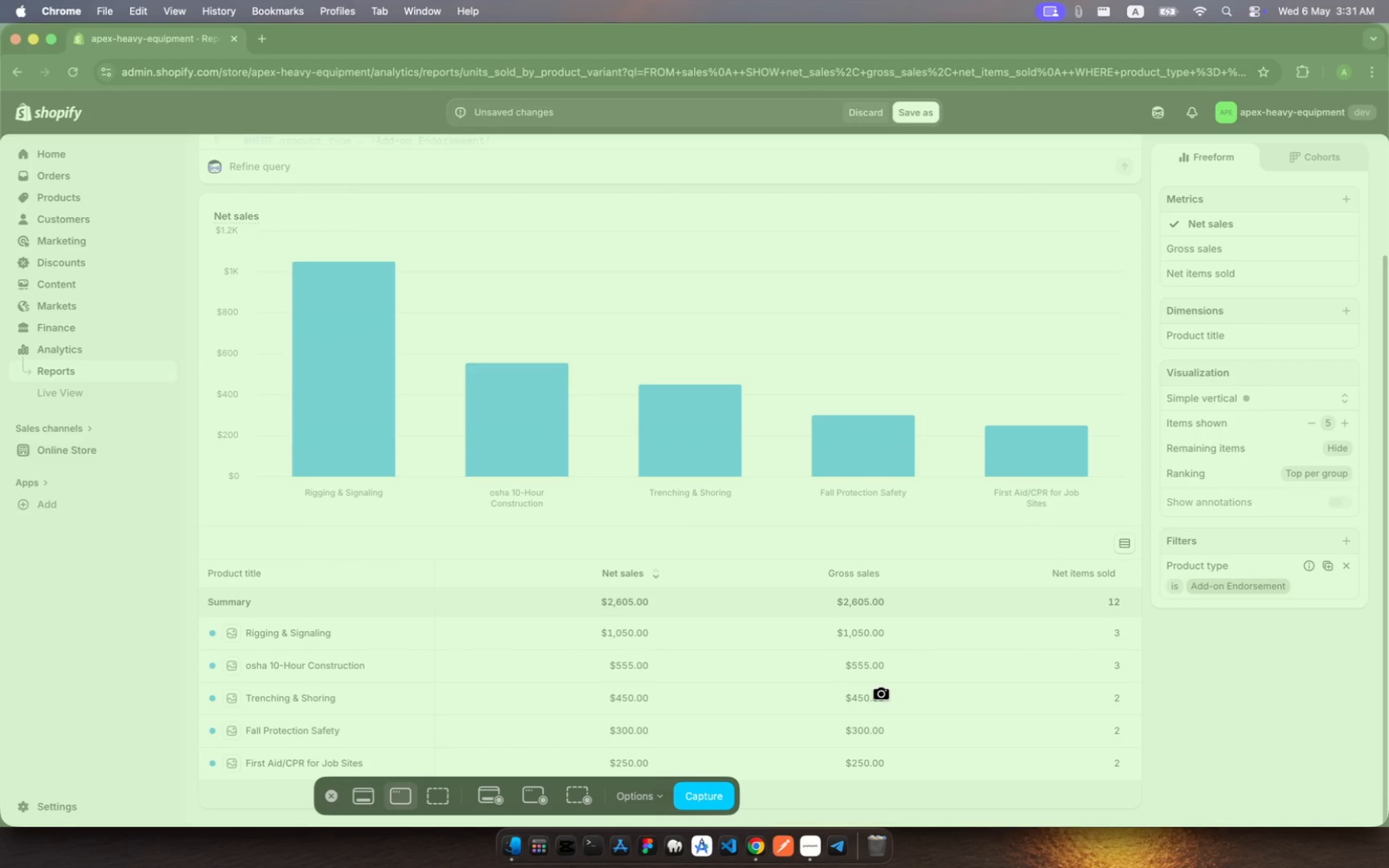 
left_click([881, 694])
 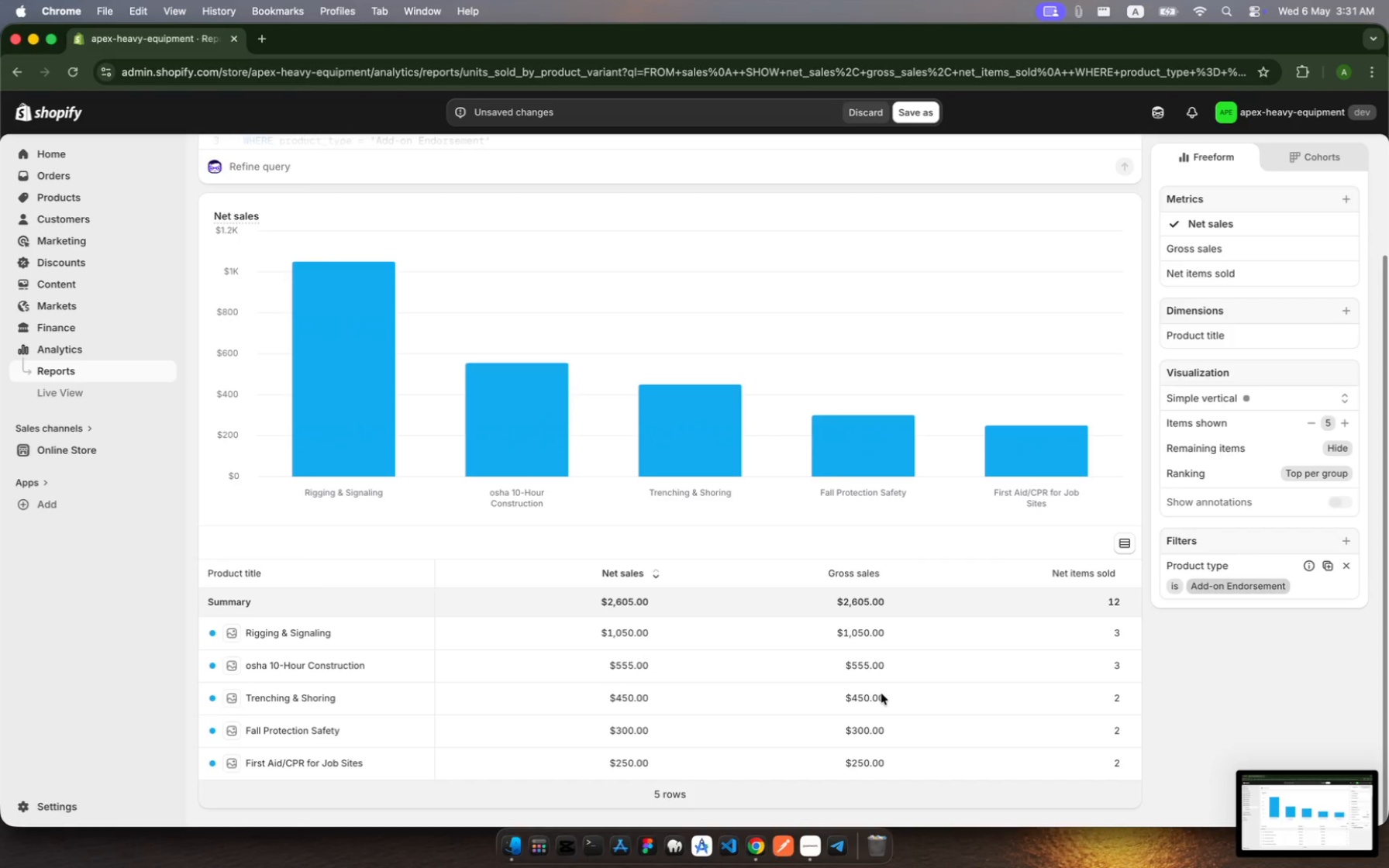 
wait(9.14)
 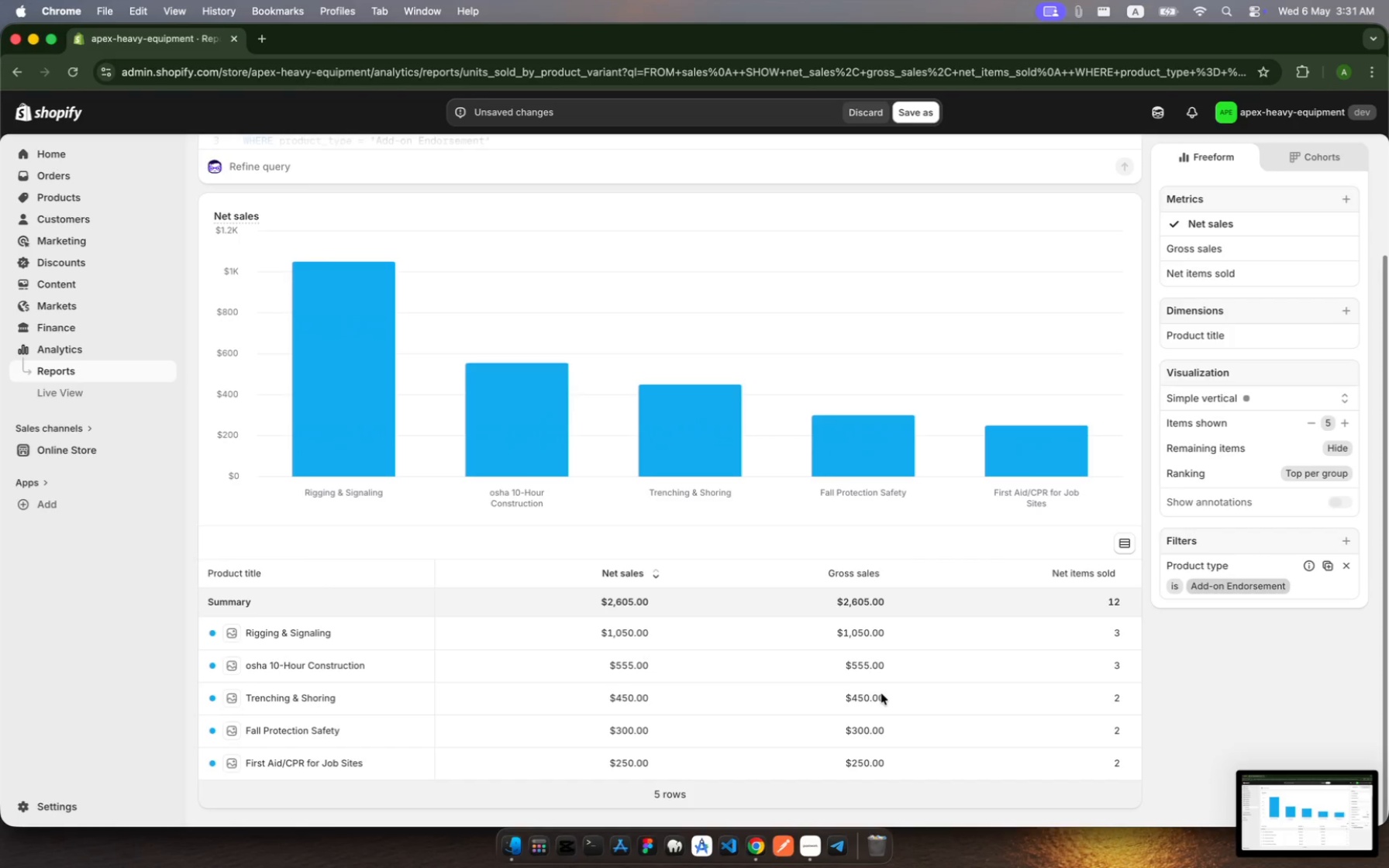 
left_click([919, 111])
 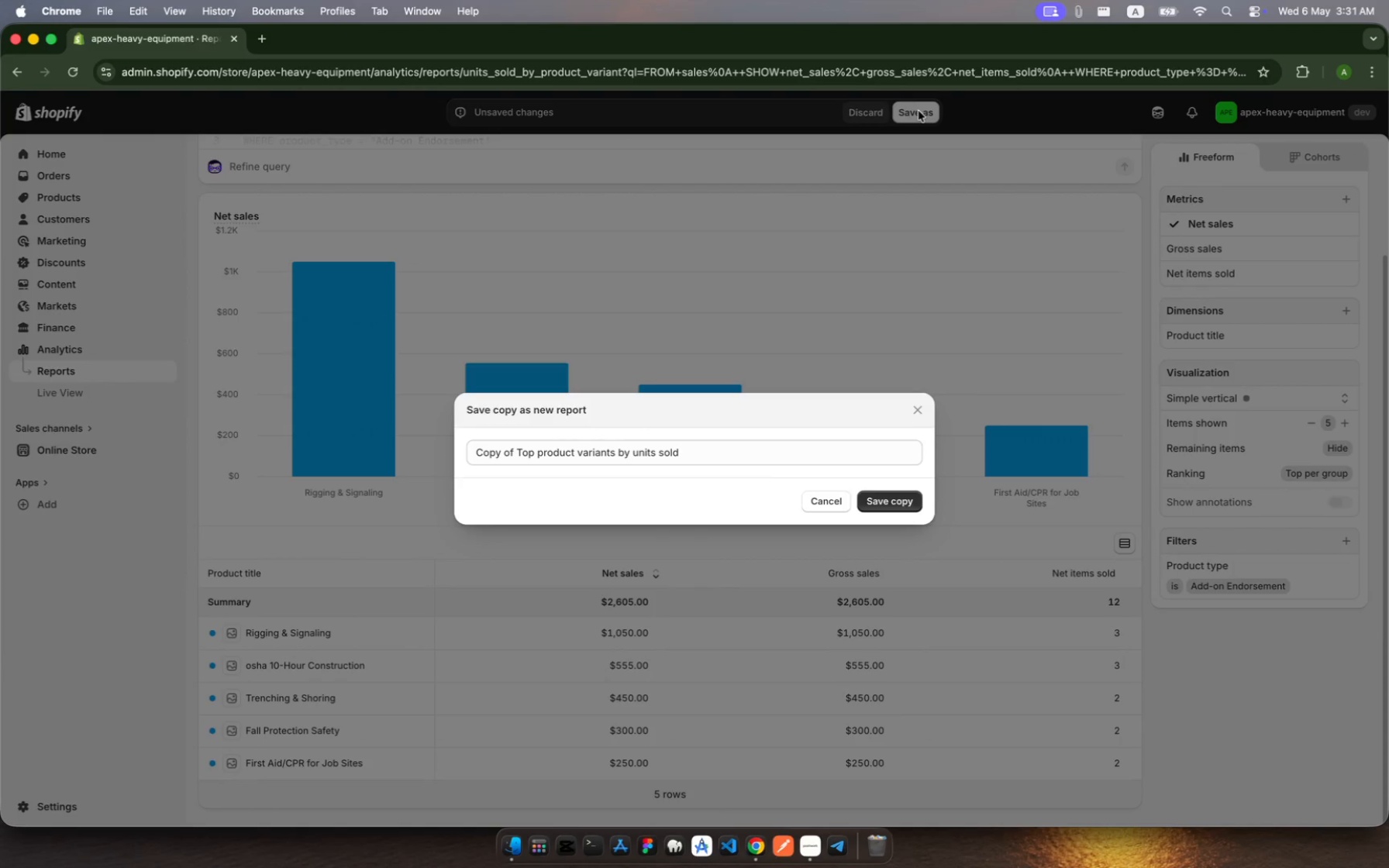 
wait(8.18)
 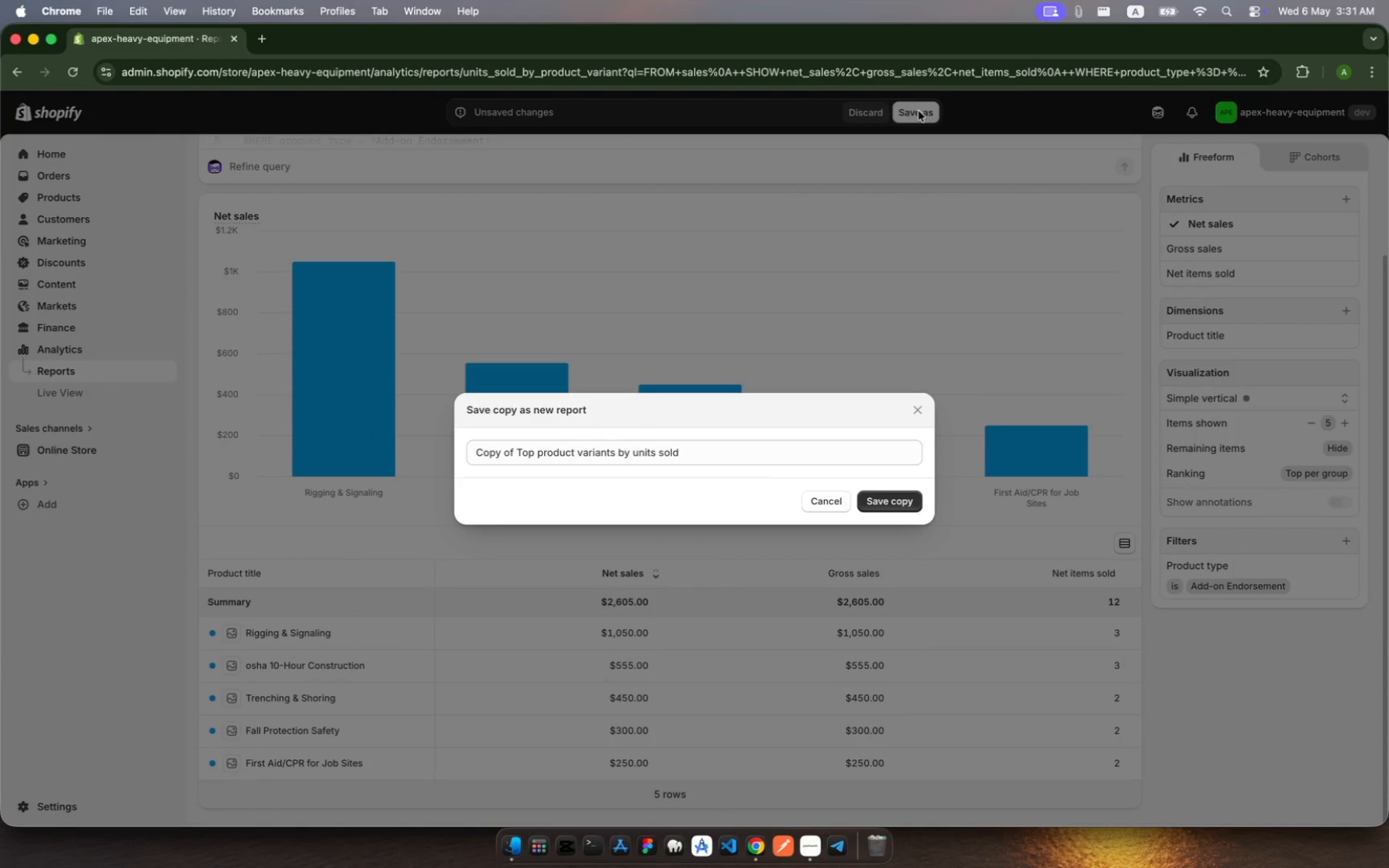 
left_click([699, 449])
 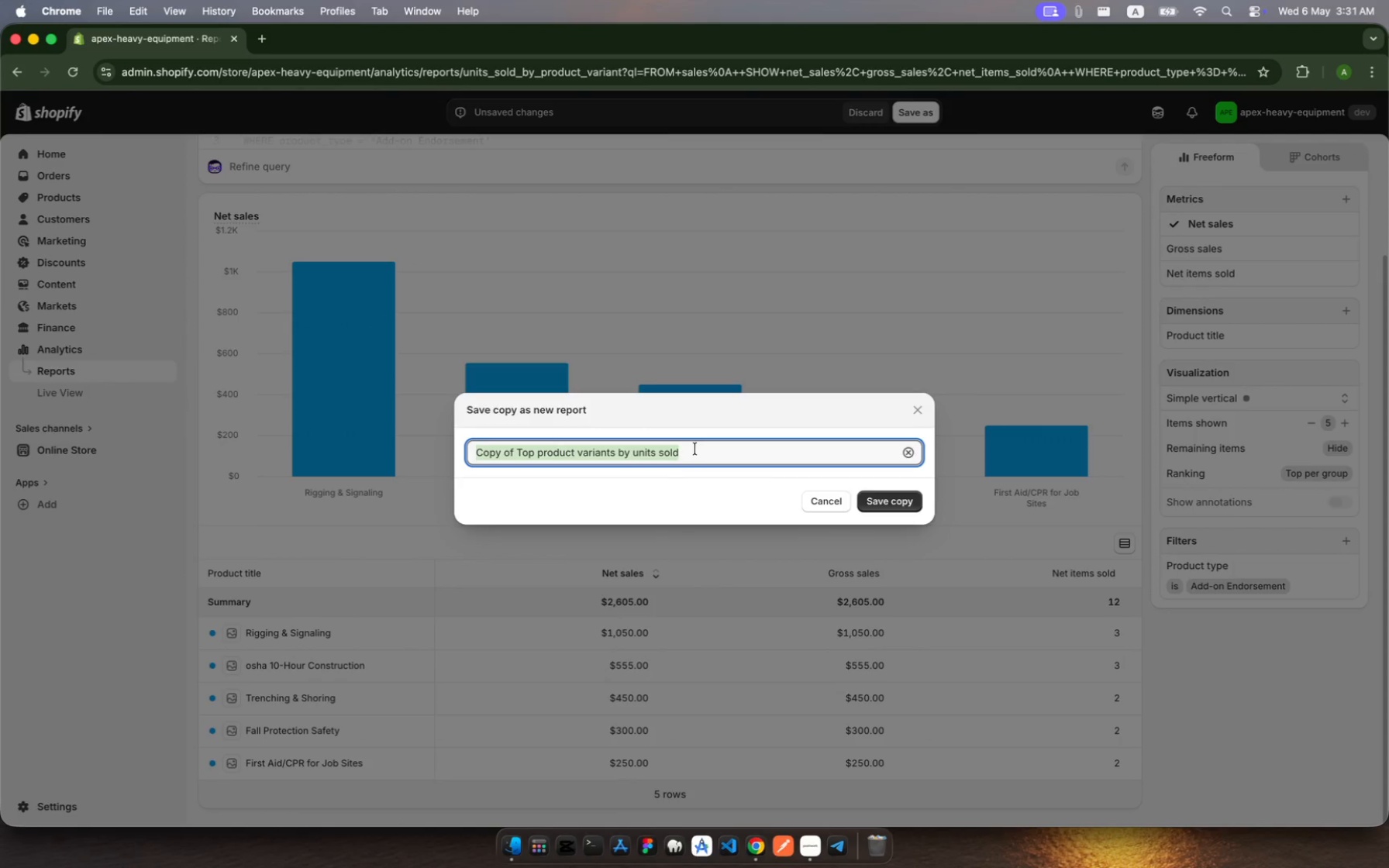 
left_click_drag(start_coordinate=[699, 449], to_coordinate=[458, 455])
 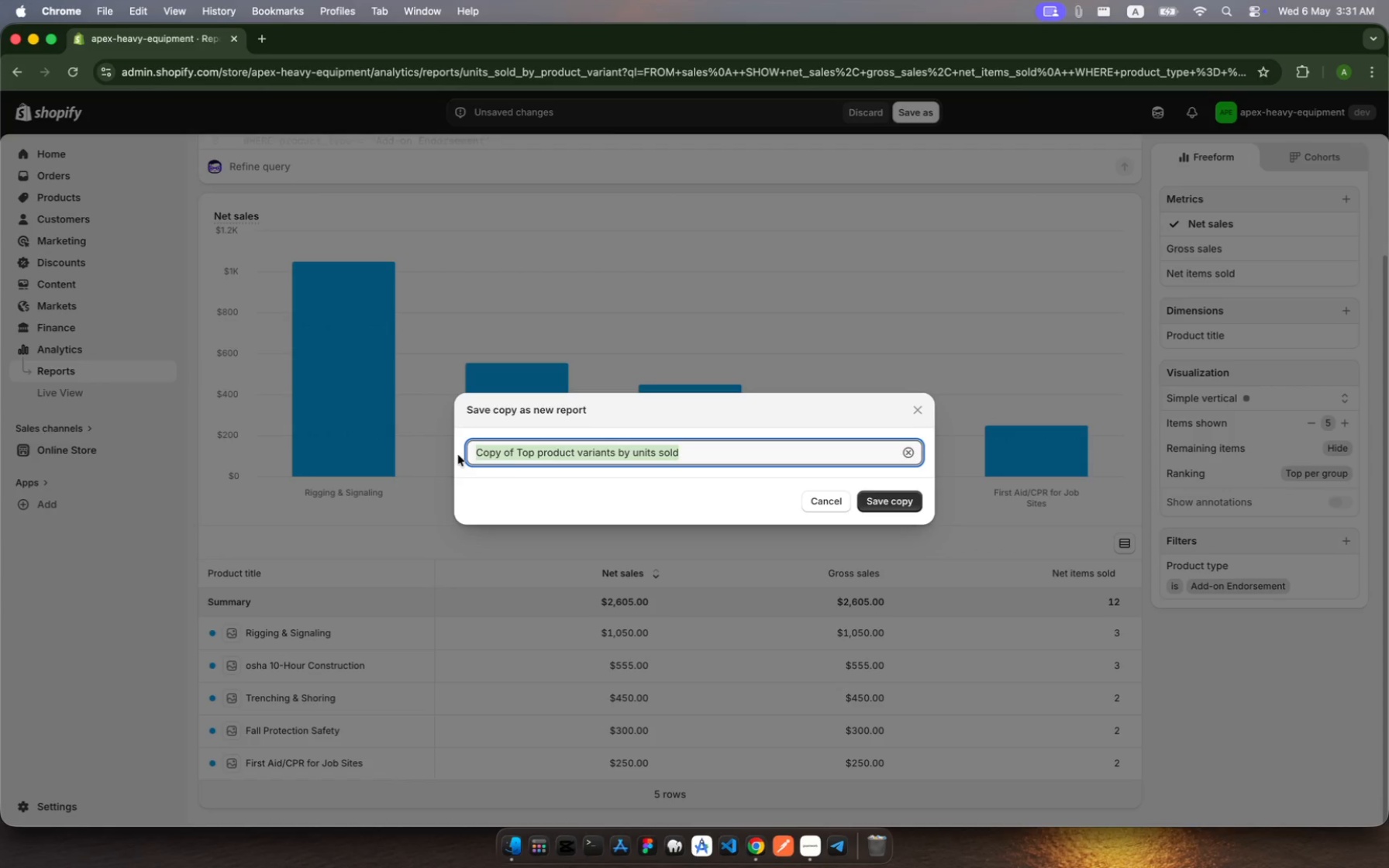 
type(Top Upsell Endorsements)
 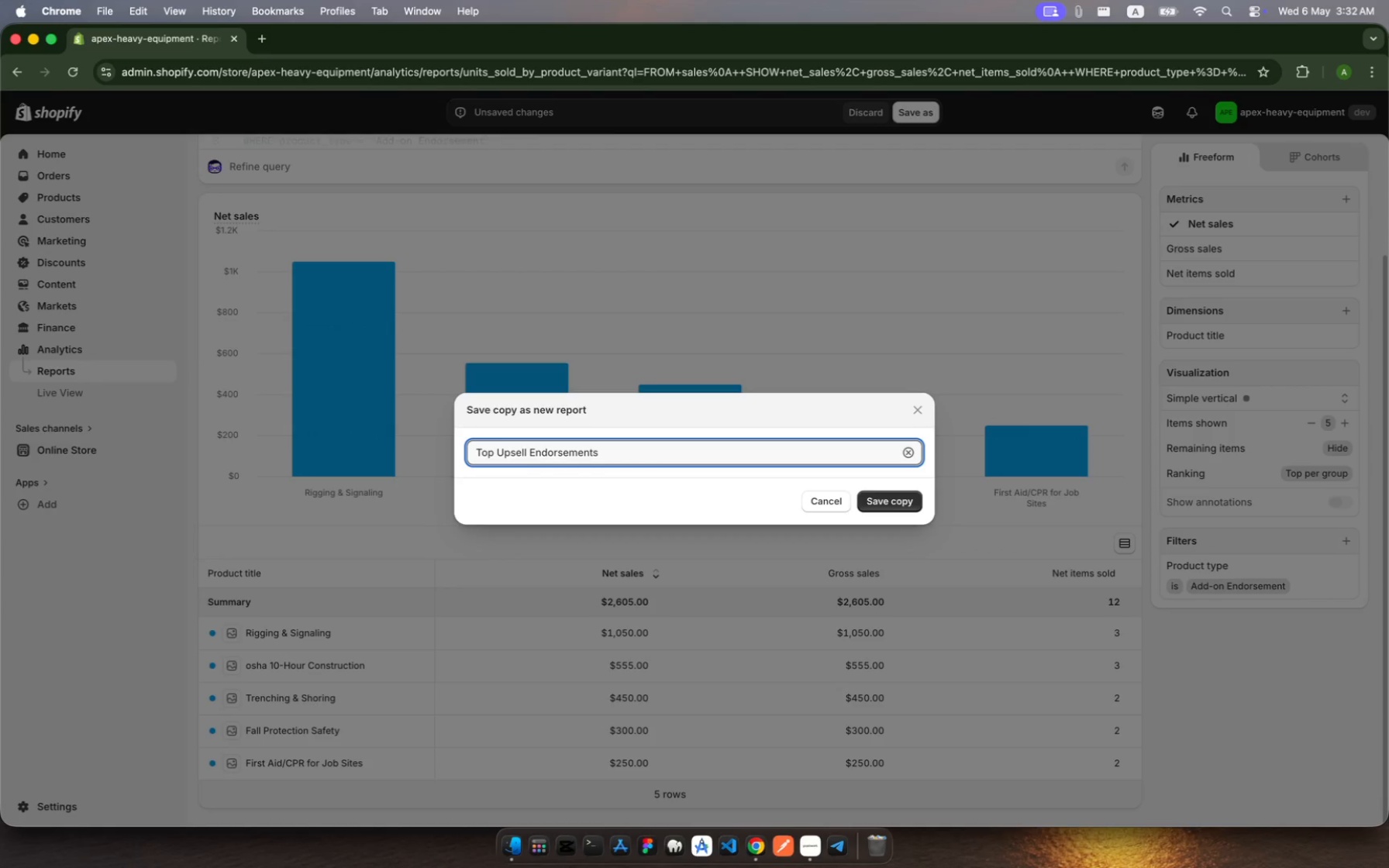 
wait(6.35)
 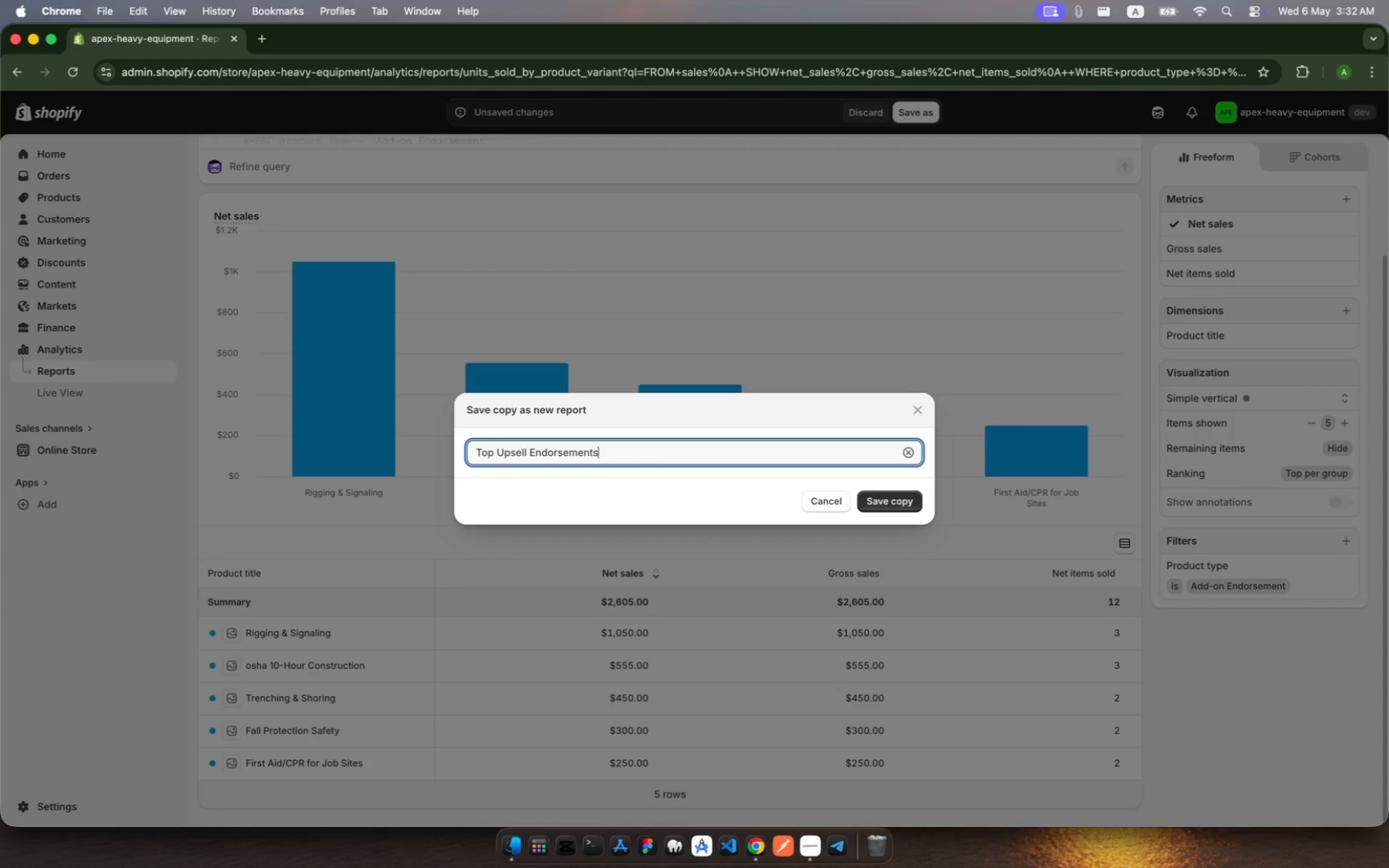 
type( - Apex)
 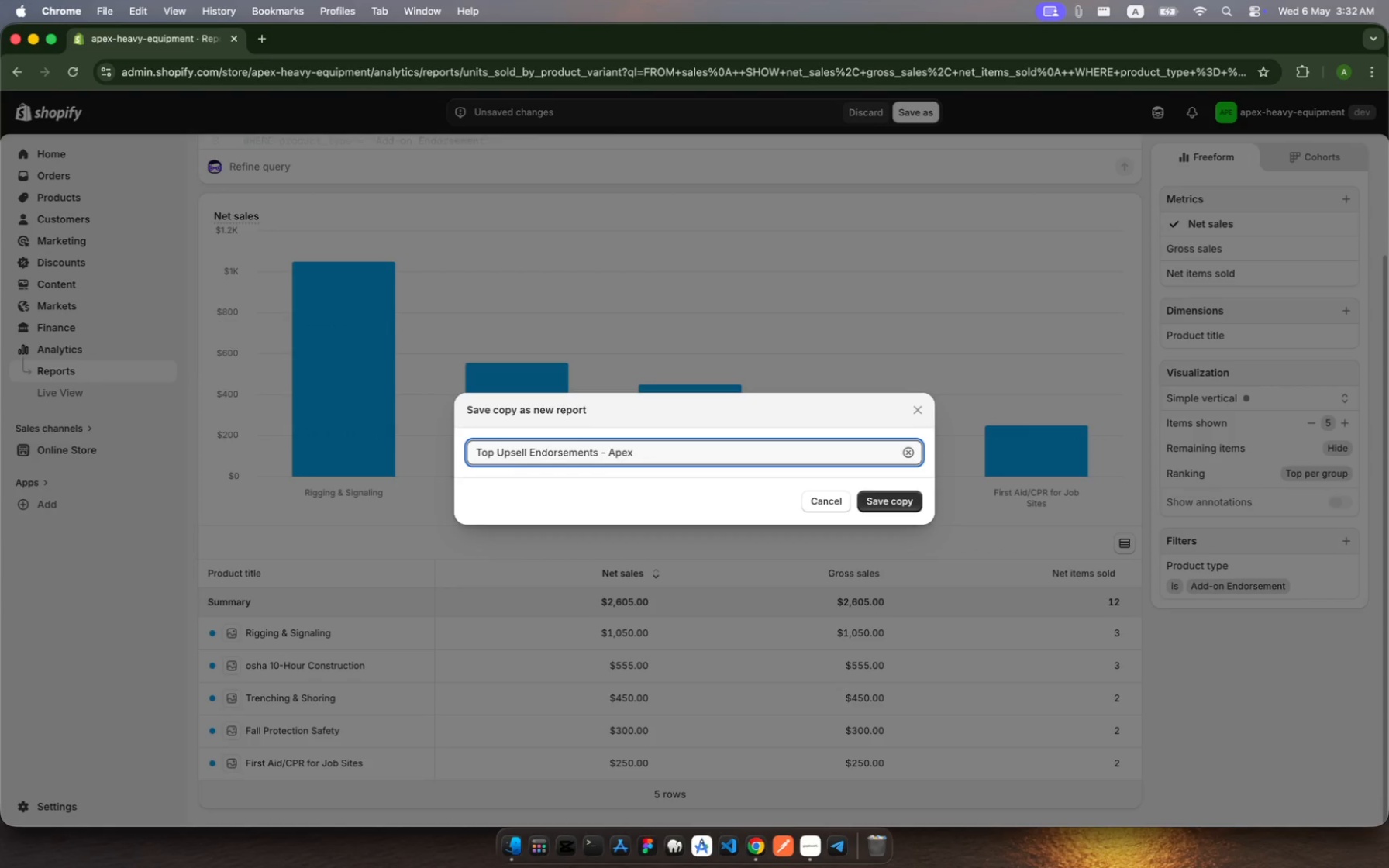 
left_click([884, 505])
 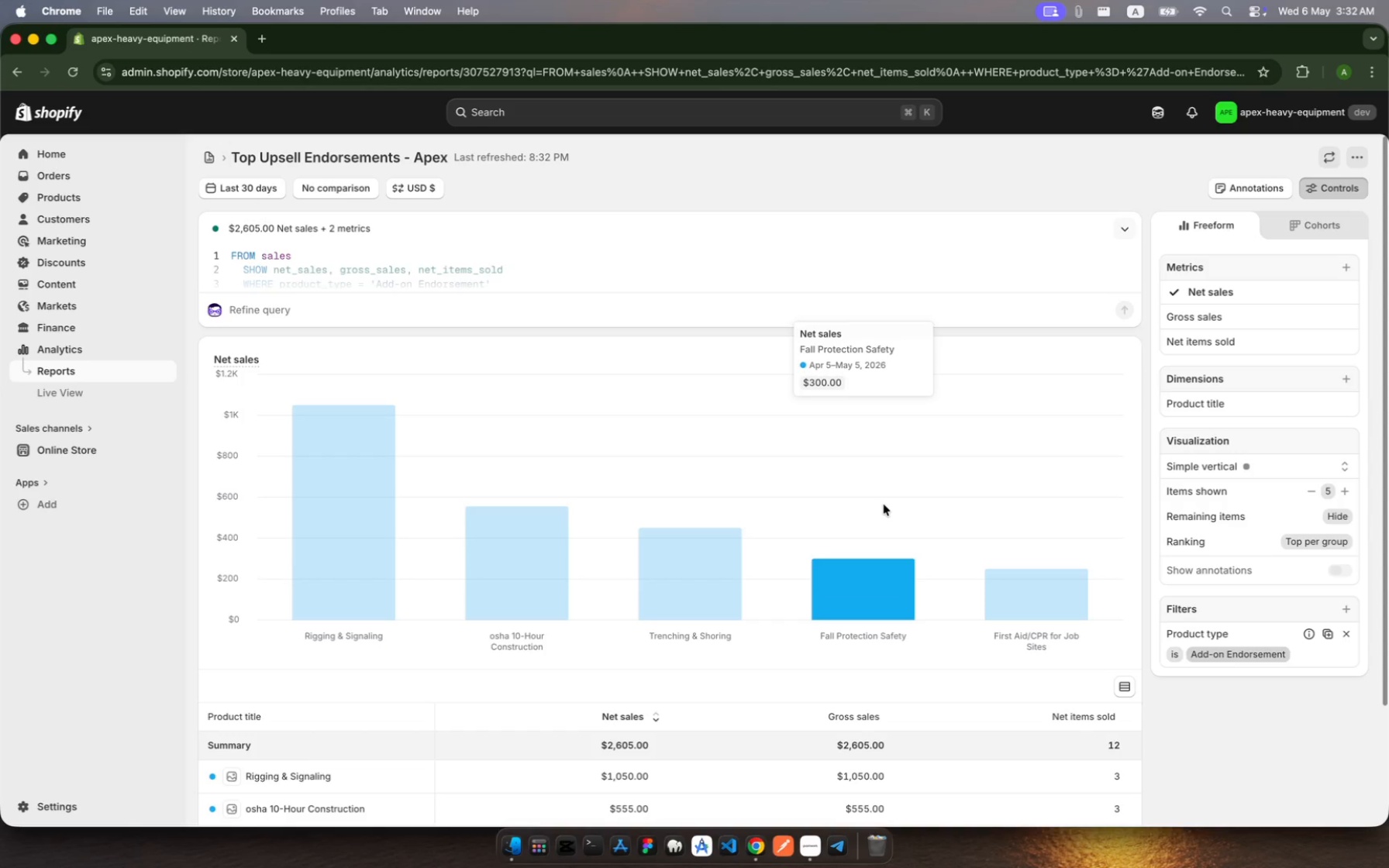 
wait(27.1)
 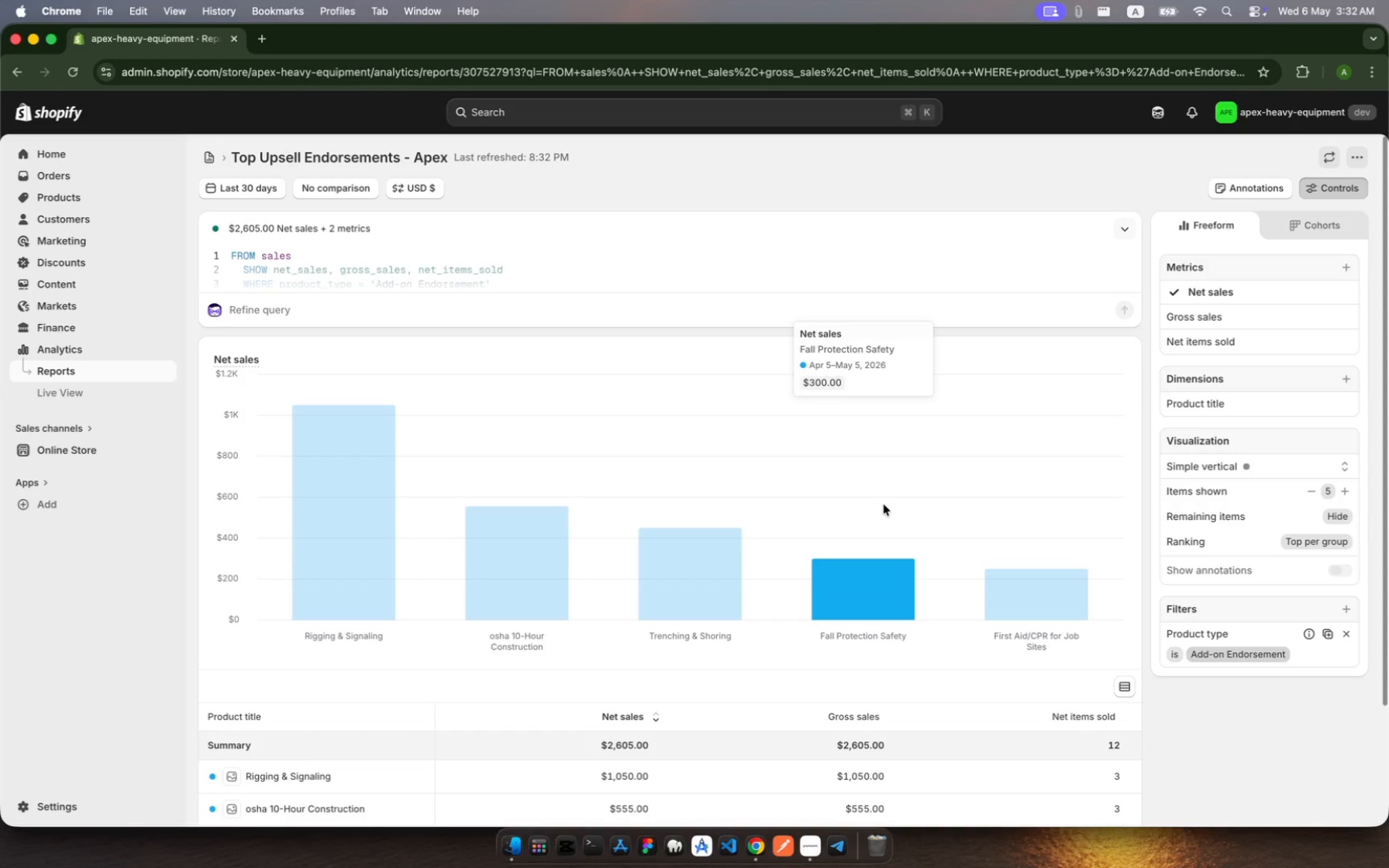 
scroll: coordinate [884, 505], scroll_direction: down, amount: 7.0
 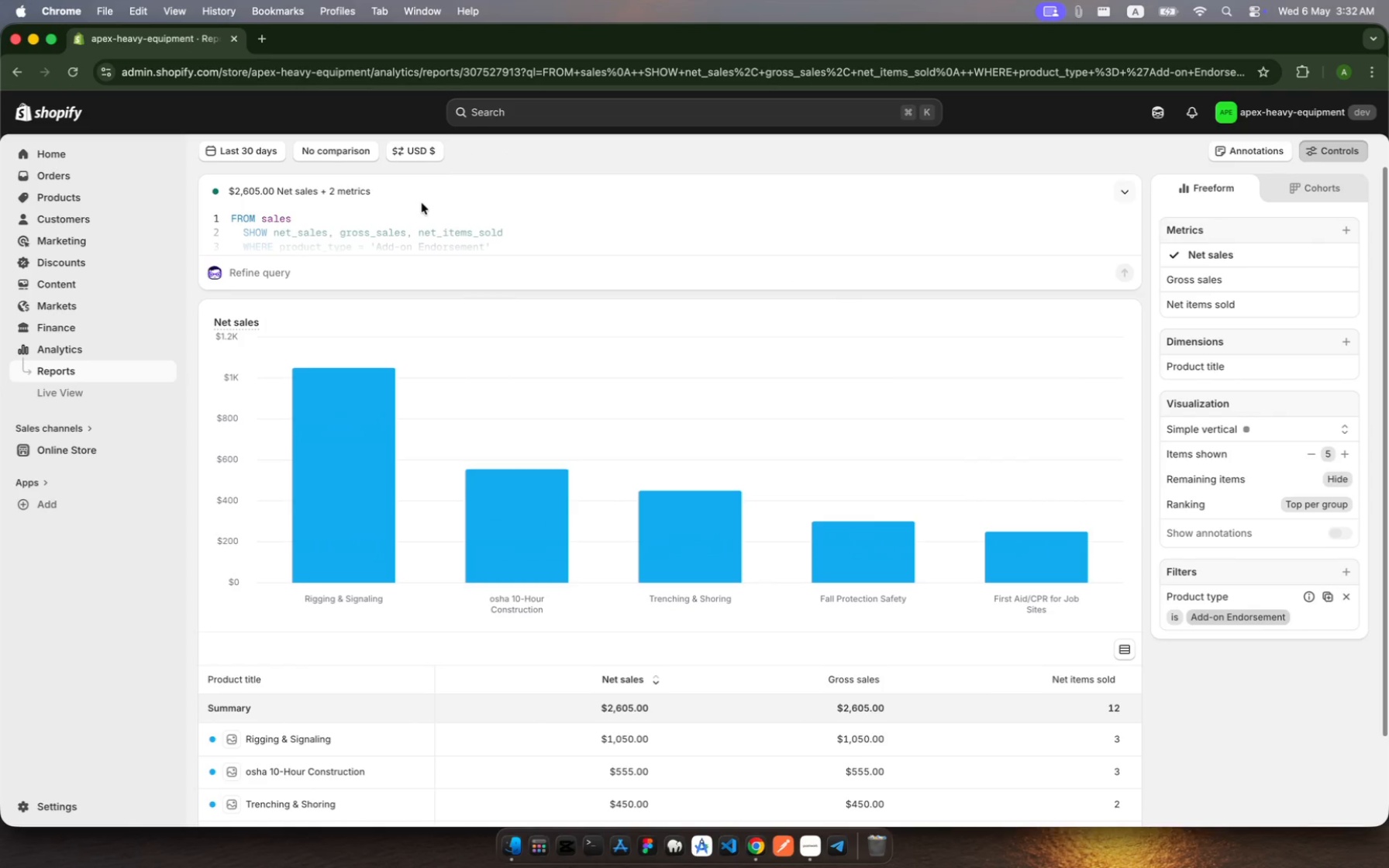 
wait(7.08)
 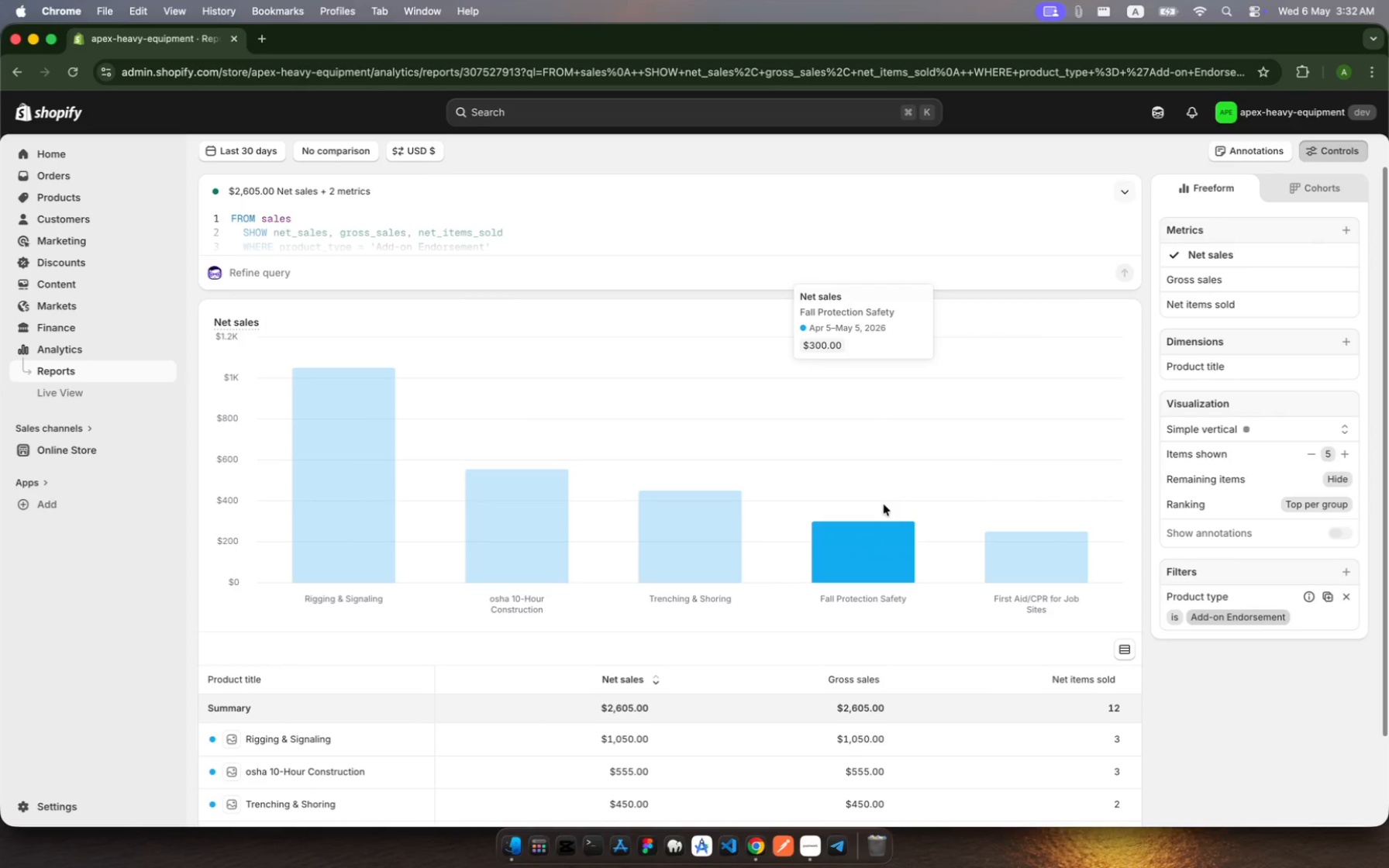 
left_click([115, 362])
 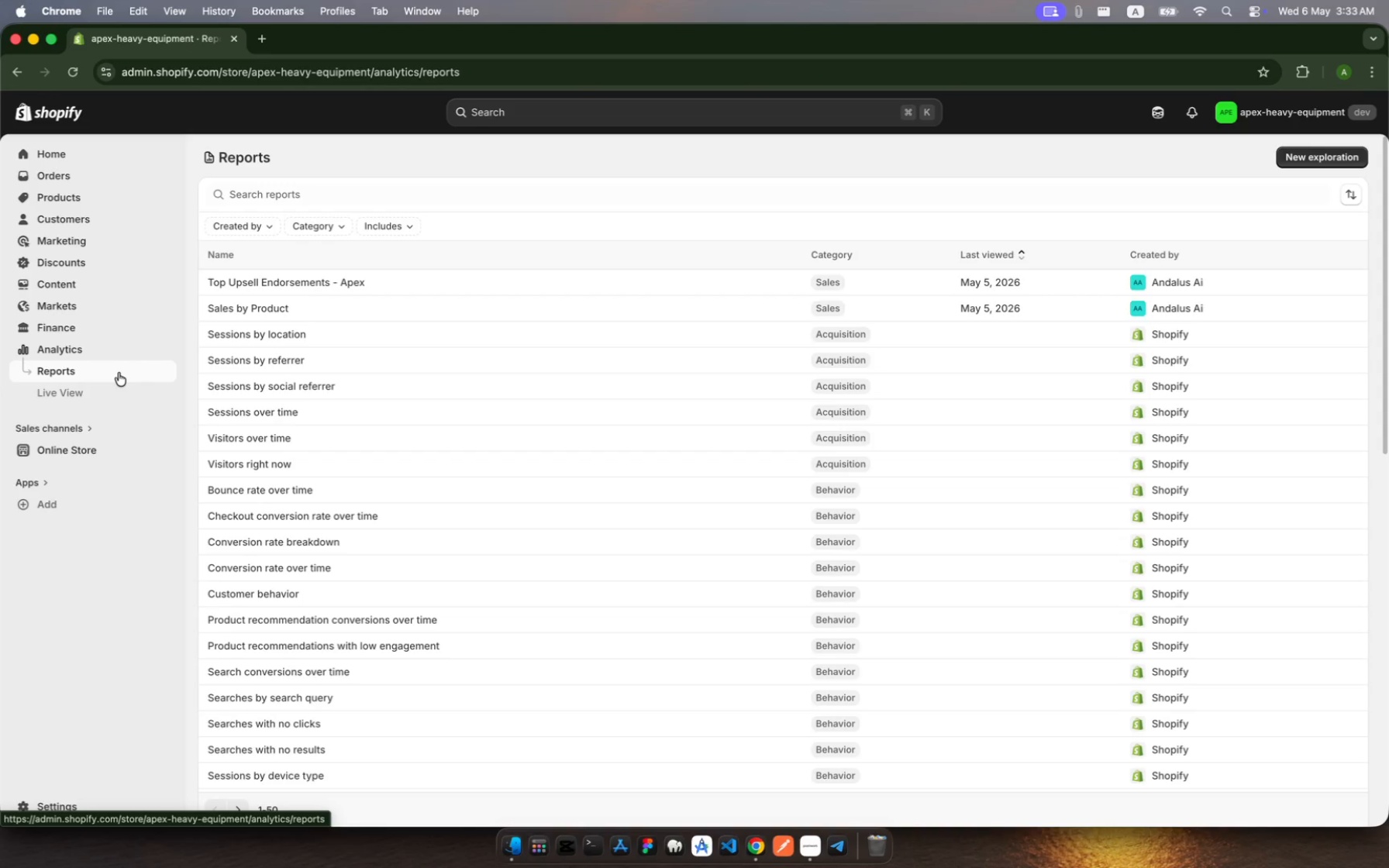 
wait(21.29)
 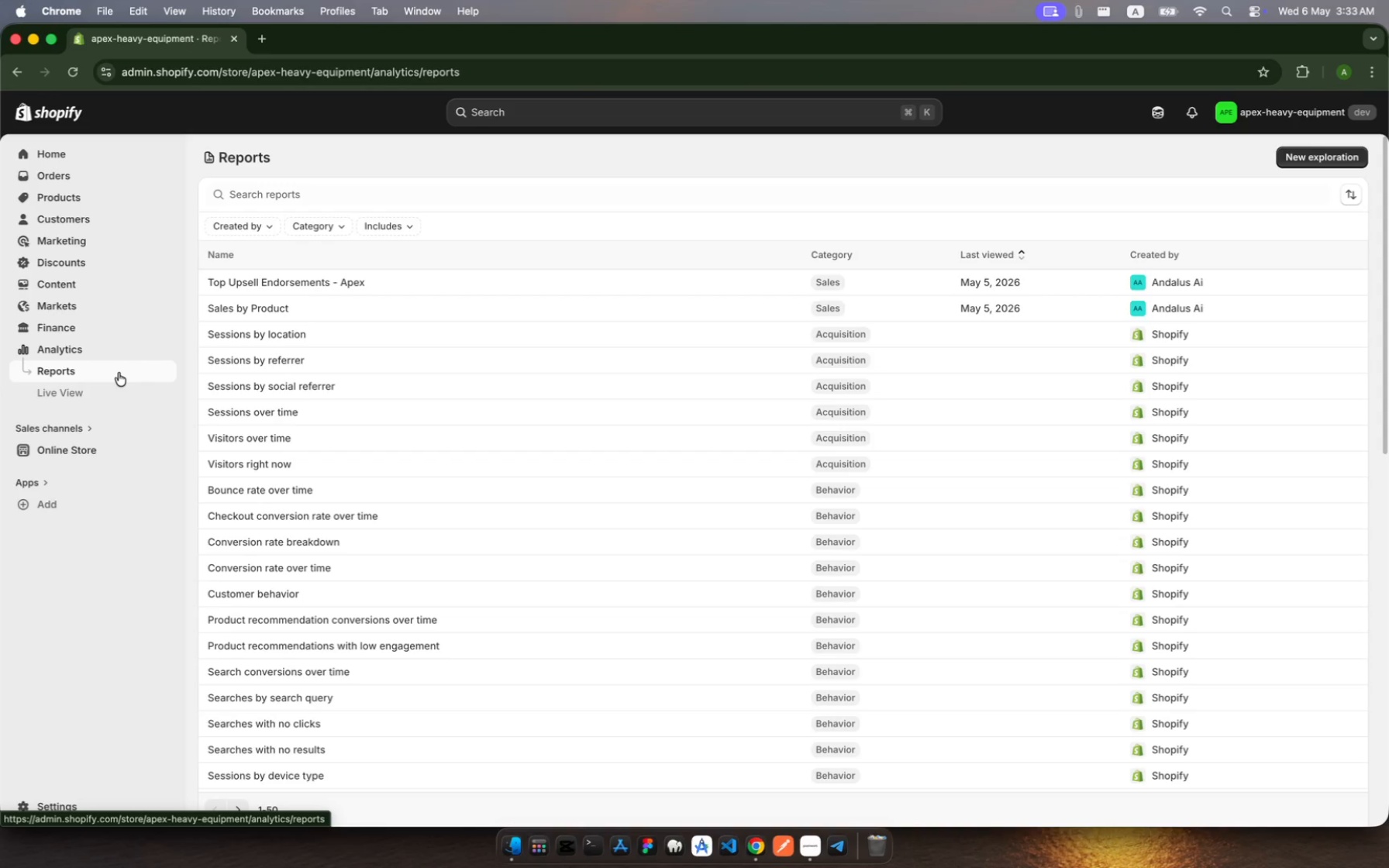 
left_click([324, 193])
 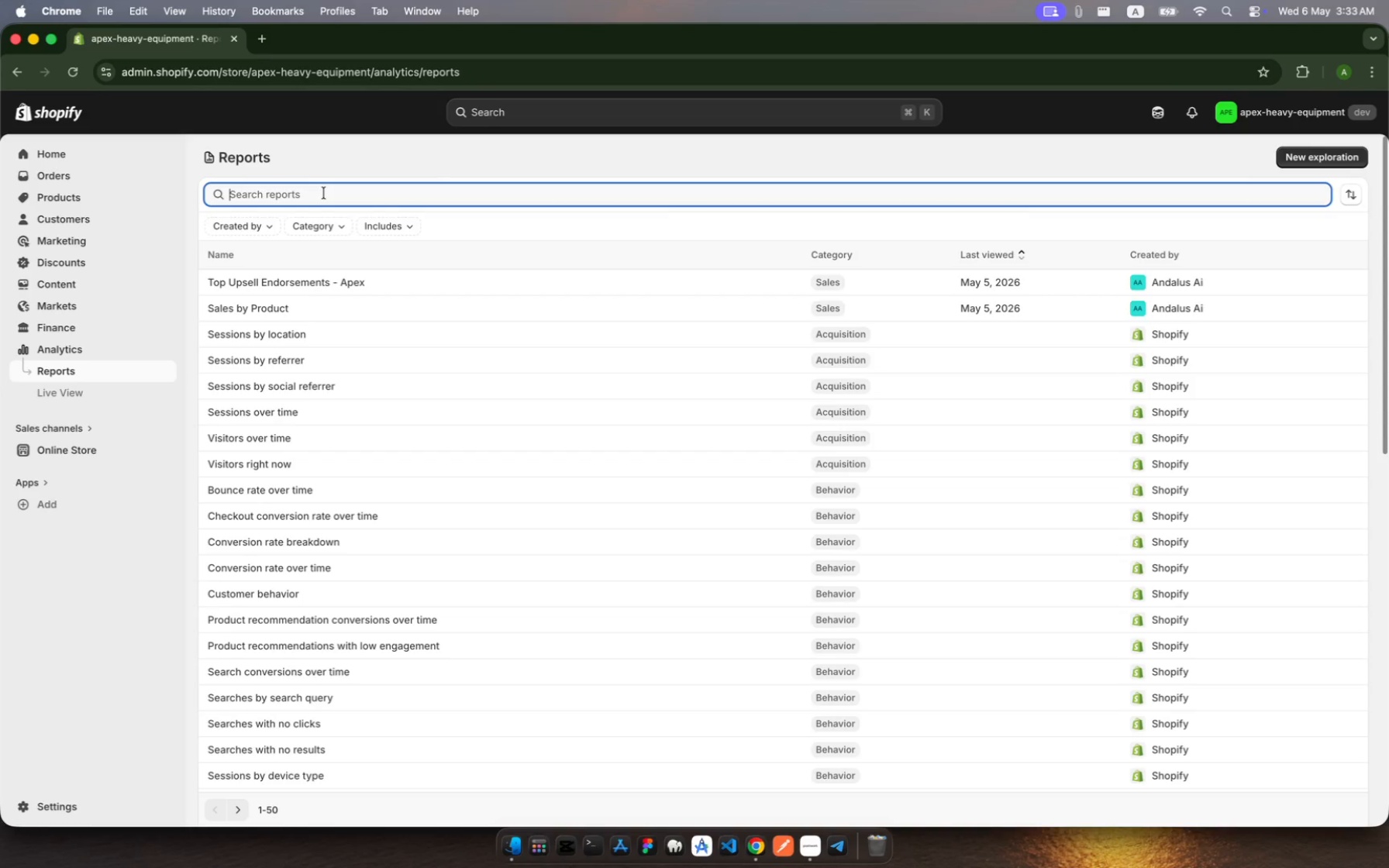 
wait(7.19)
 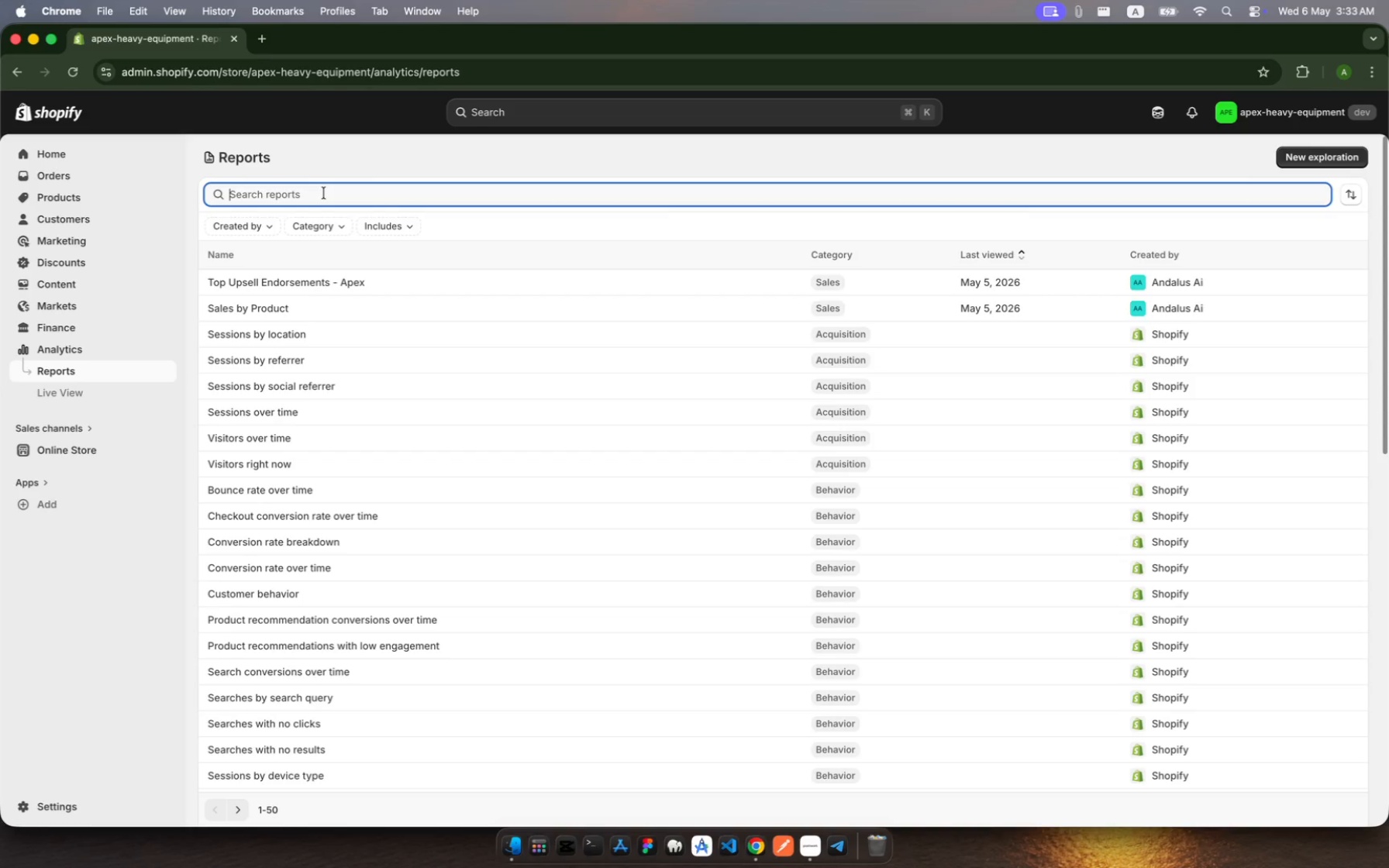 
type(enr)
 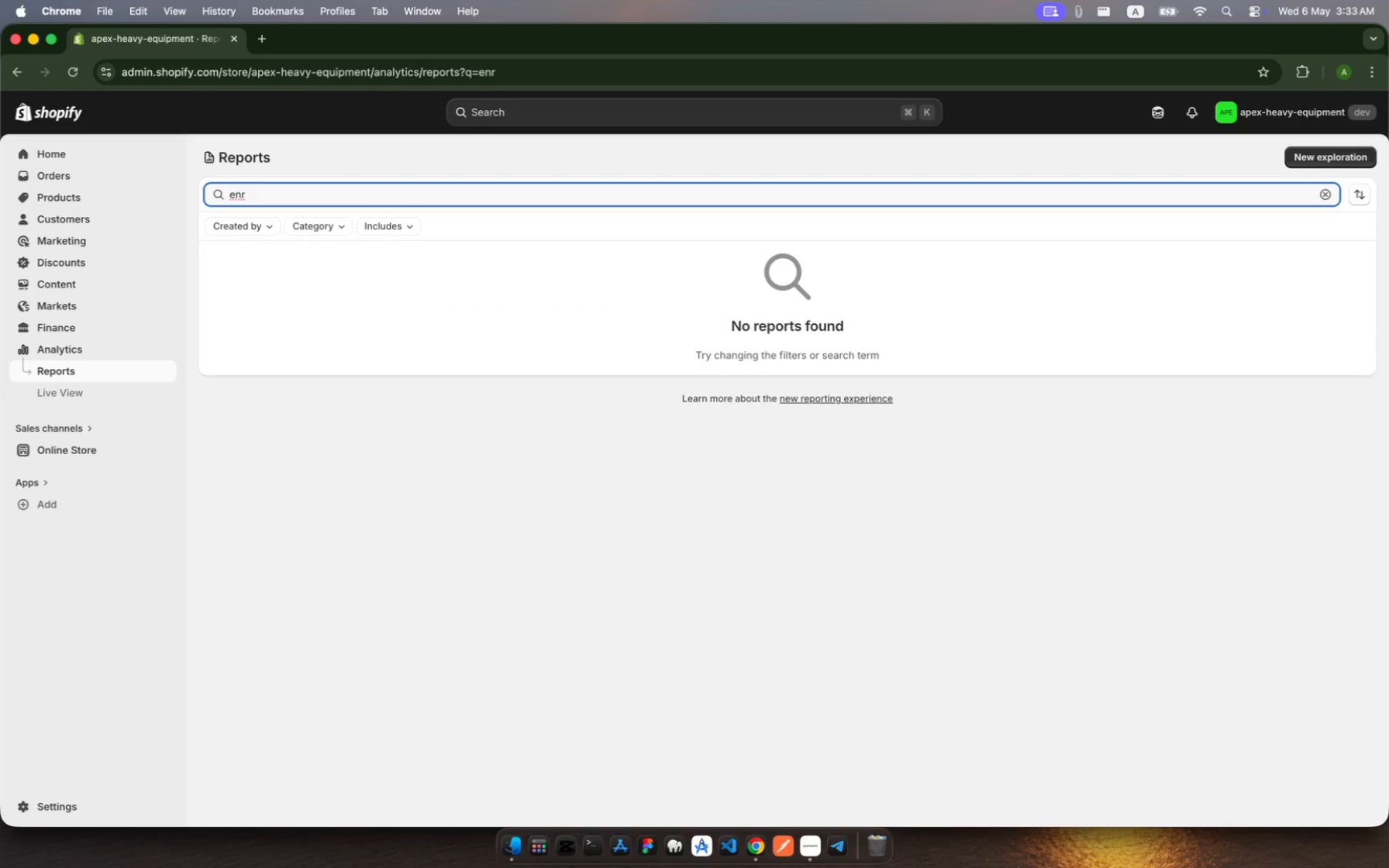 
type(oll)
 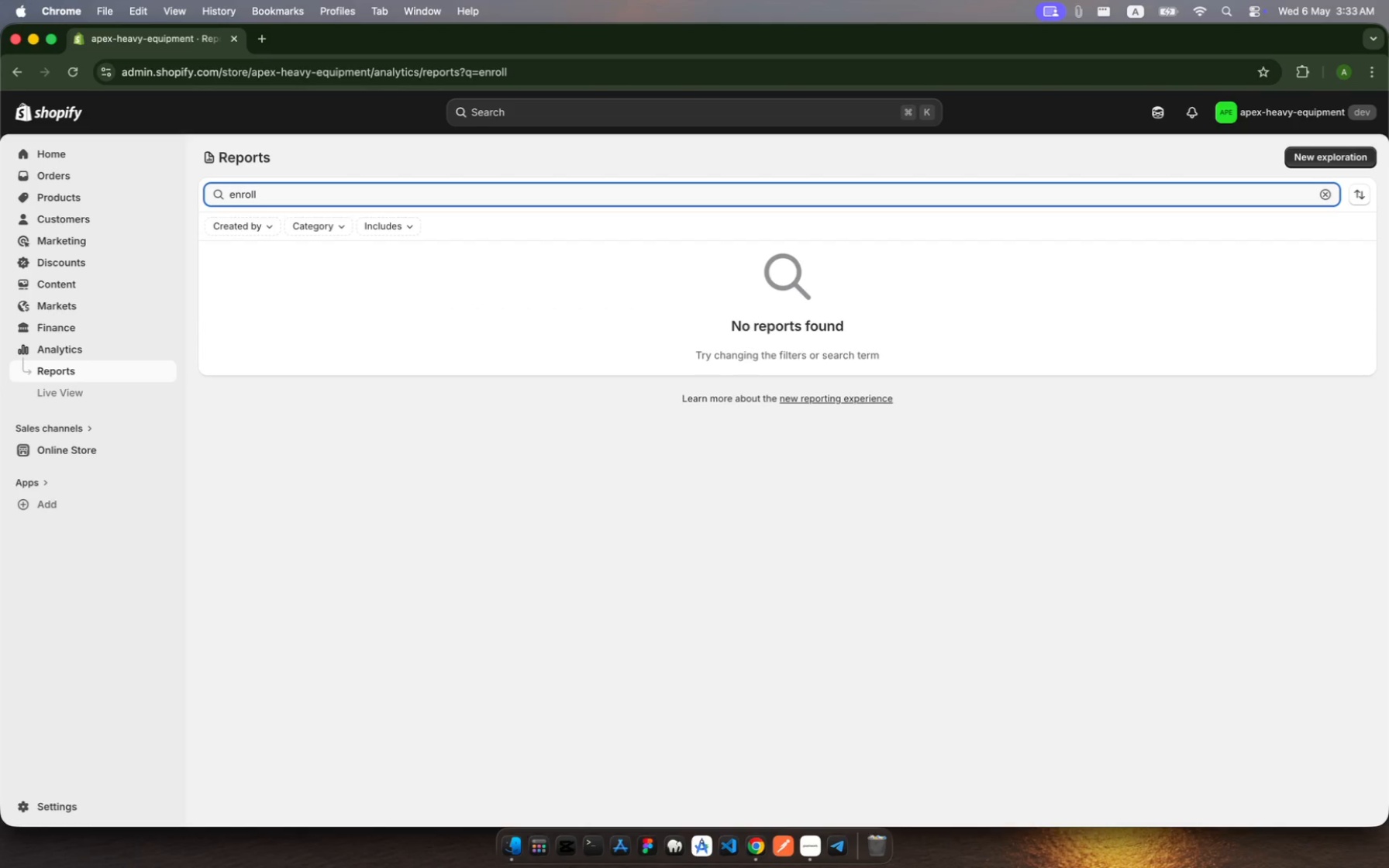 
hold_key(key=Backspace, duration=1.5)
 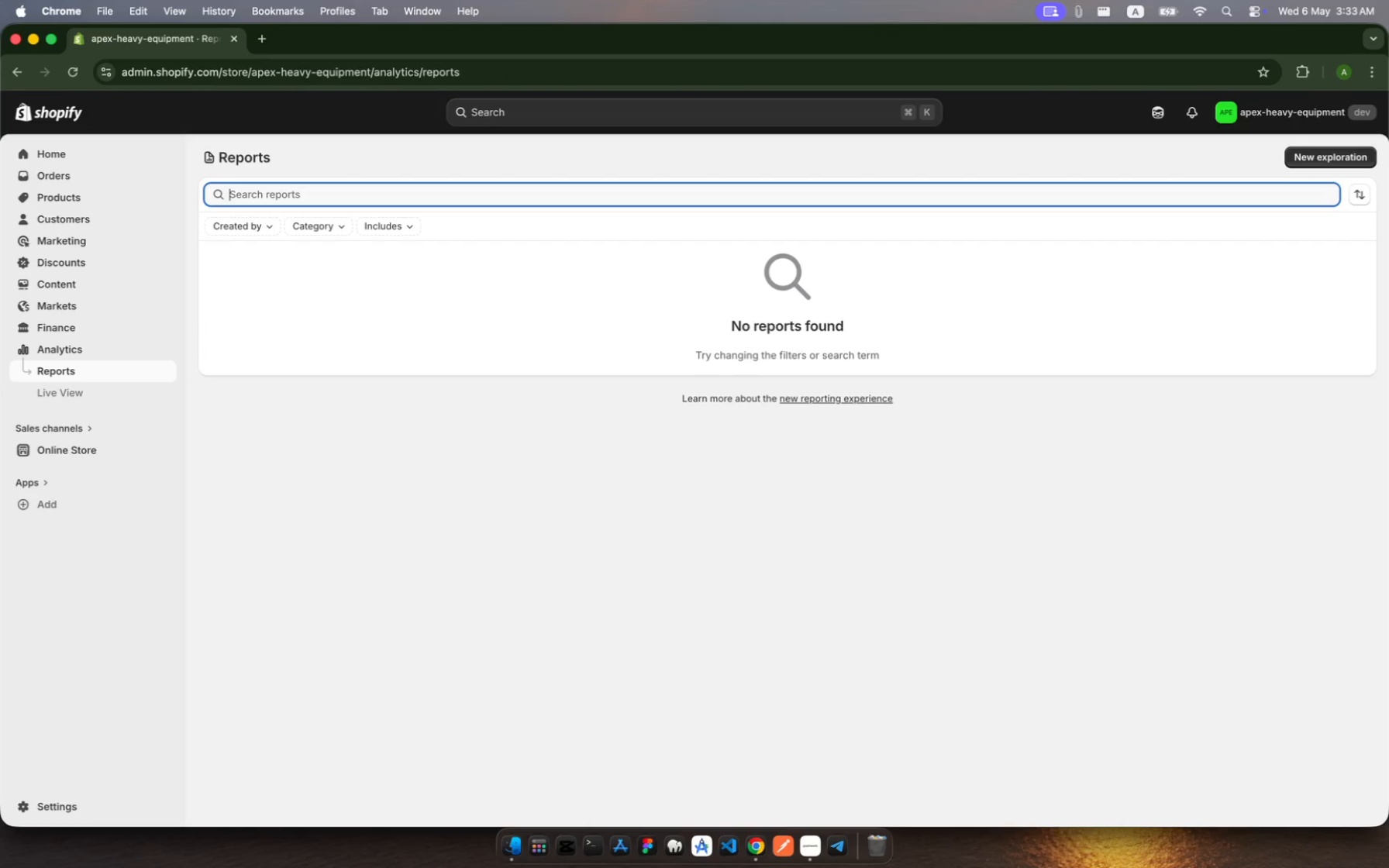 
hold_key(key=Backspace, duration=0.84)
 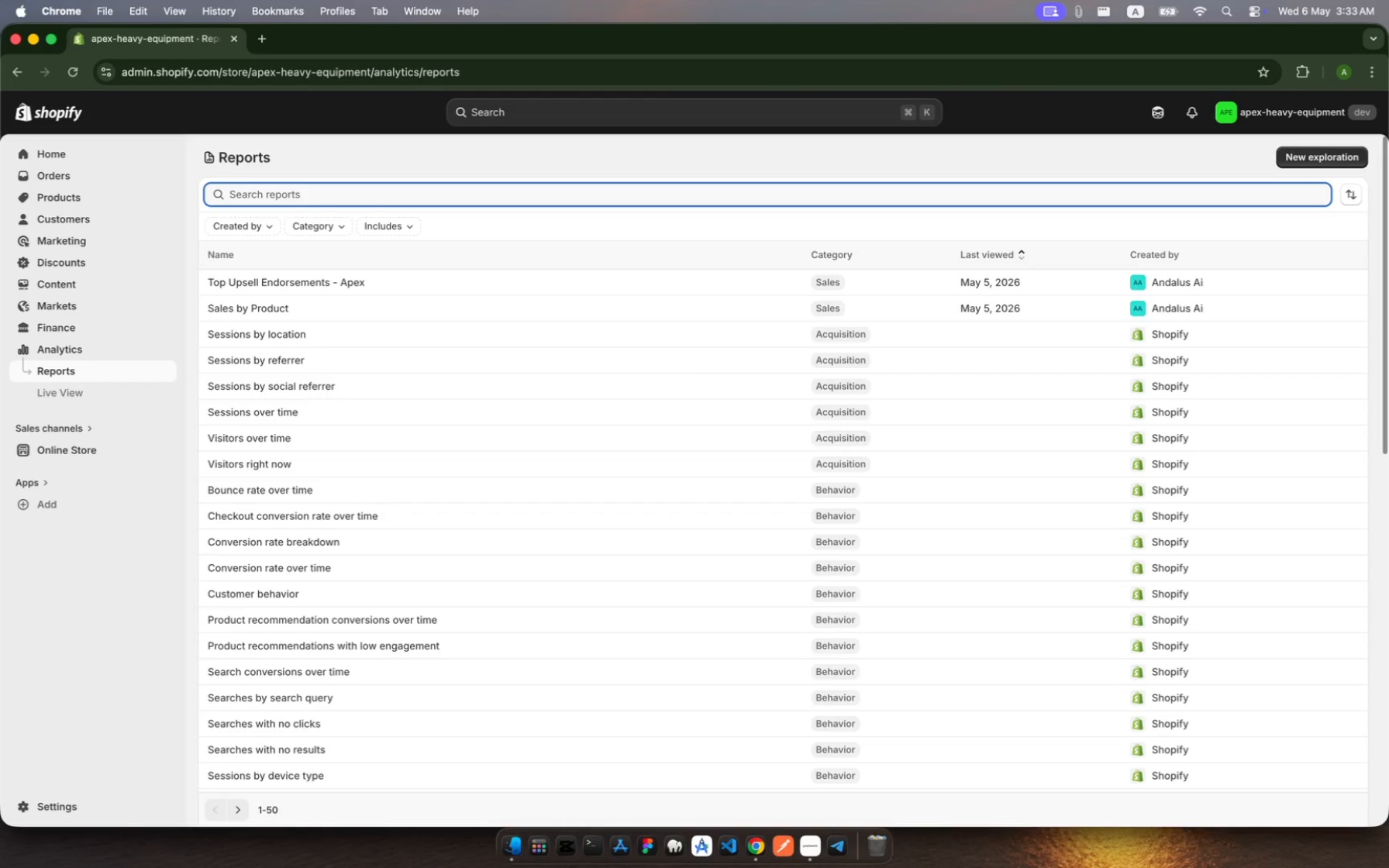 
type(monthly)
key(Backspace)
 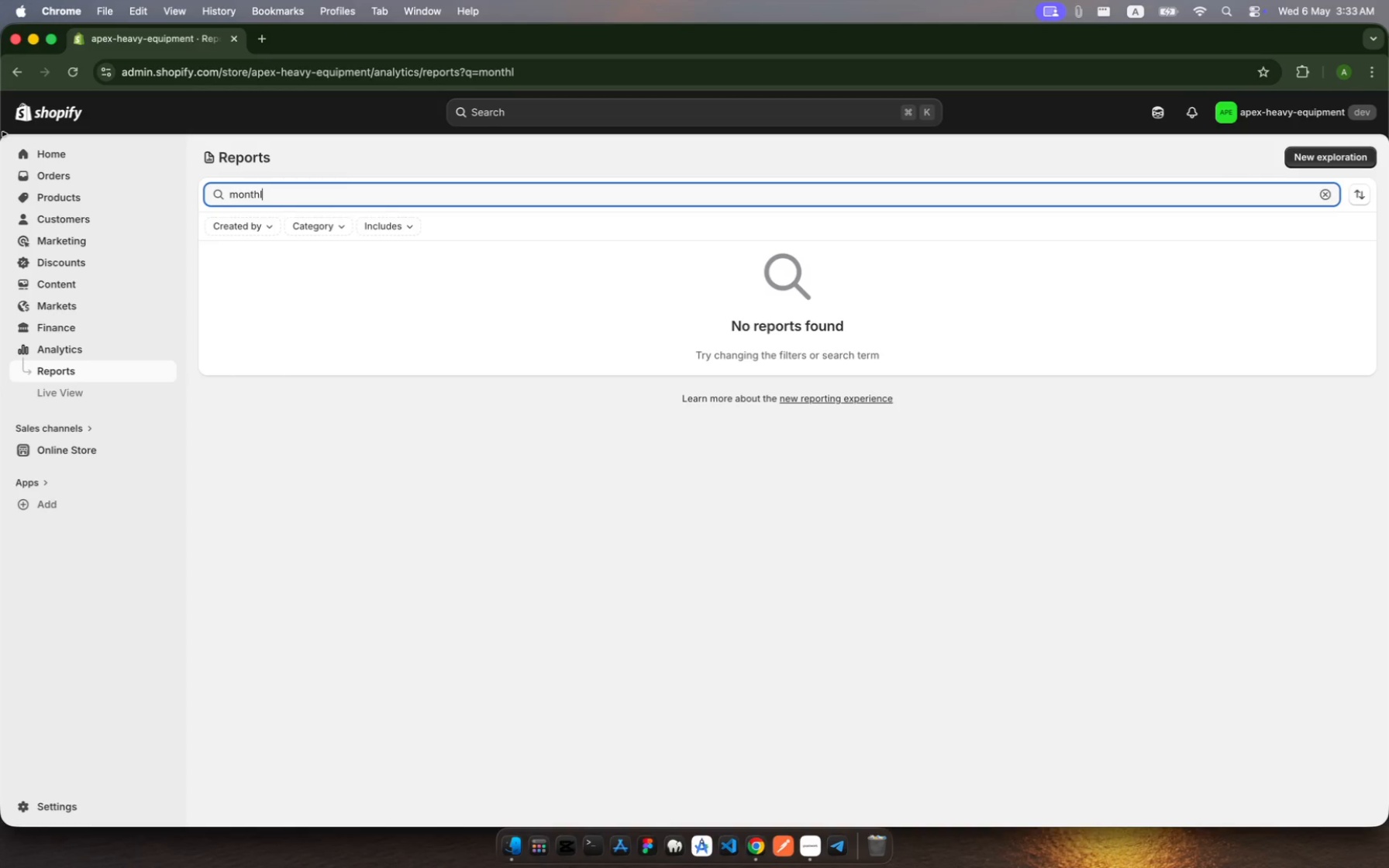 
key(Backspace)
 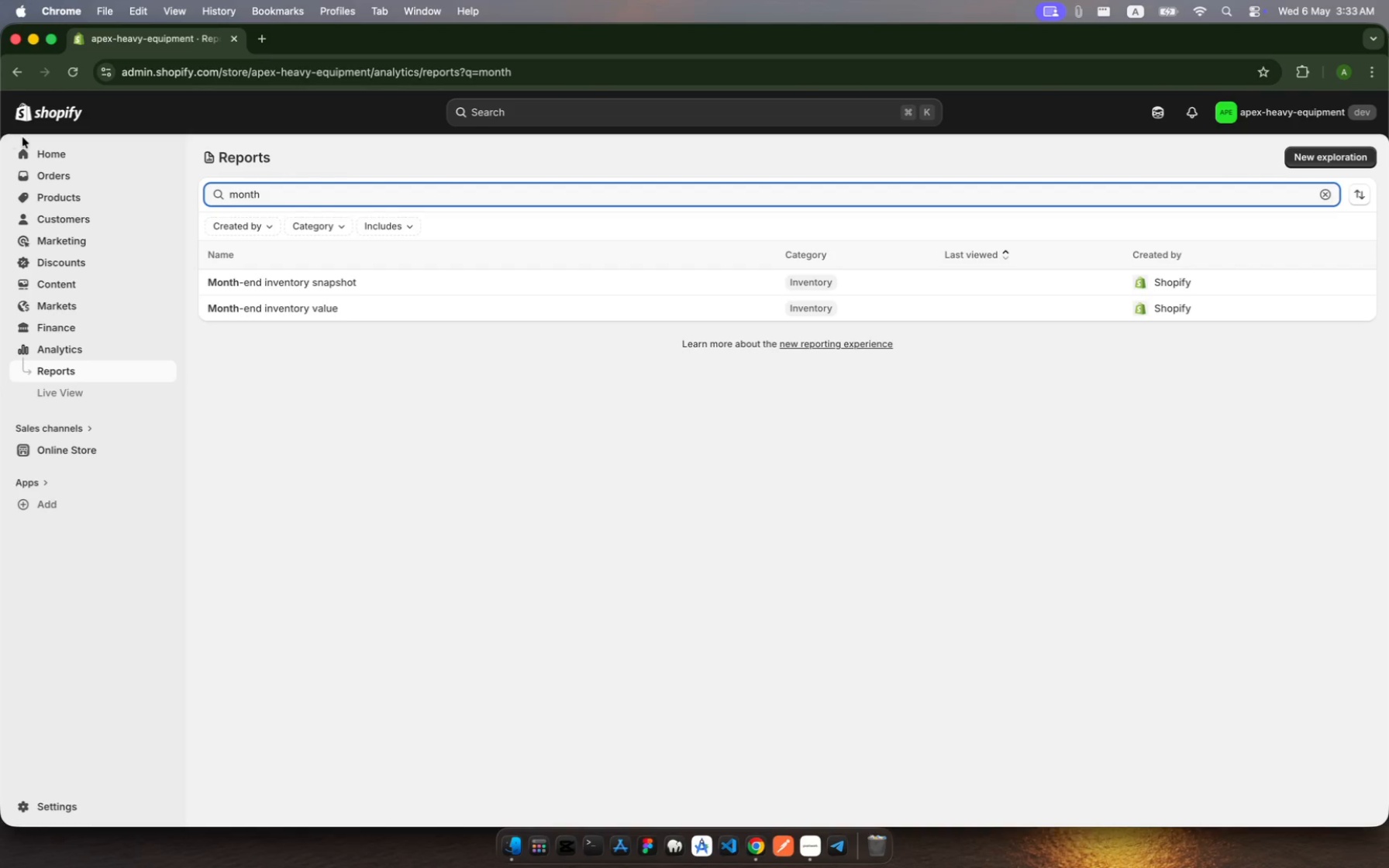 
left_click([226, 300])
 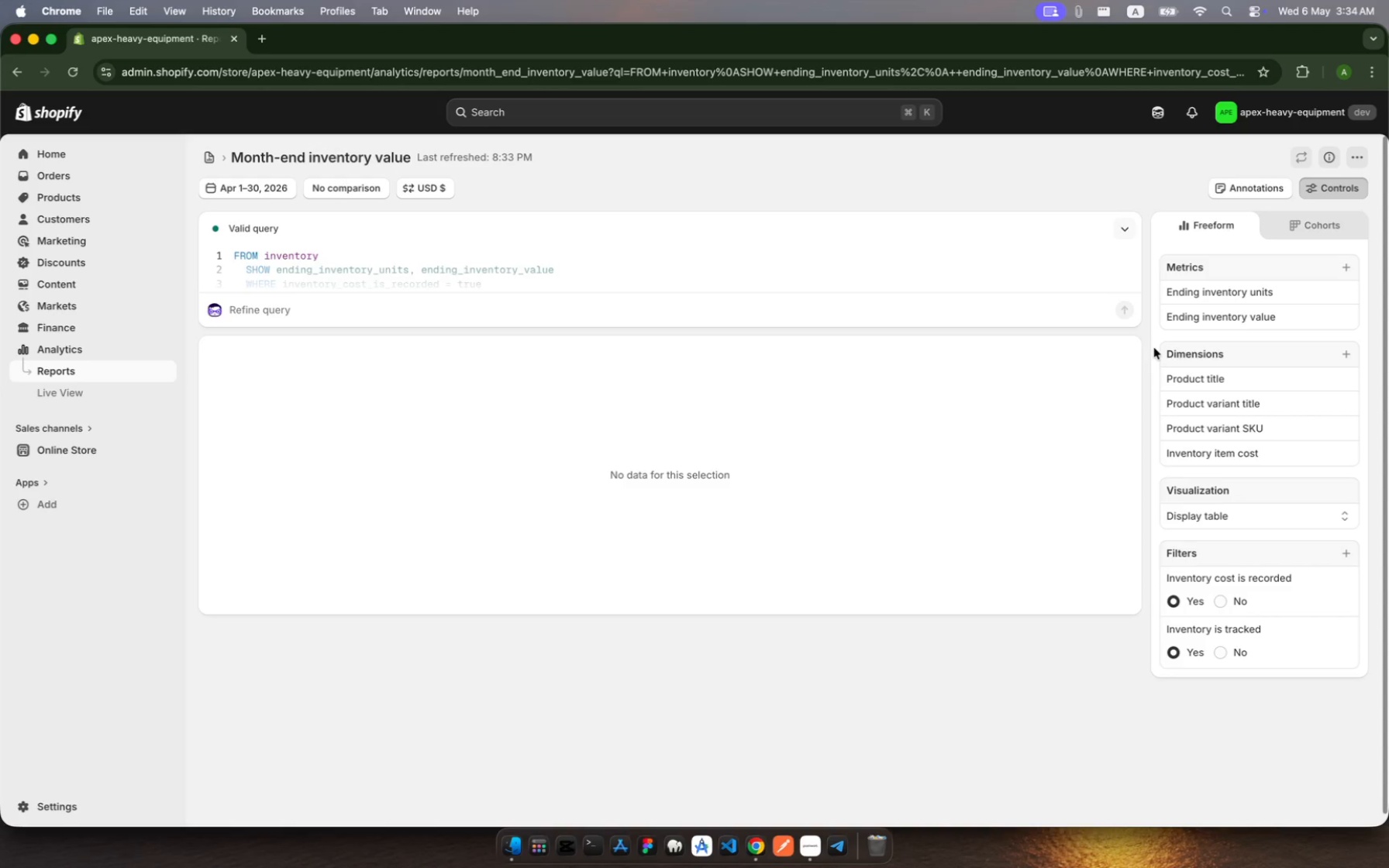 
wait(33.64)
 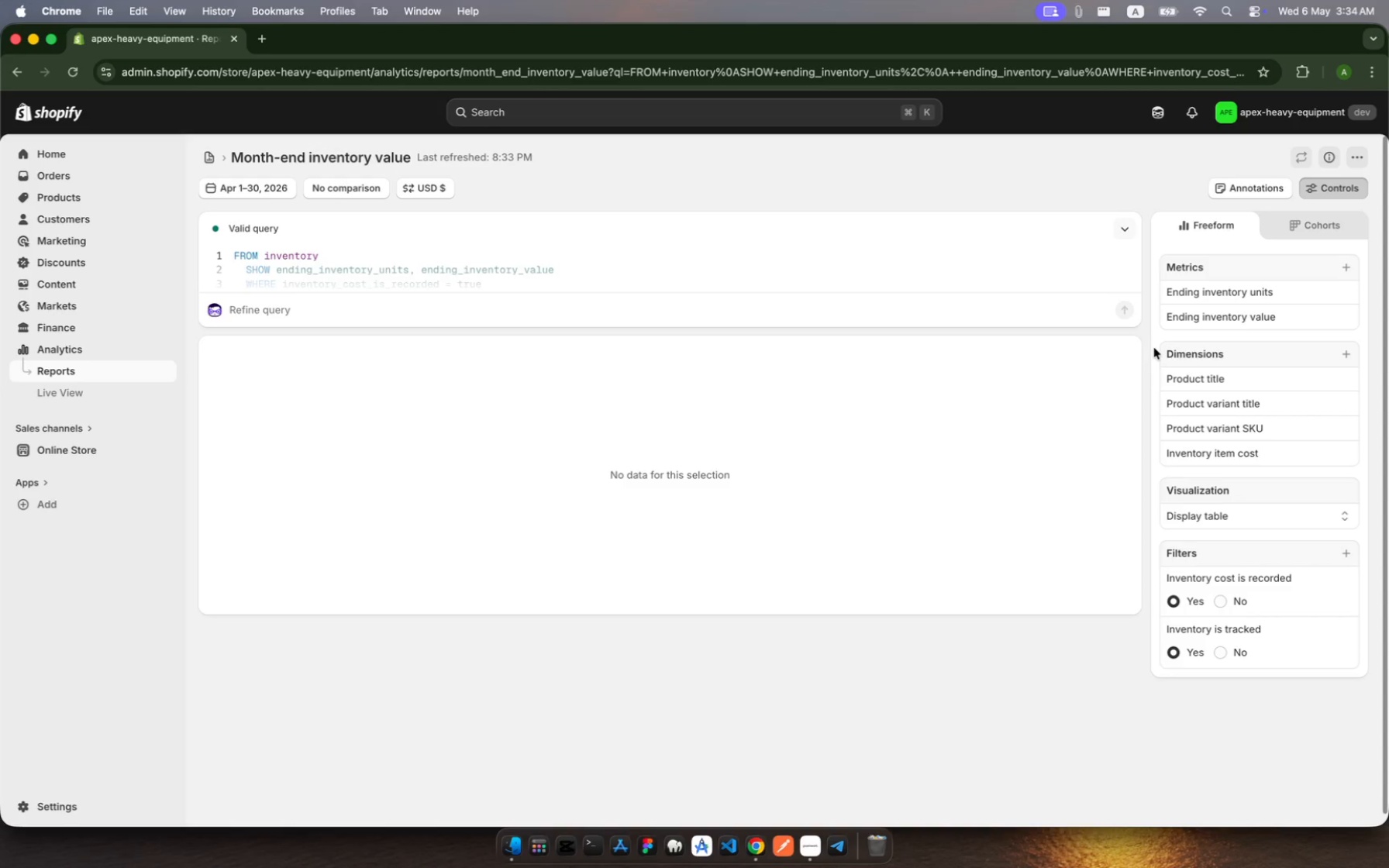 
left_click([1333, 296])
 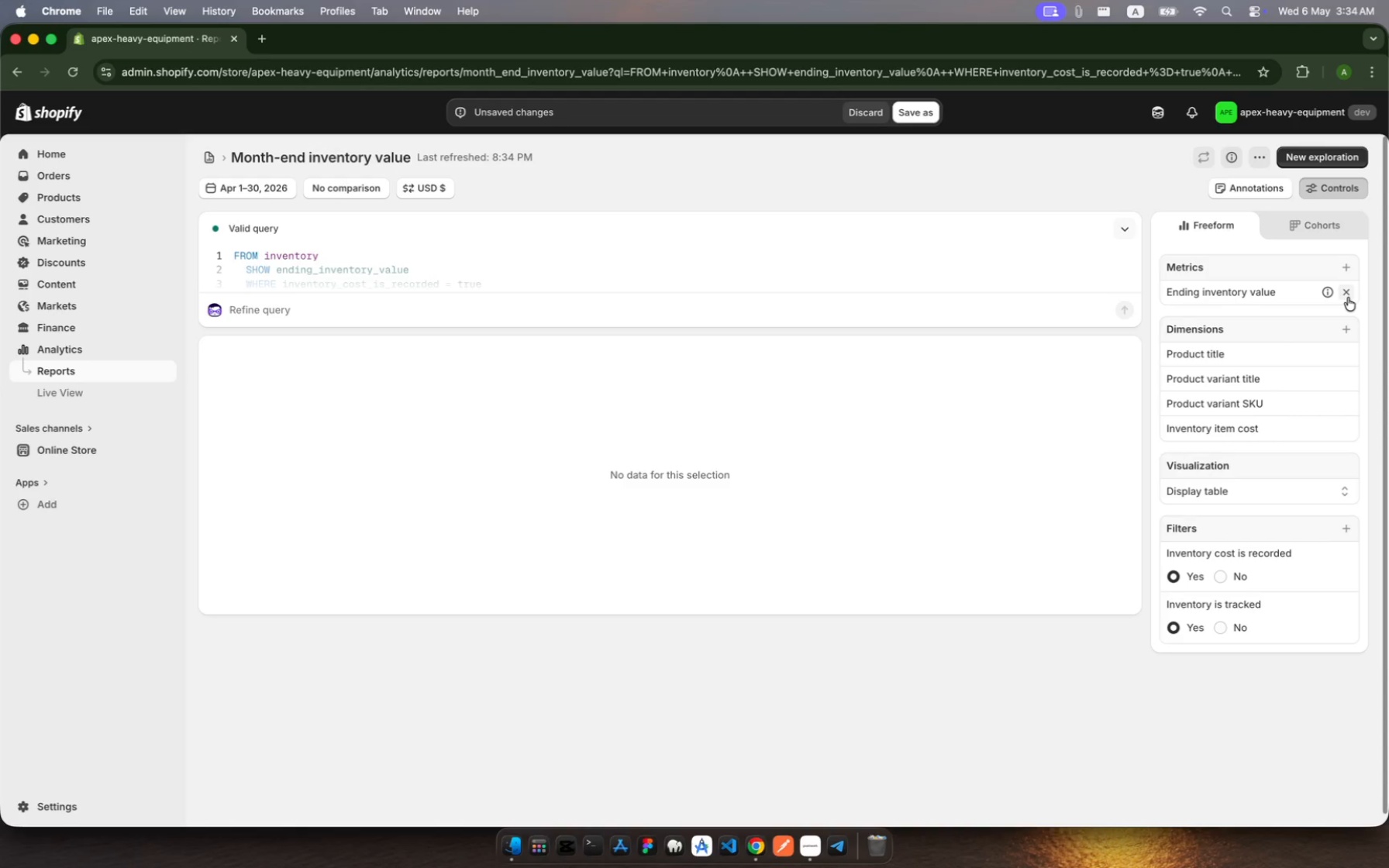 
left_click([1348, 298])
 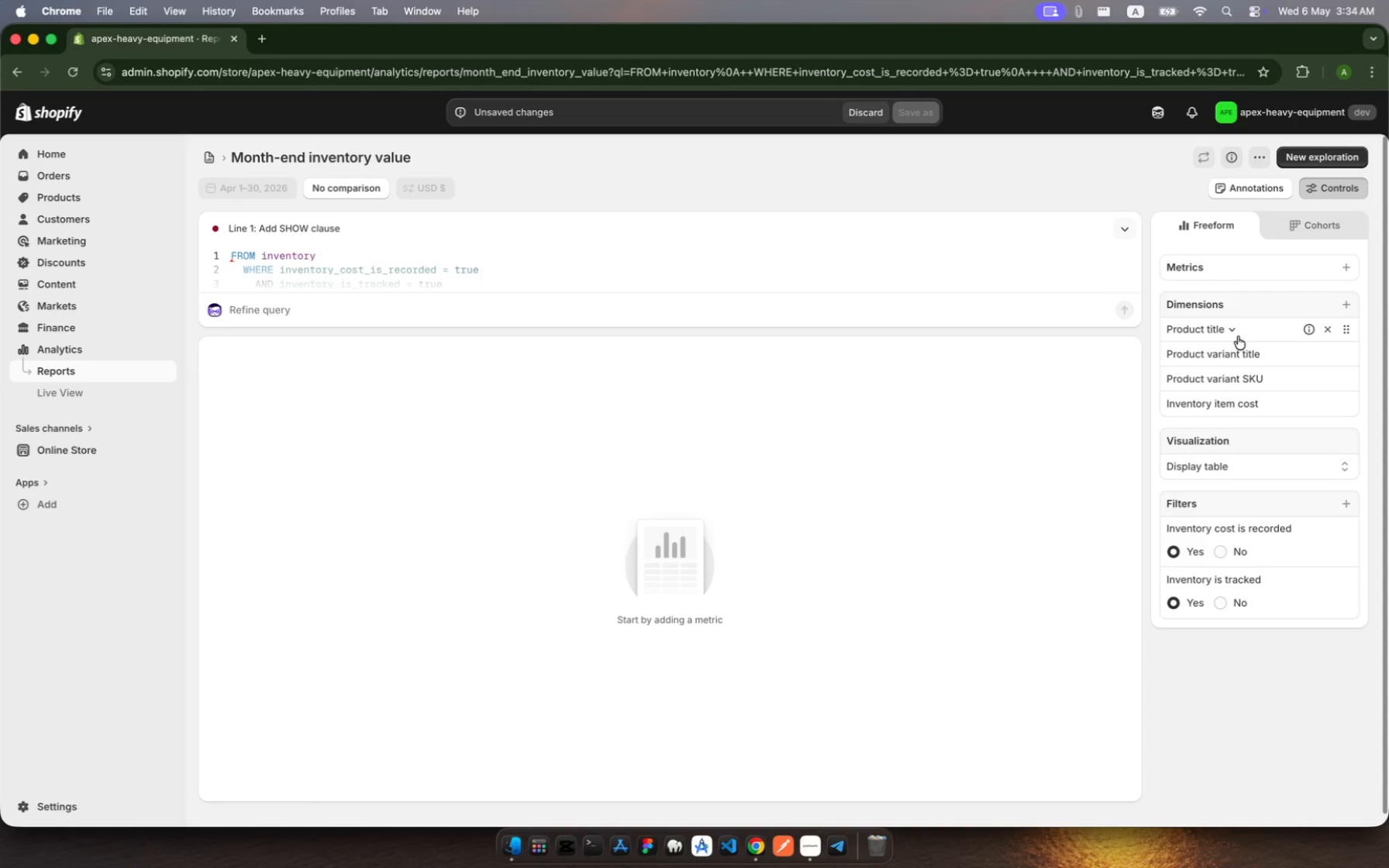 
scroll: coordinate [774, 591], scroll_direction: down, amount: 31.0
 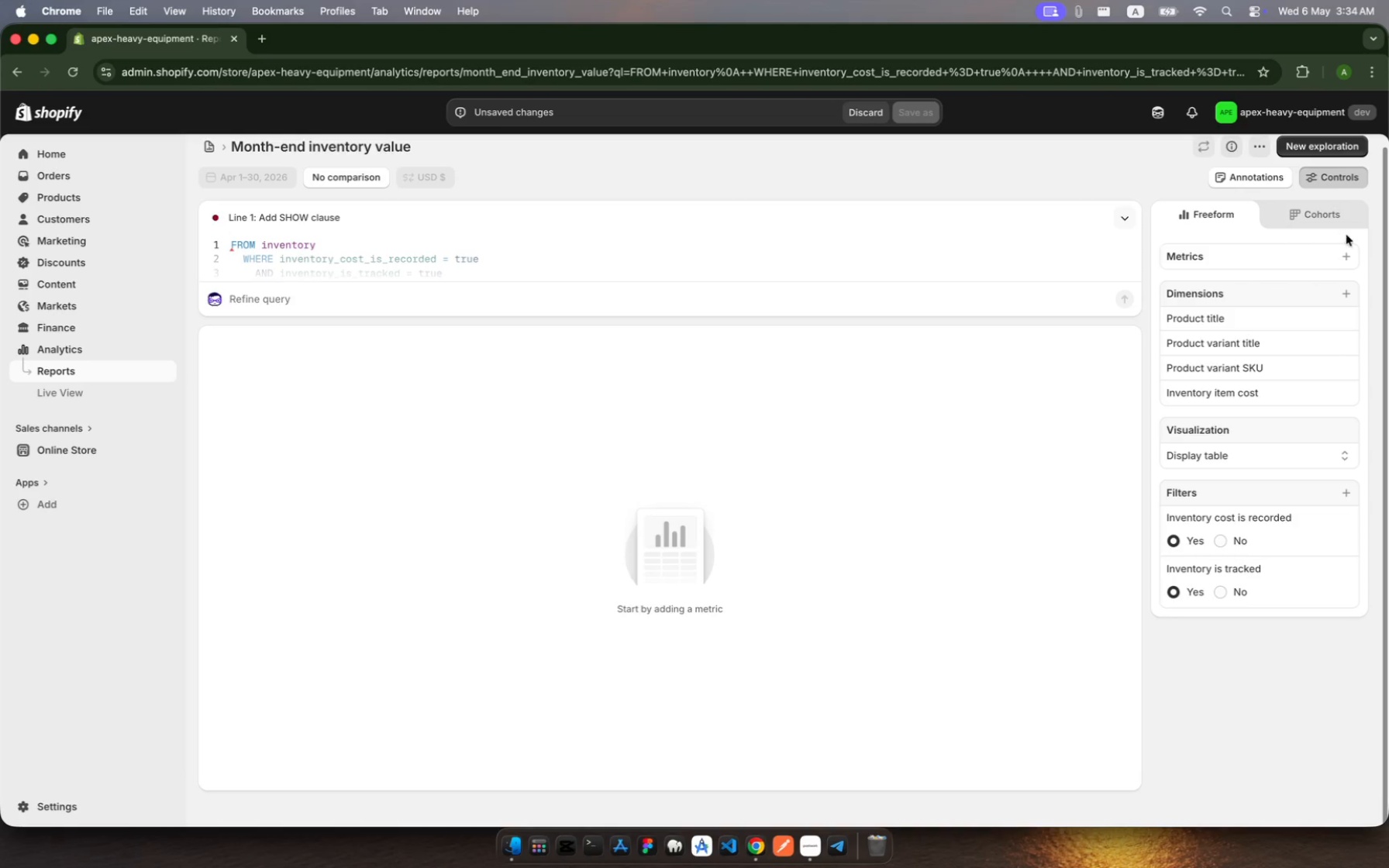 
left_click([1349, 253])
 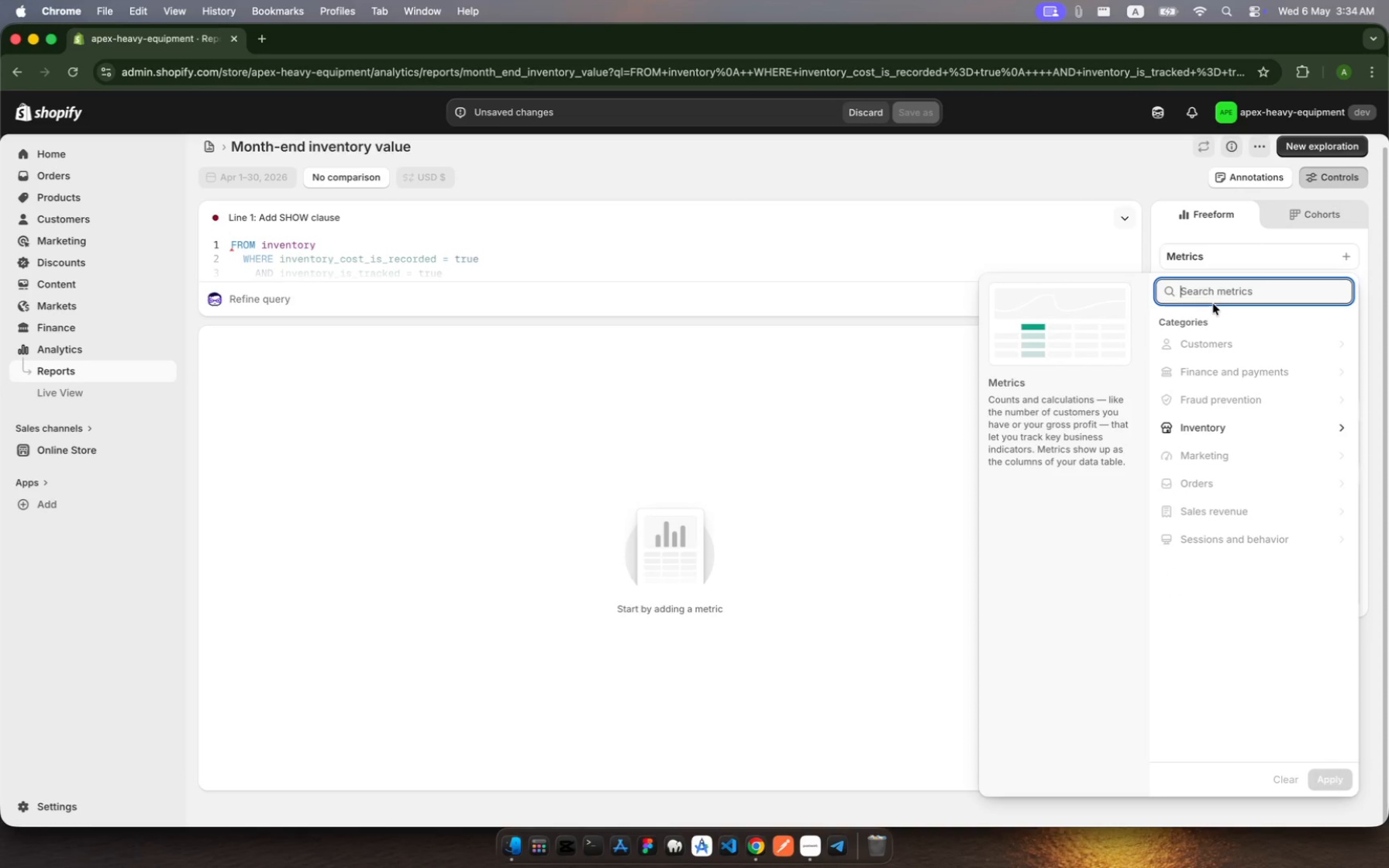 
type(net)
 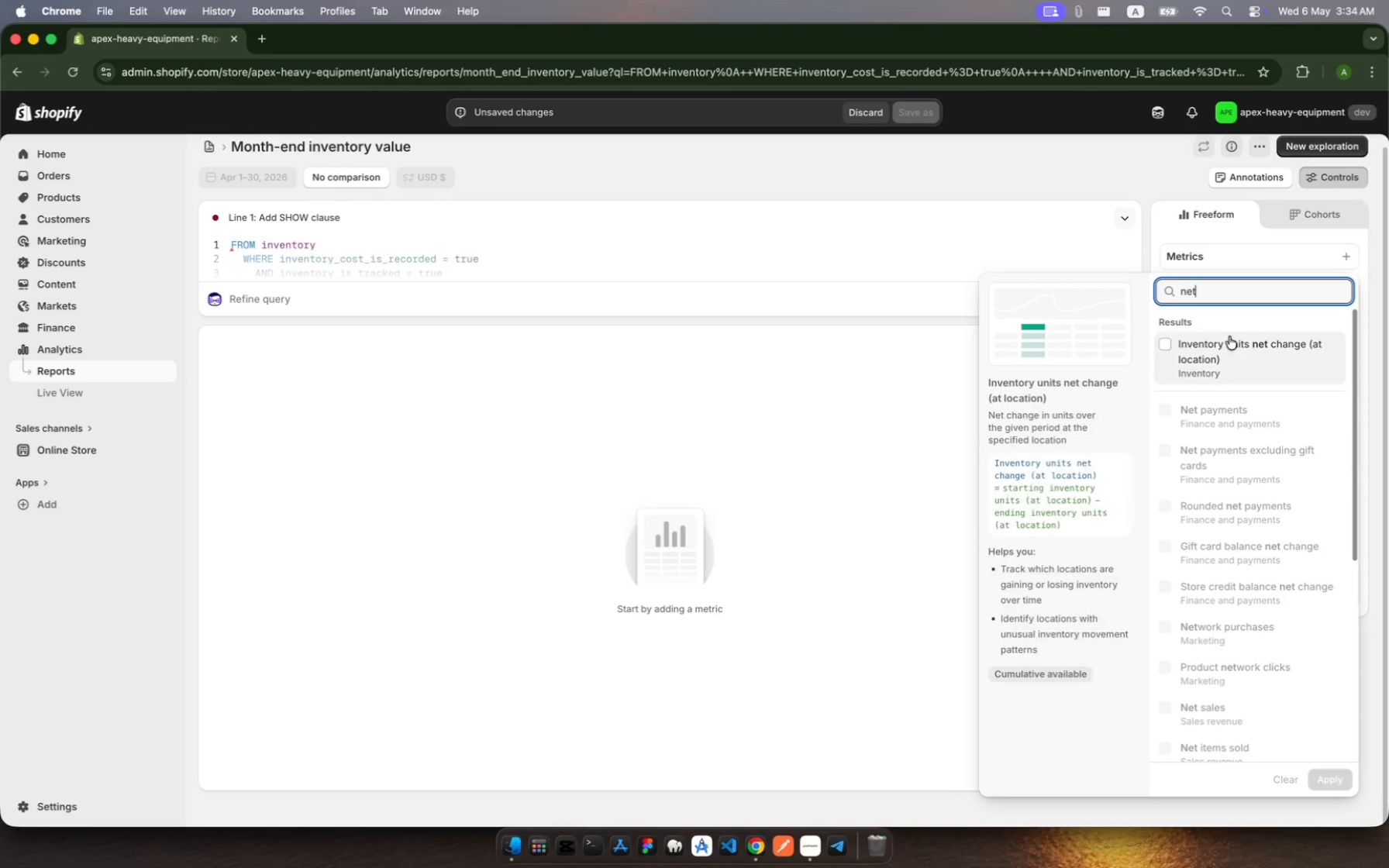 
type( sa)
 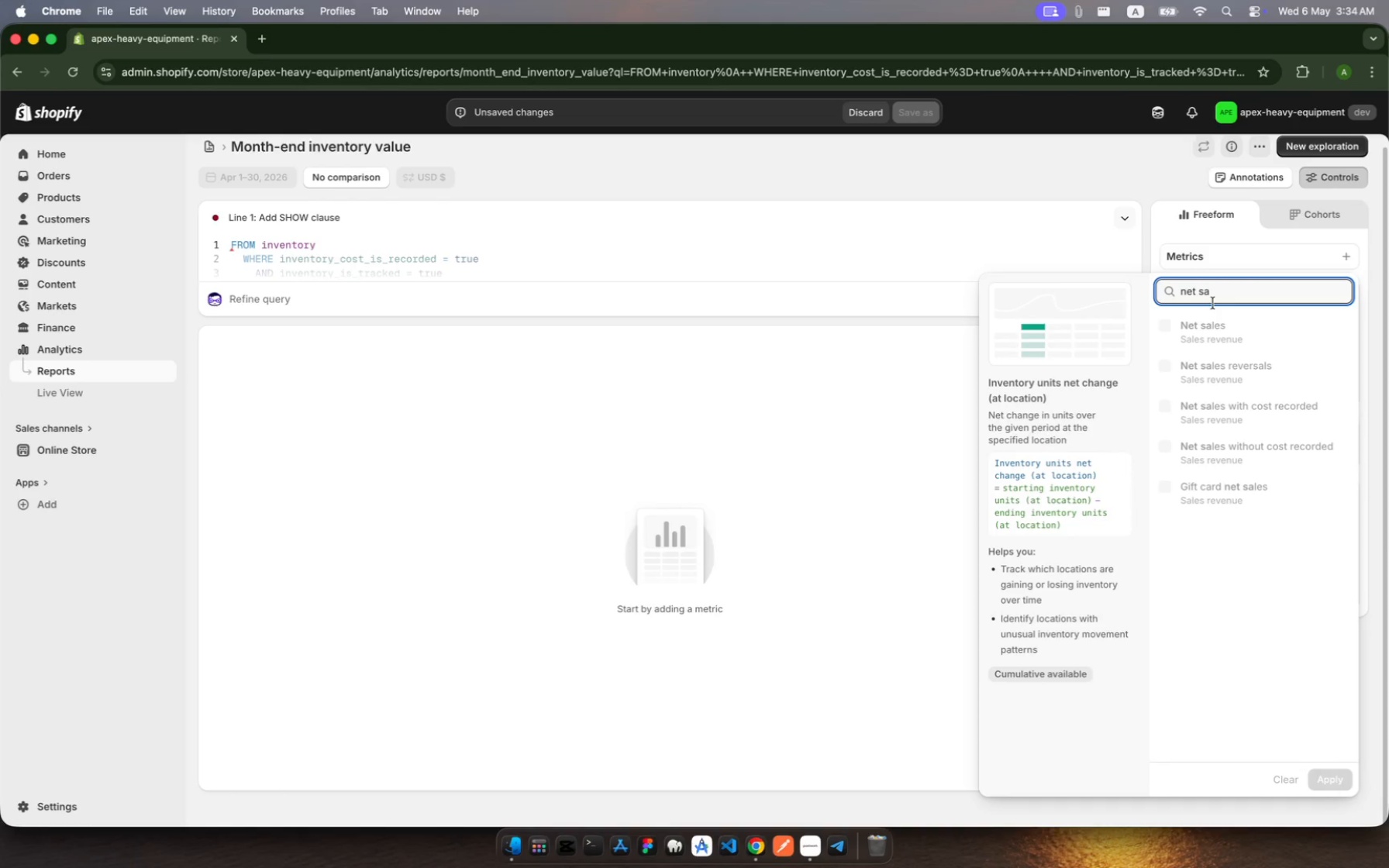 
left_click([1213, 337])
 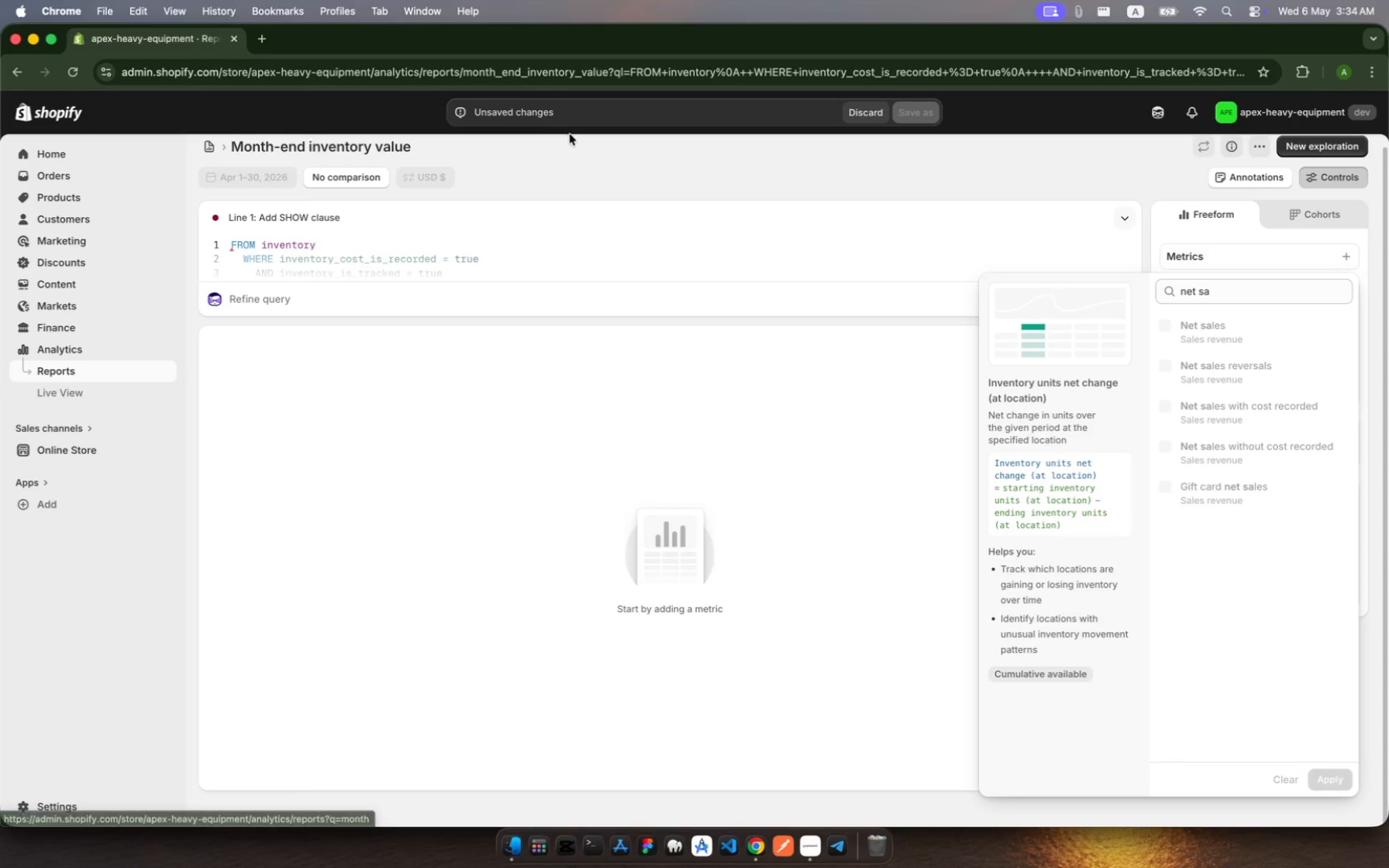 
wait(5.12)
 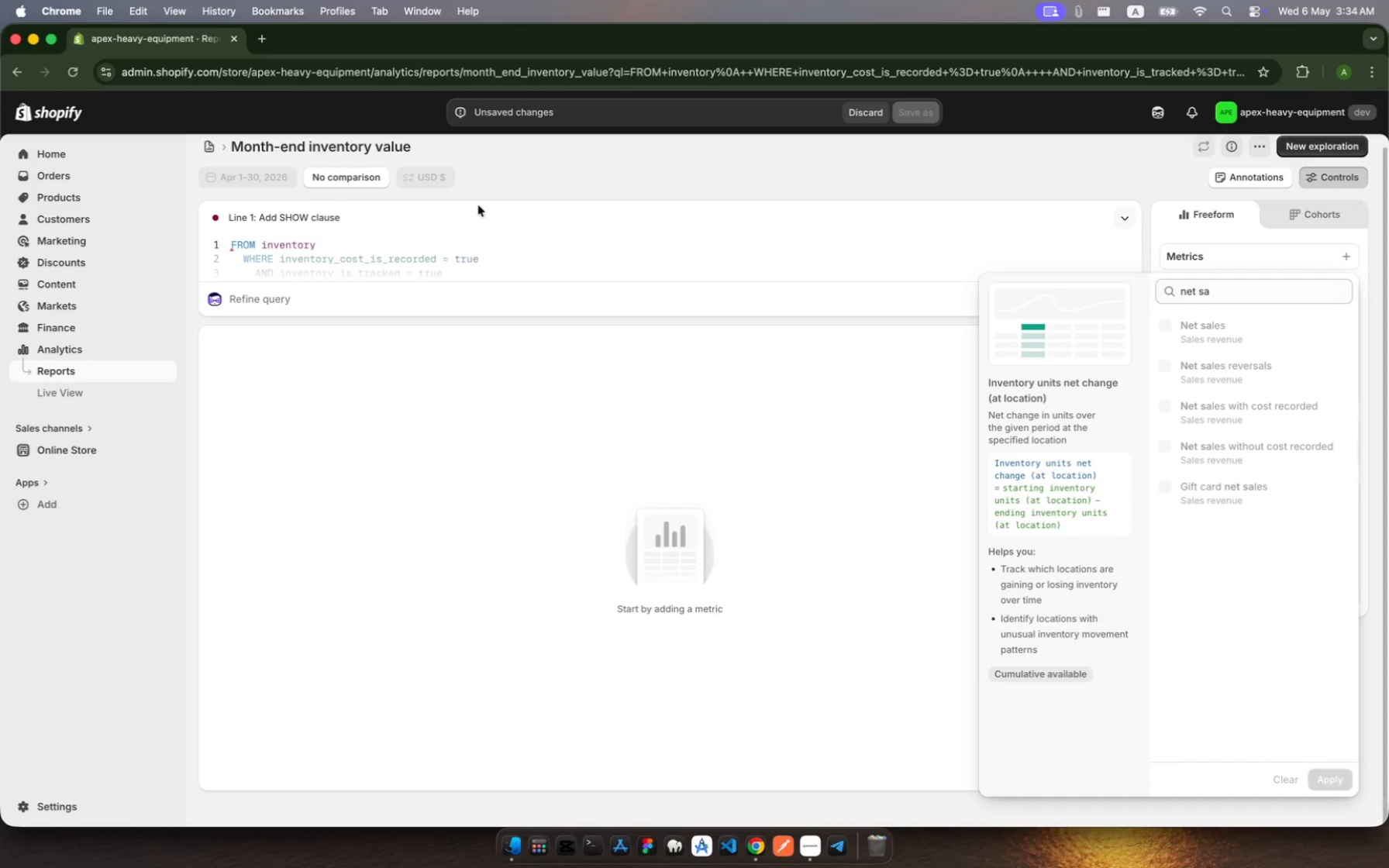 
left_click([847, 106])
 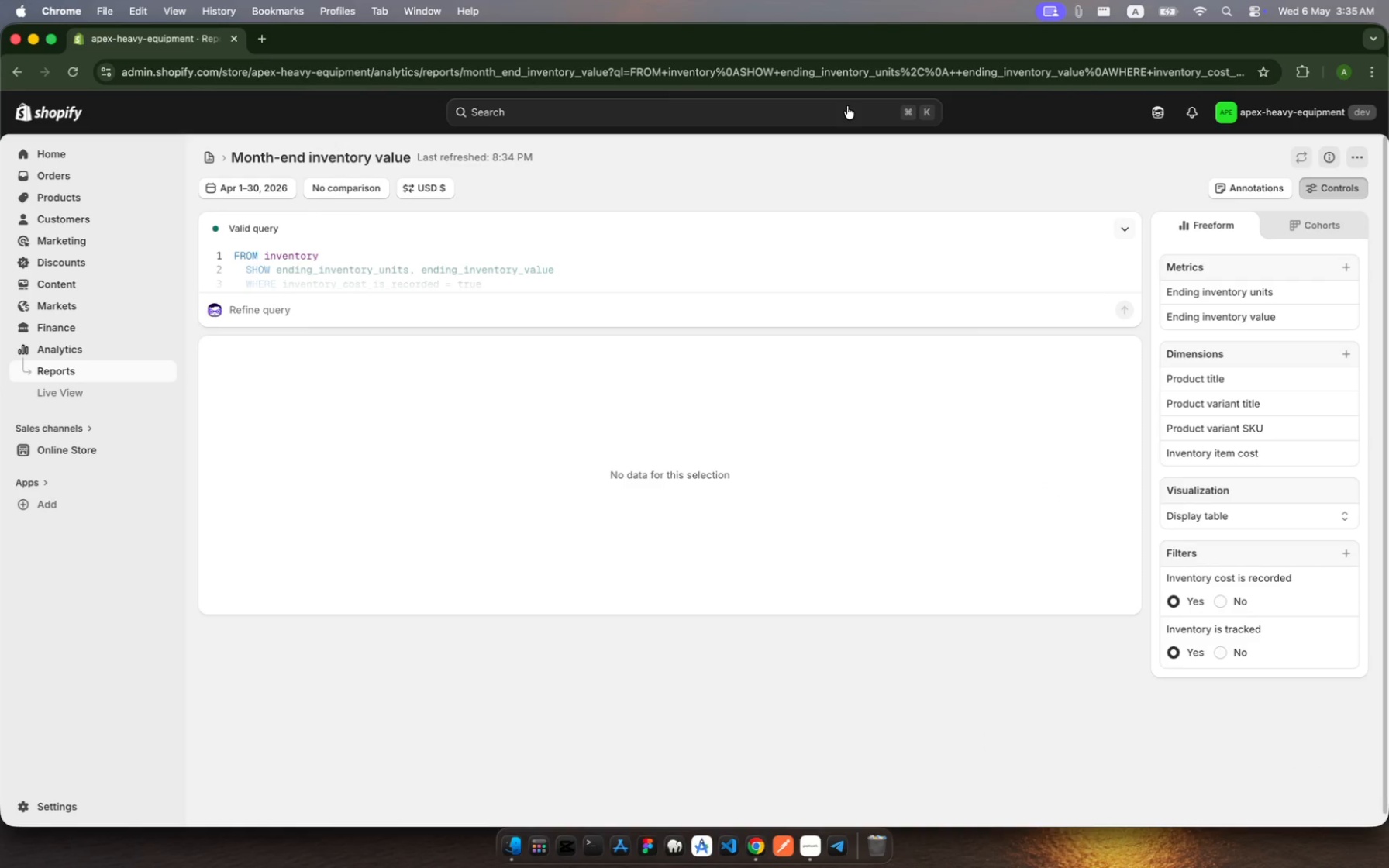 
wait(6.36)
 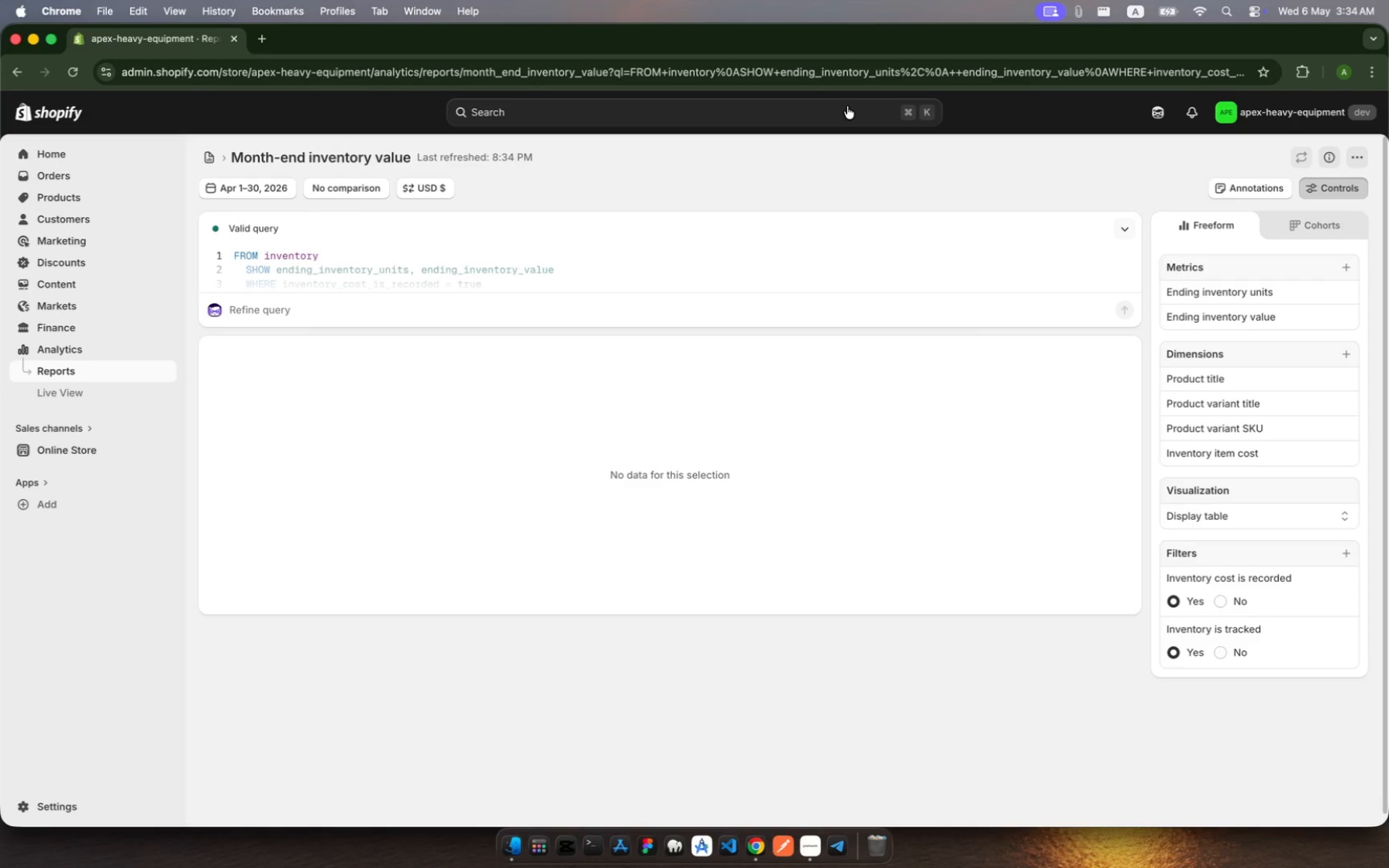 
left_click([71, 373])
 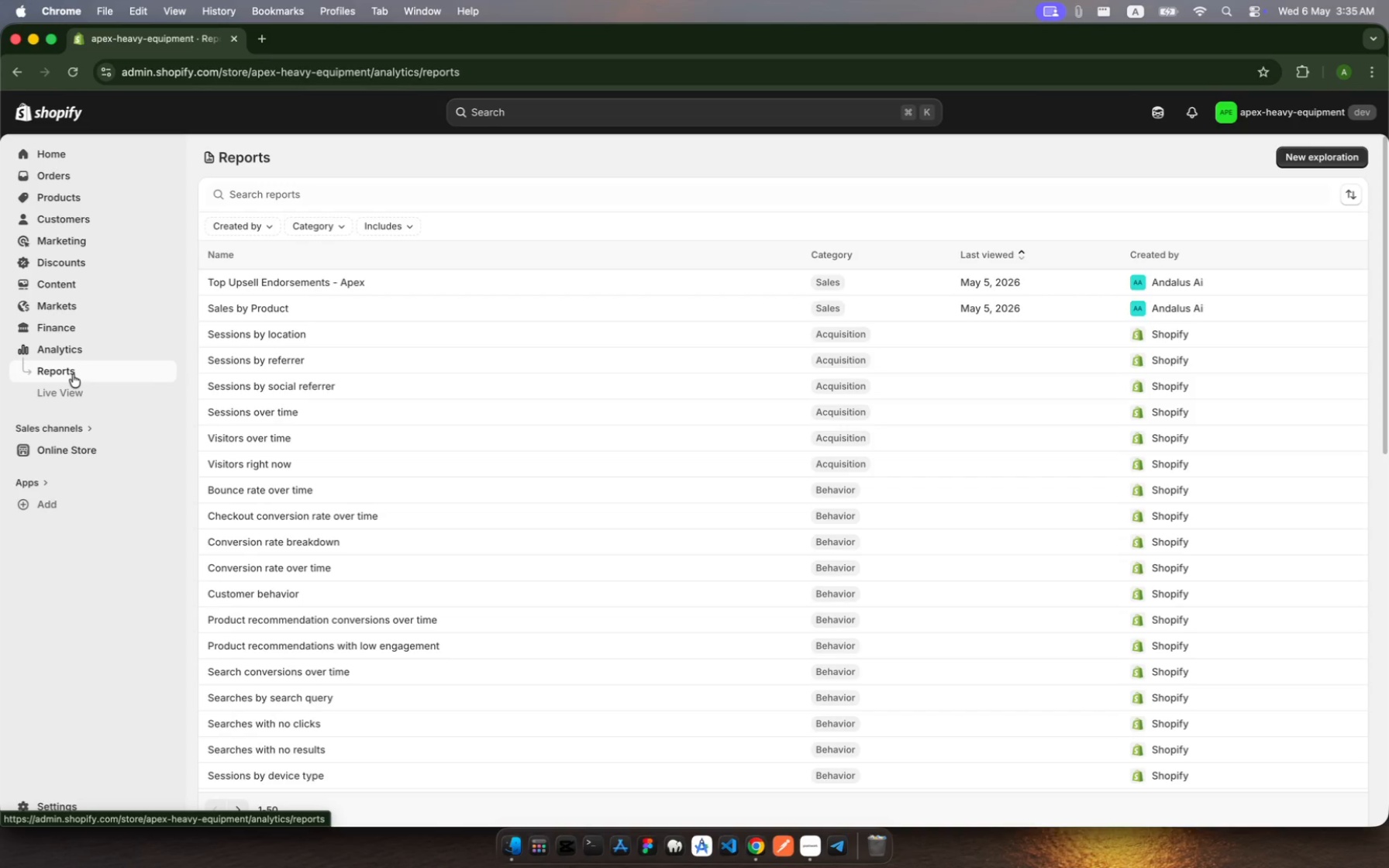 
wait(9.3)
 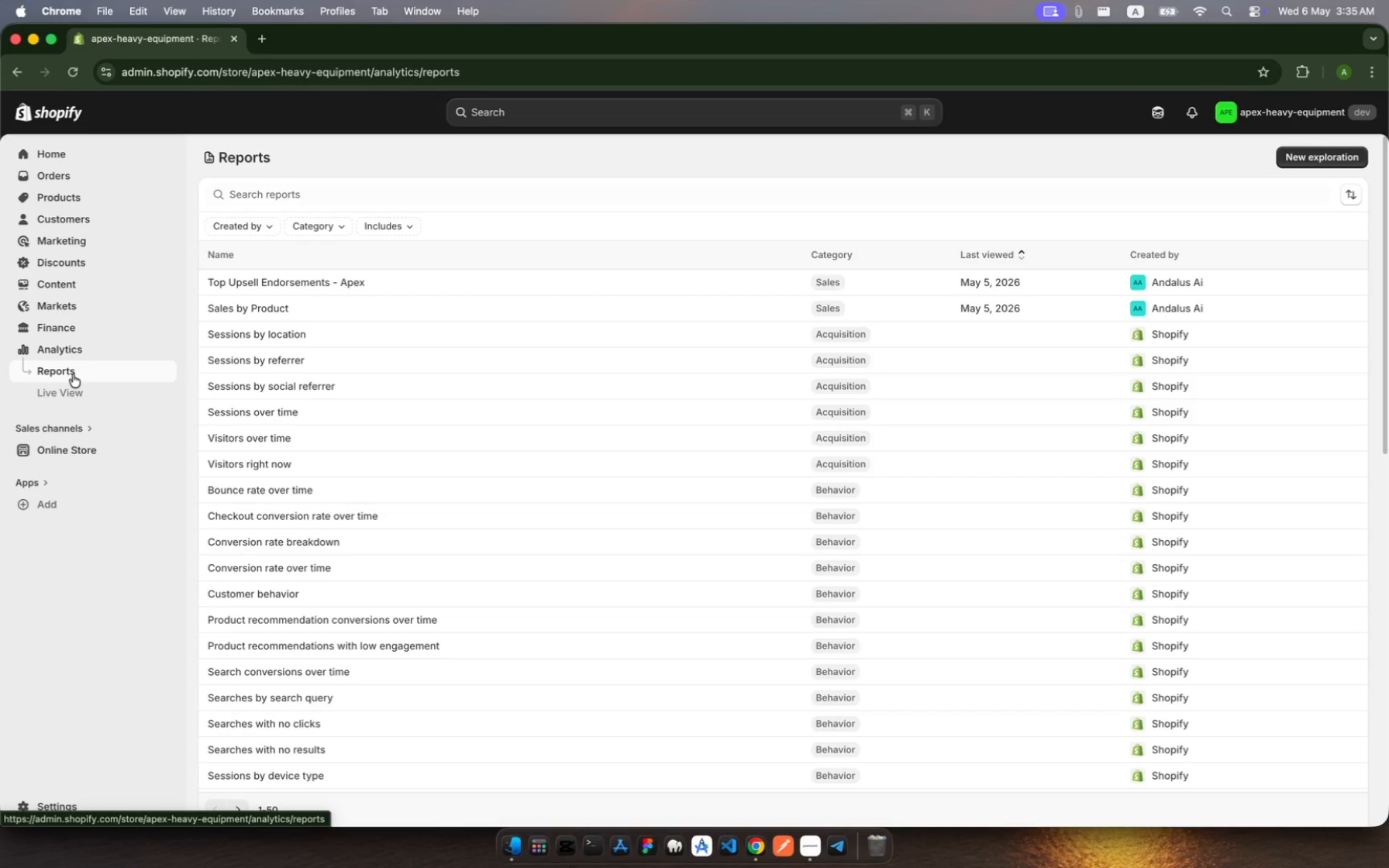 
left_click([323, 595])
 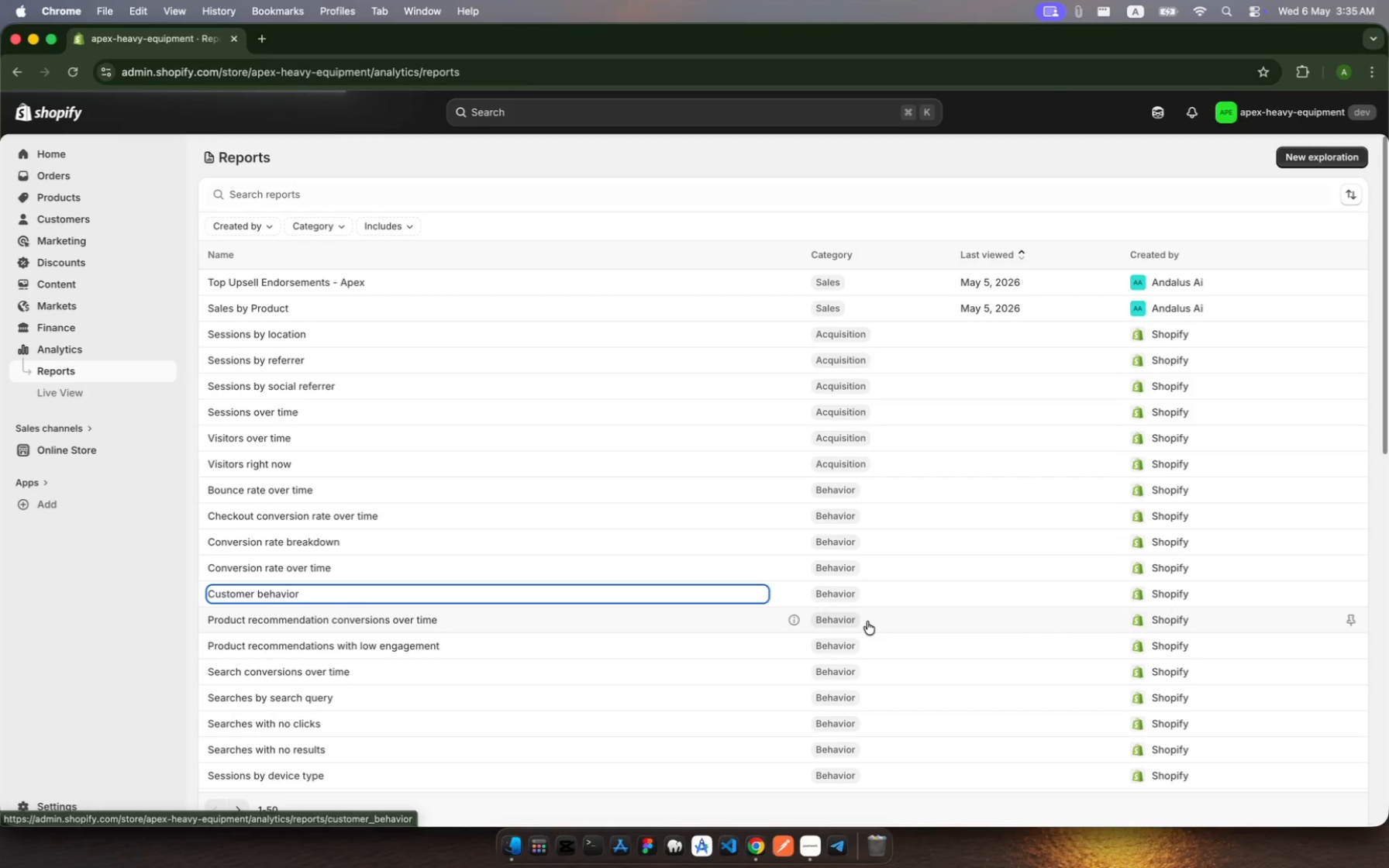 
left_click([908, 585])
 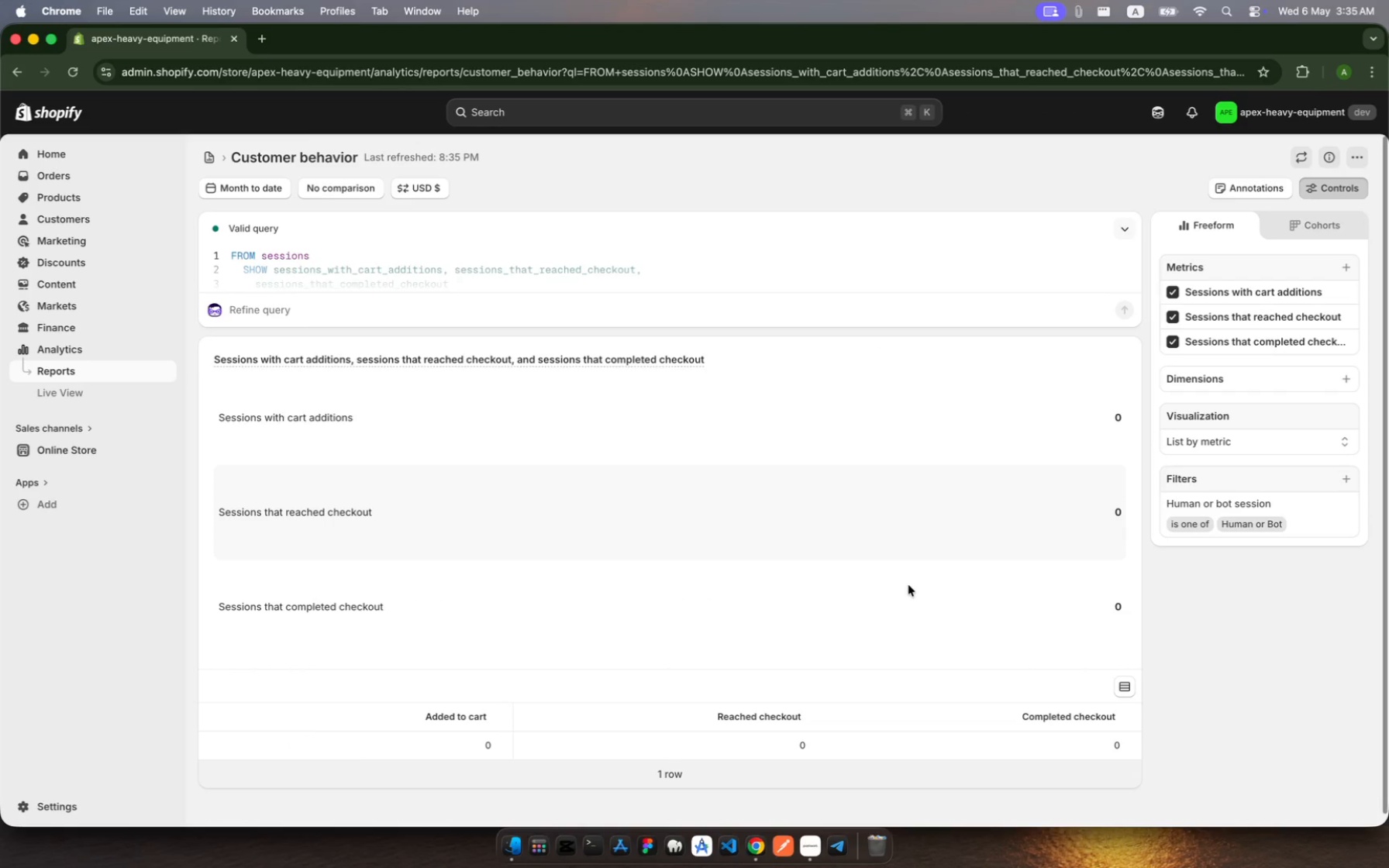 
scroll: coordinate [908, 585], scroll_direction: down, amount: 23.0
 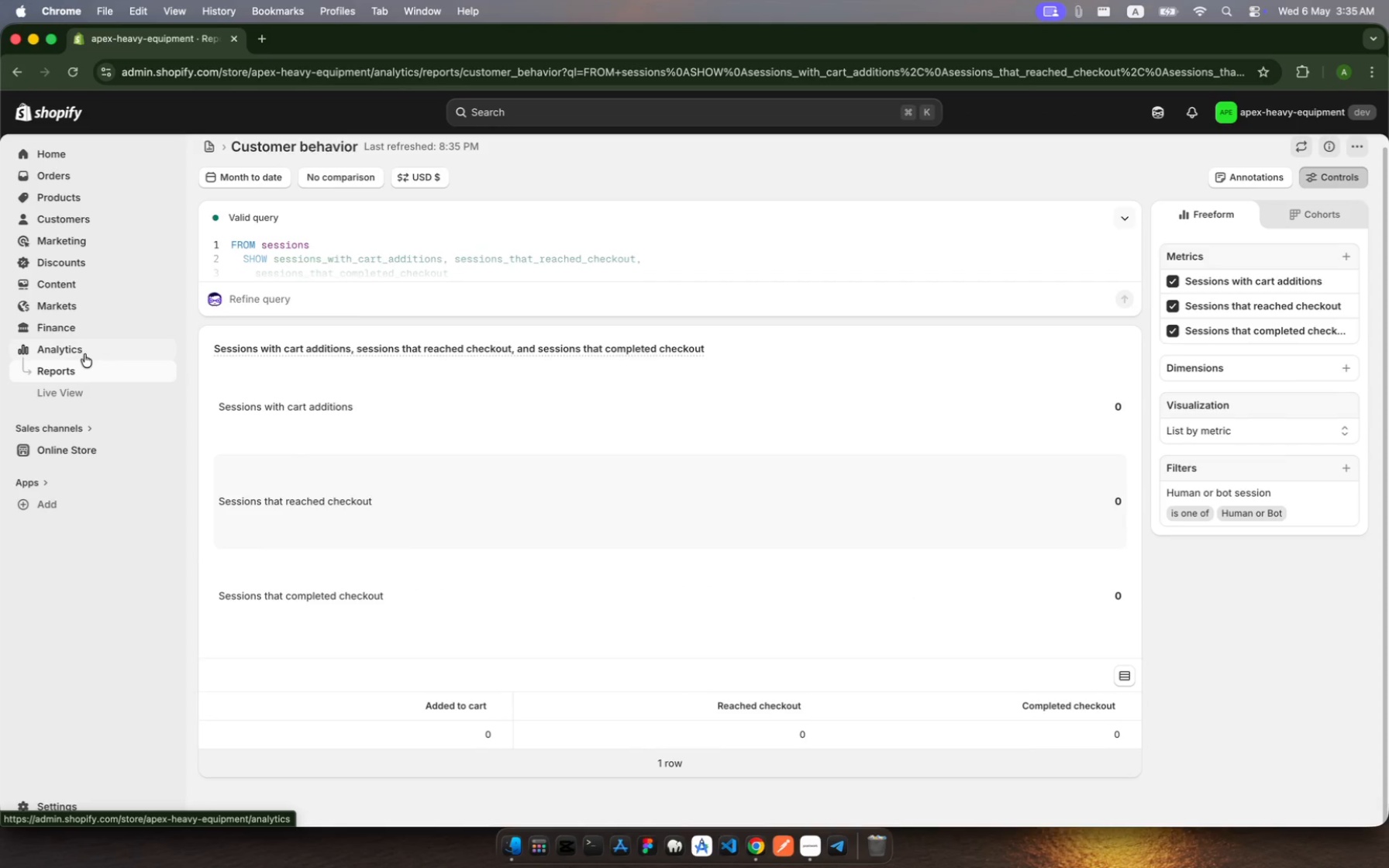 
left_click([88, 374])
 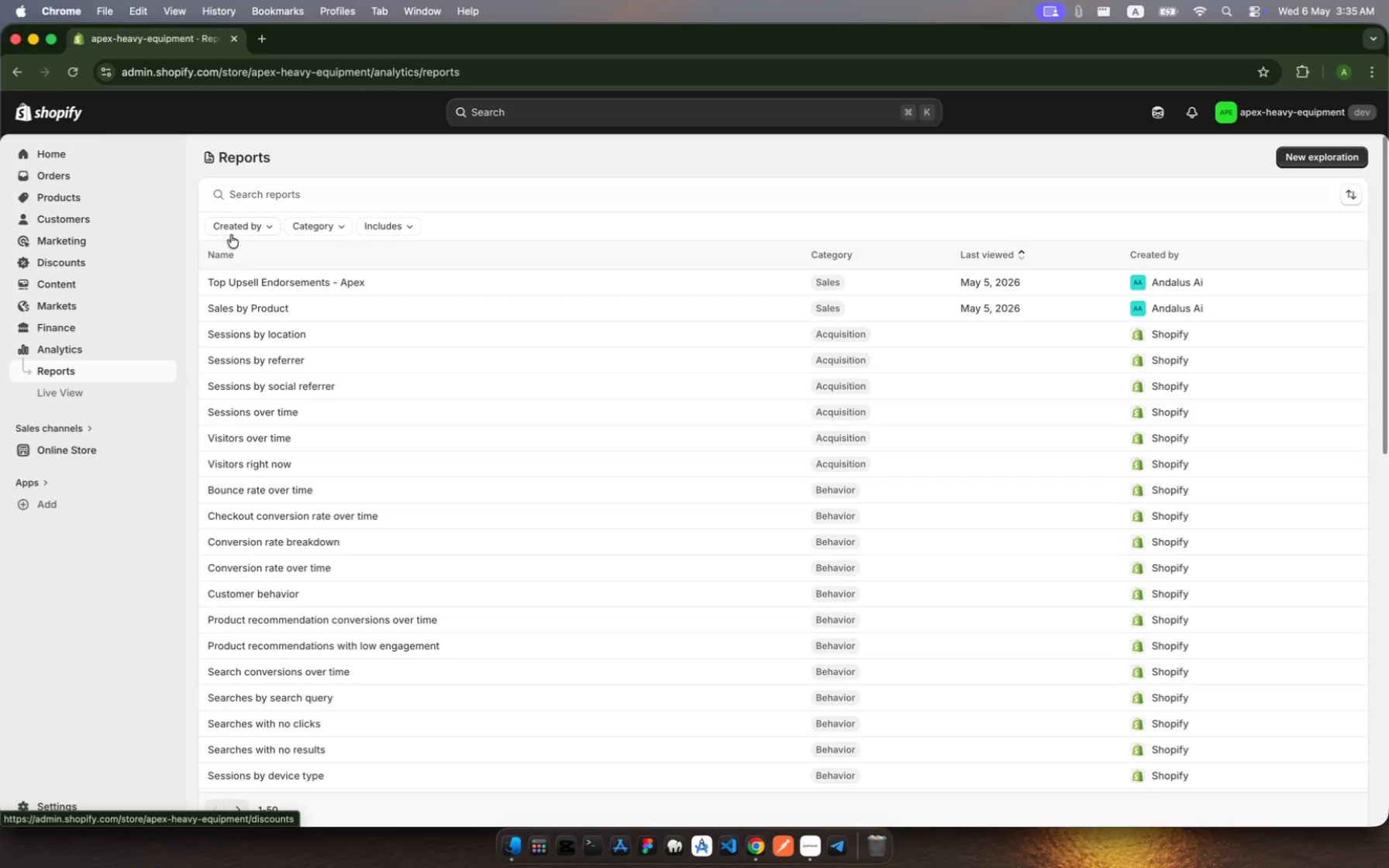 
left_click([295, 195])
 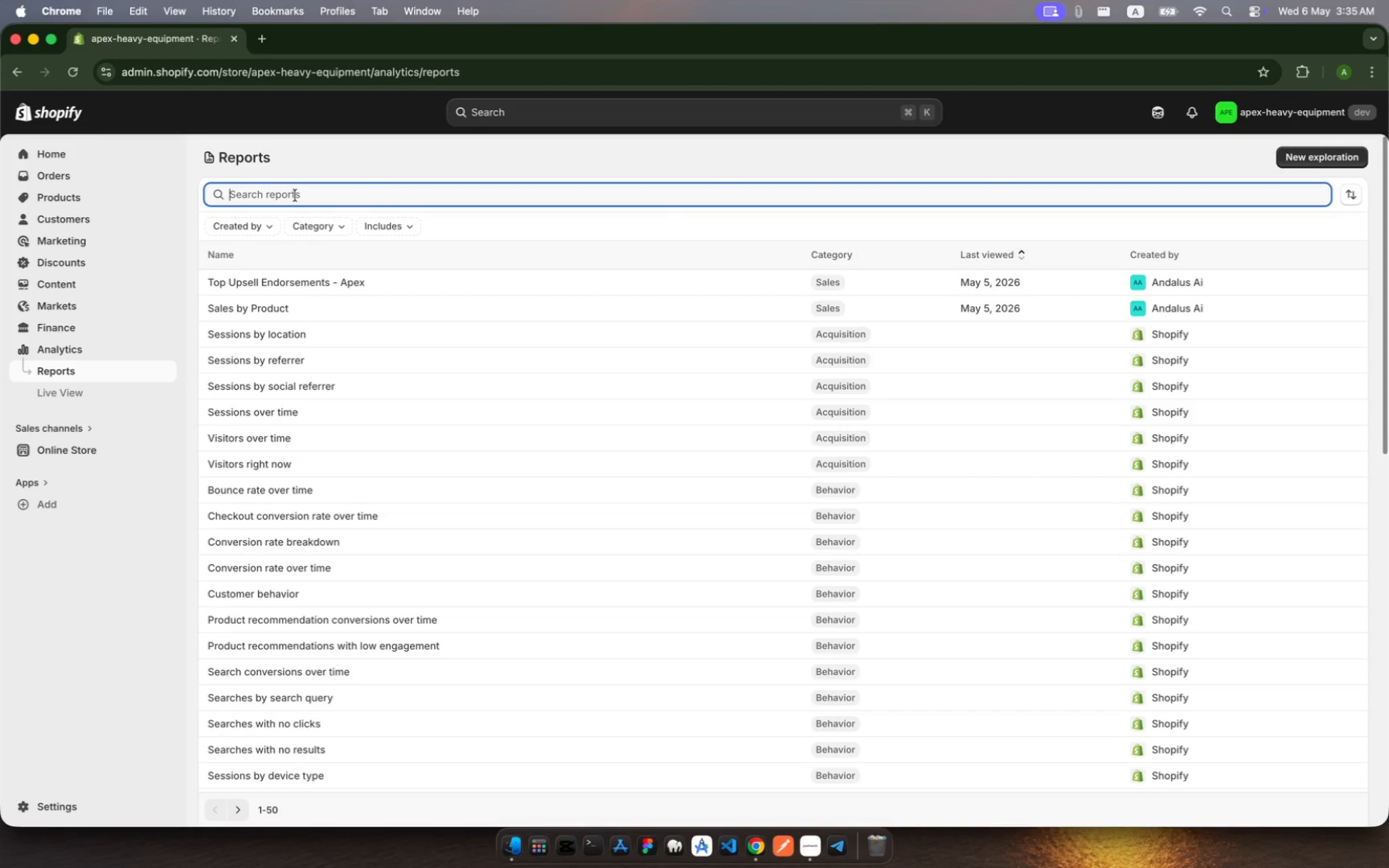 
type(sales)
 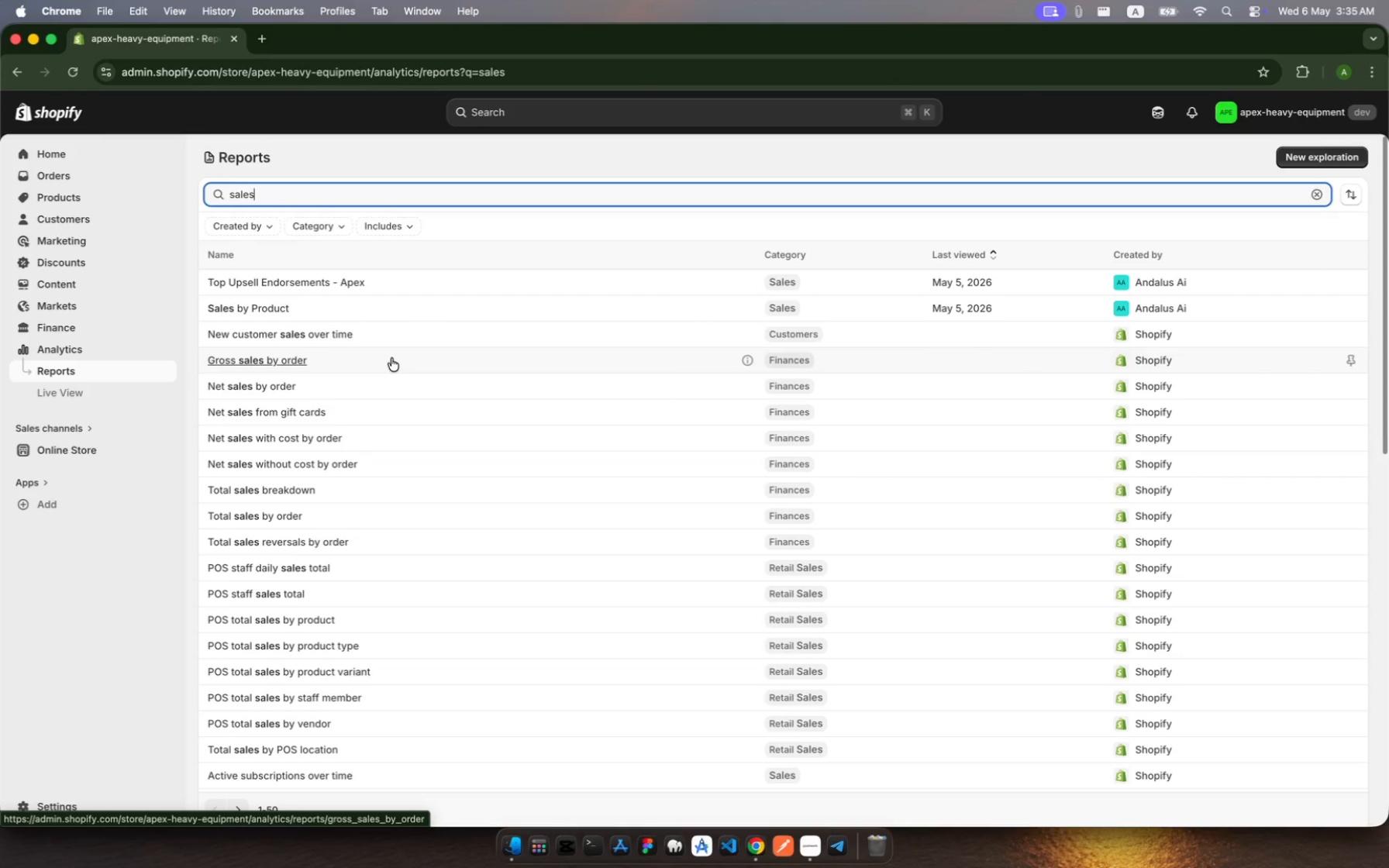 
wait(6.71)
 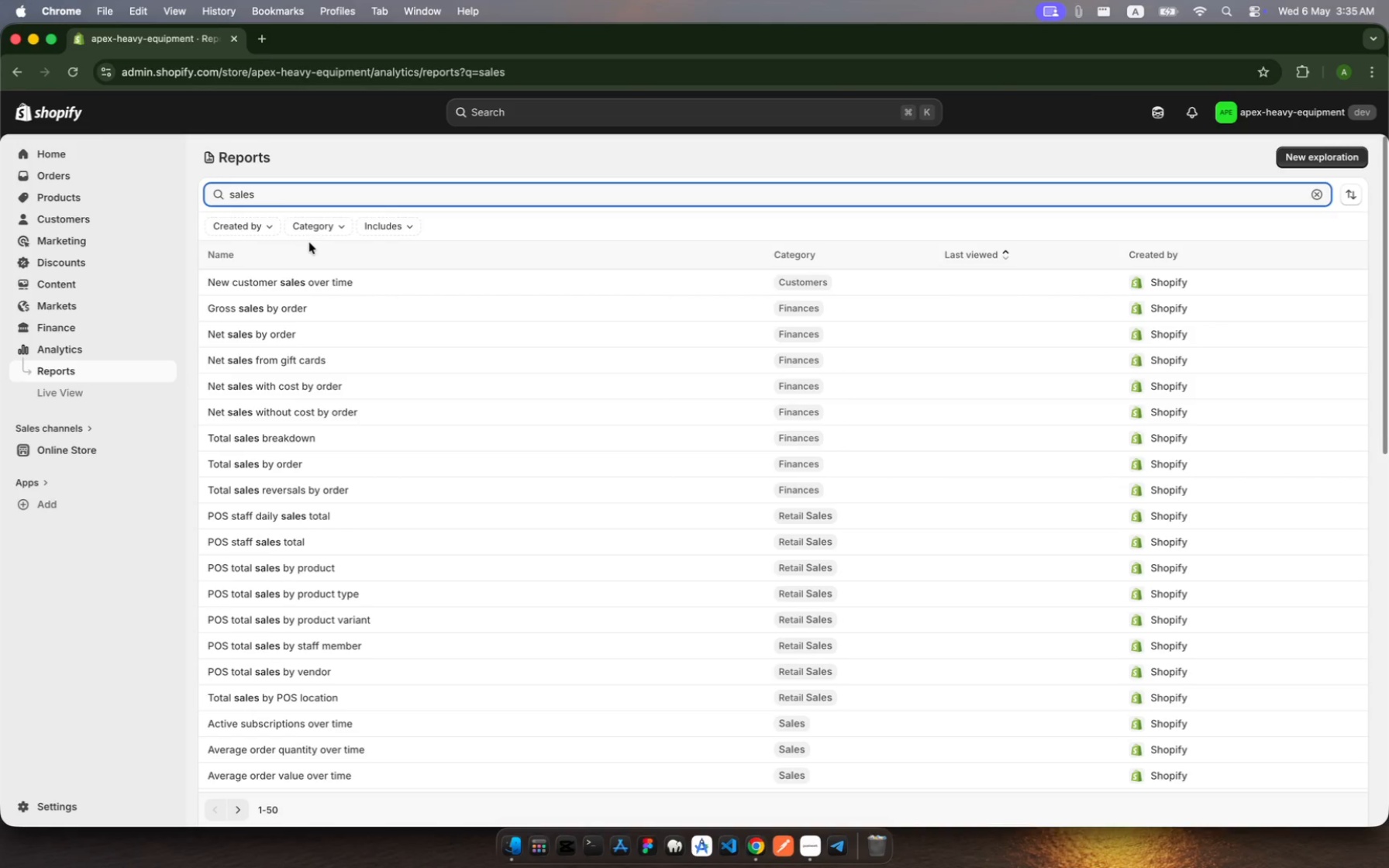 
left_click([402, 384])
 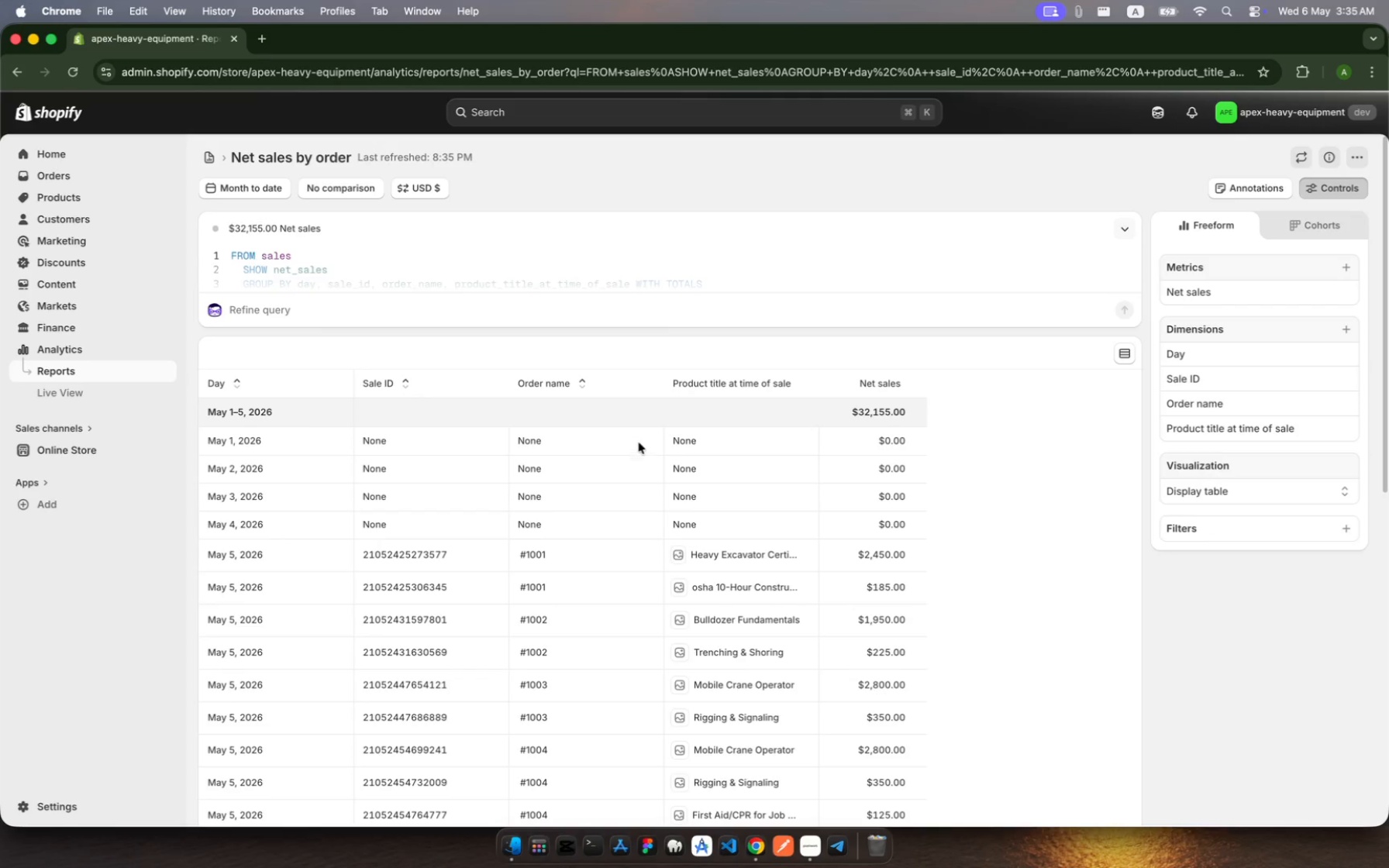 
wait(8.14)
 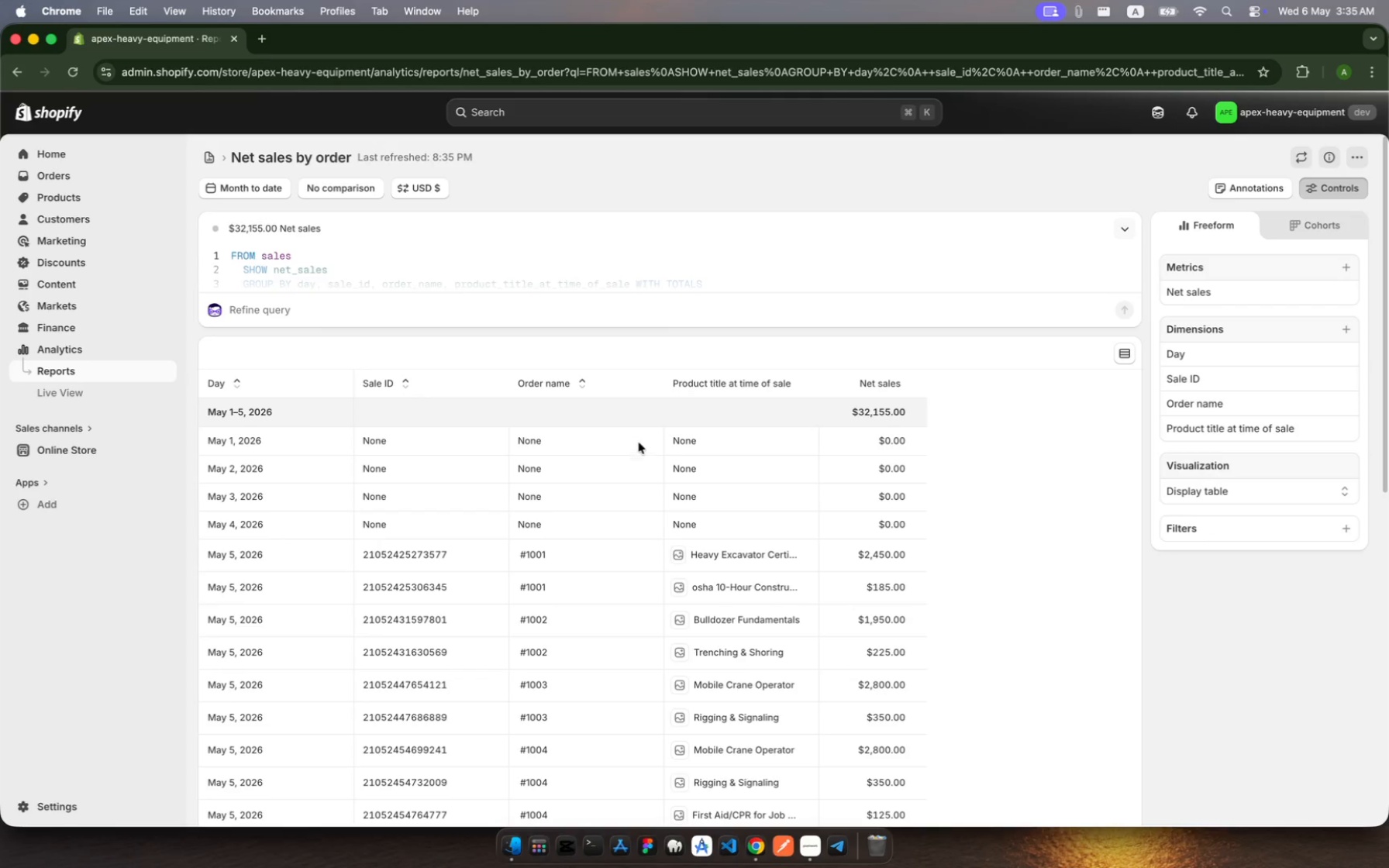 
scroll: coordinate [840, 532], scroll_direction: down, amount: 7.0
 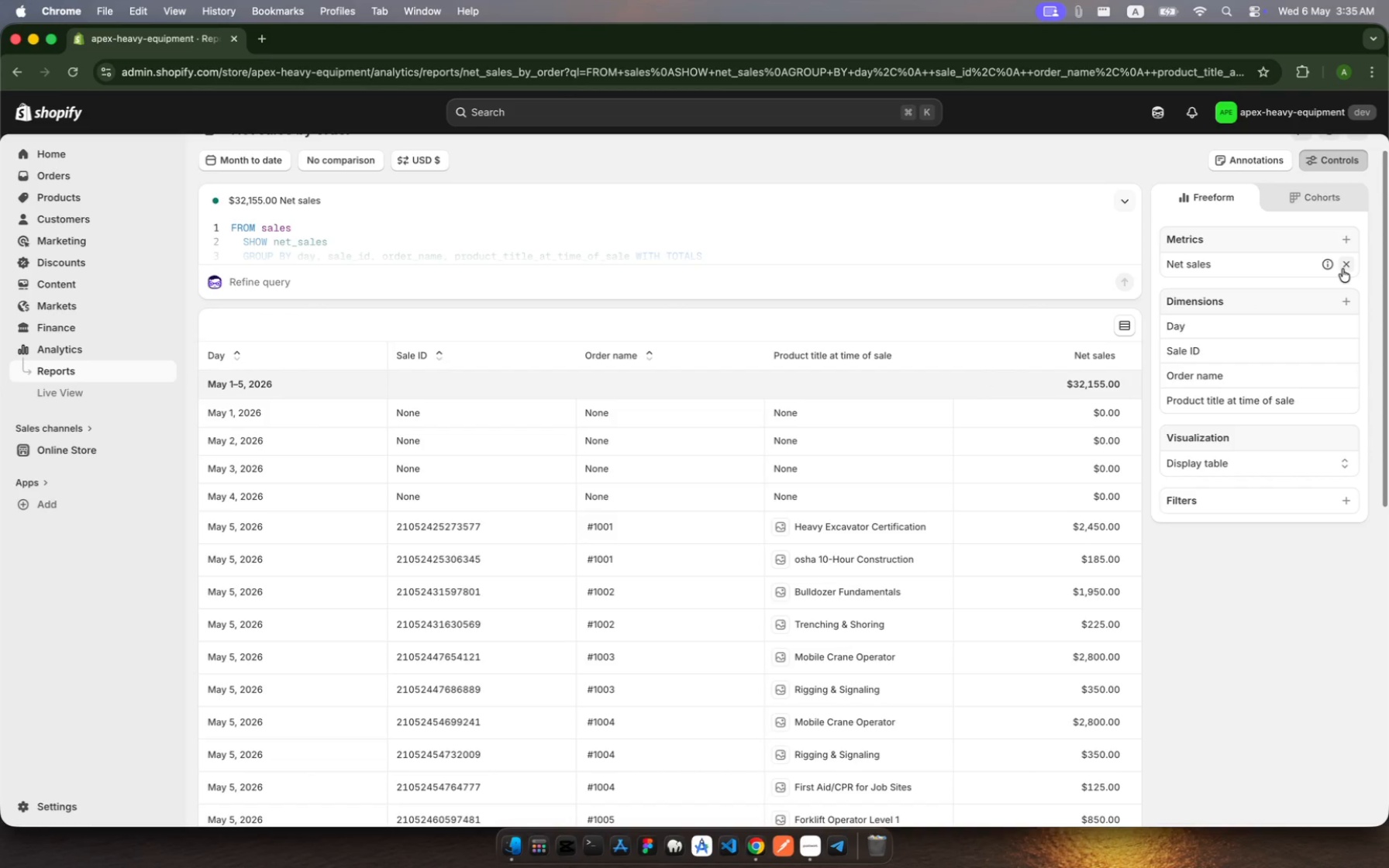 
left_click([1346, 243])
 